 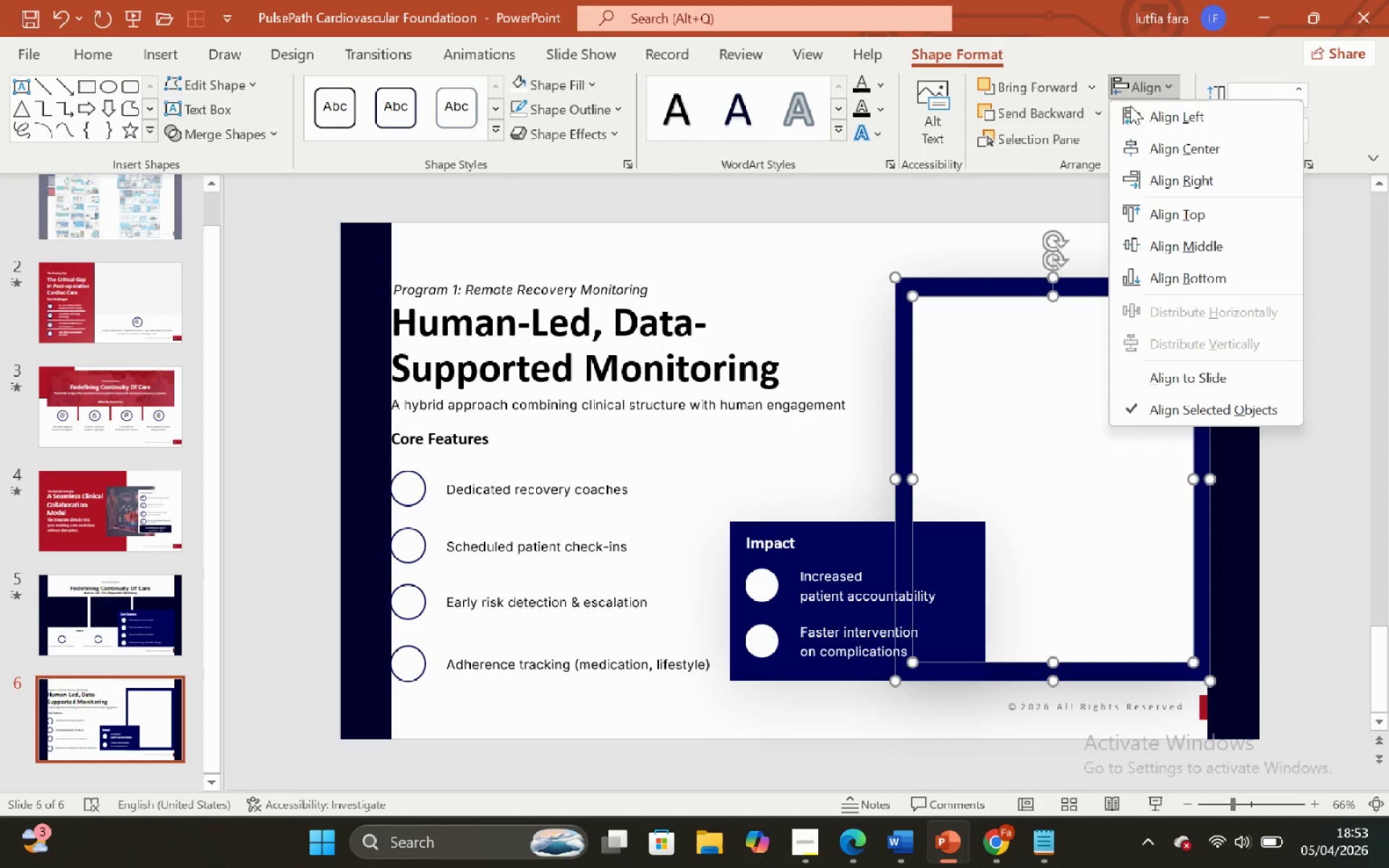 
left_click([1153, 159])
 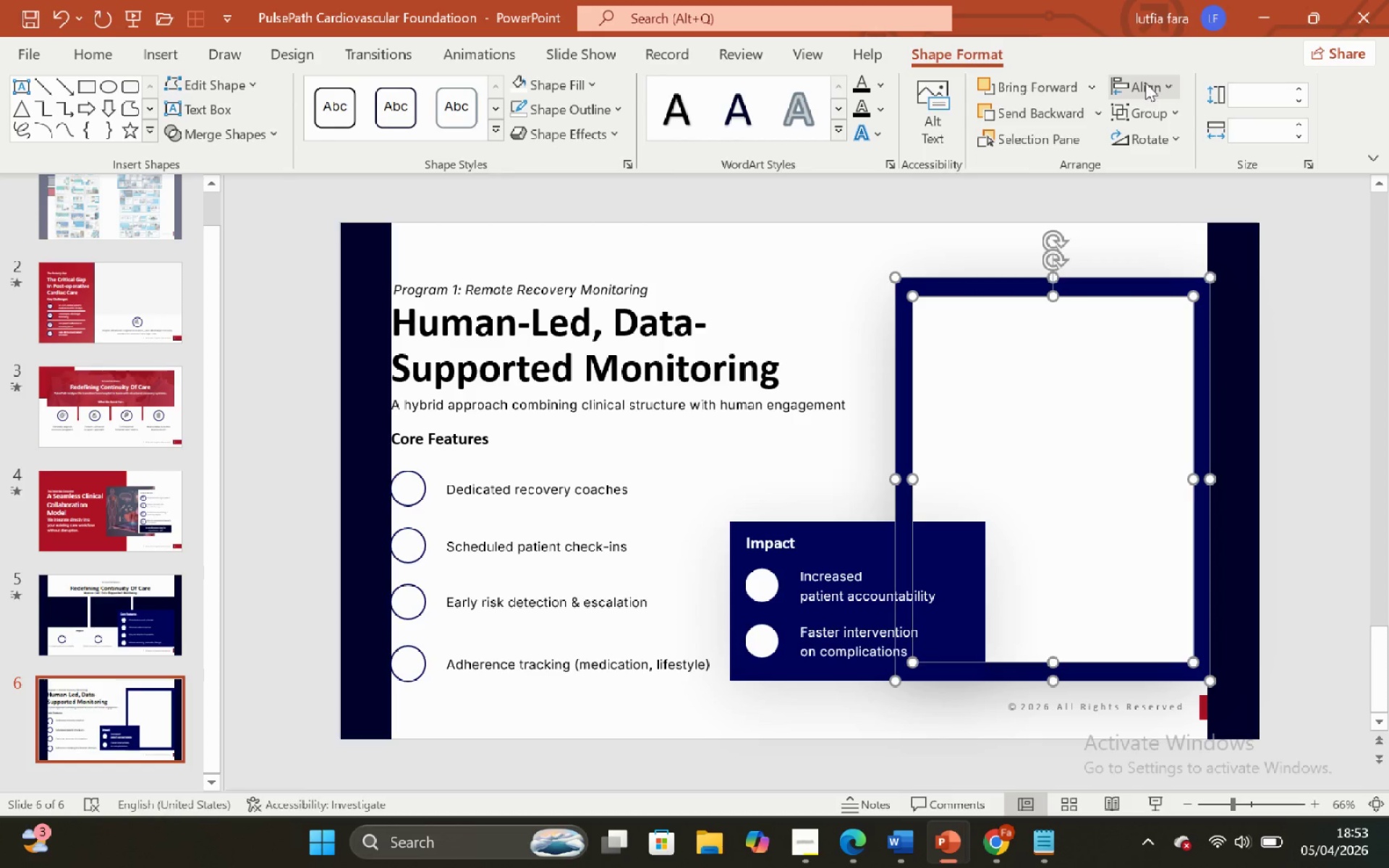 
left_click([1145, 82])
 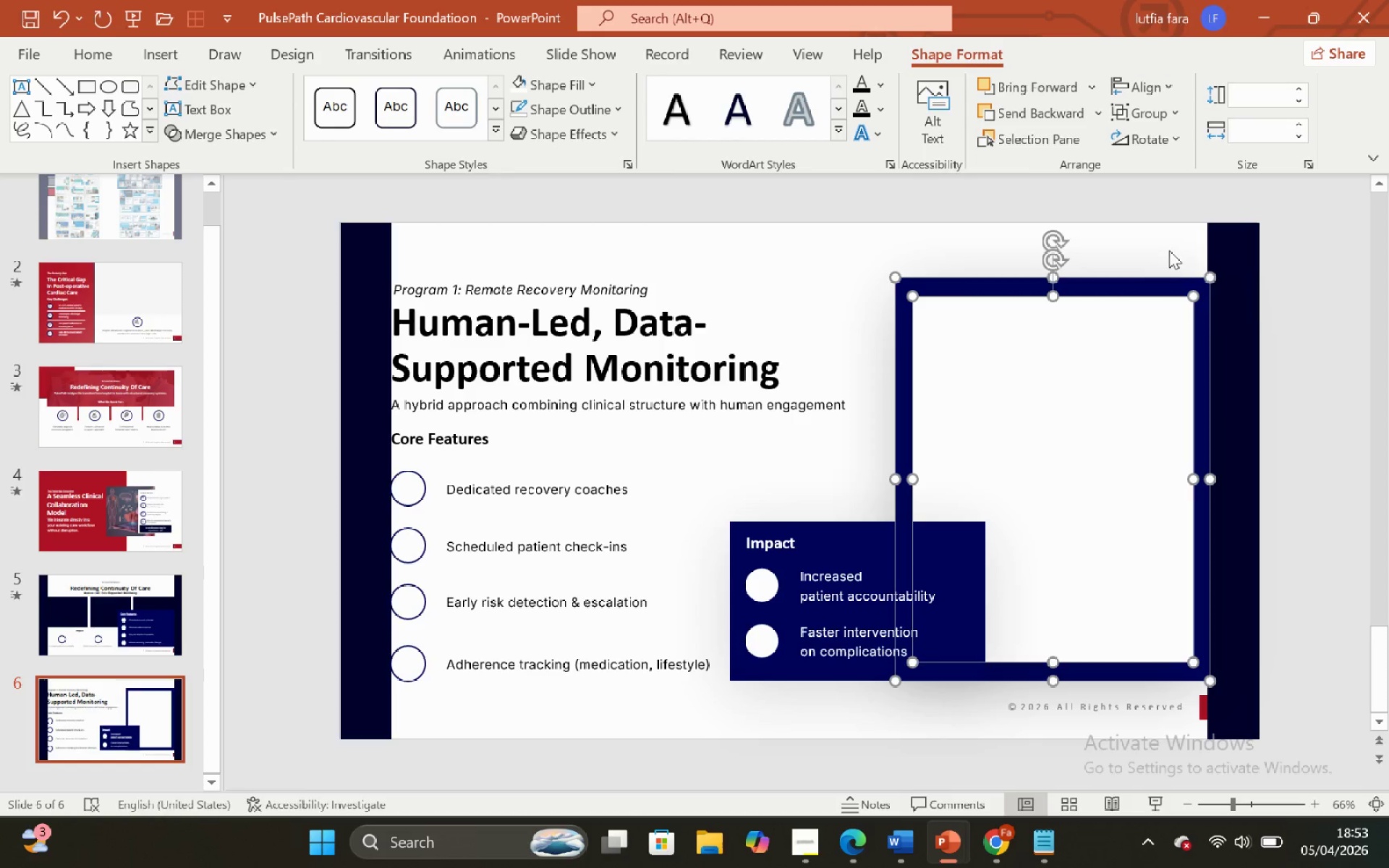 
double_click([1137, 239])
 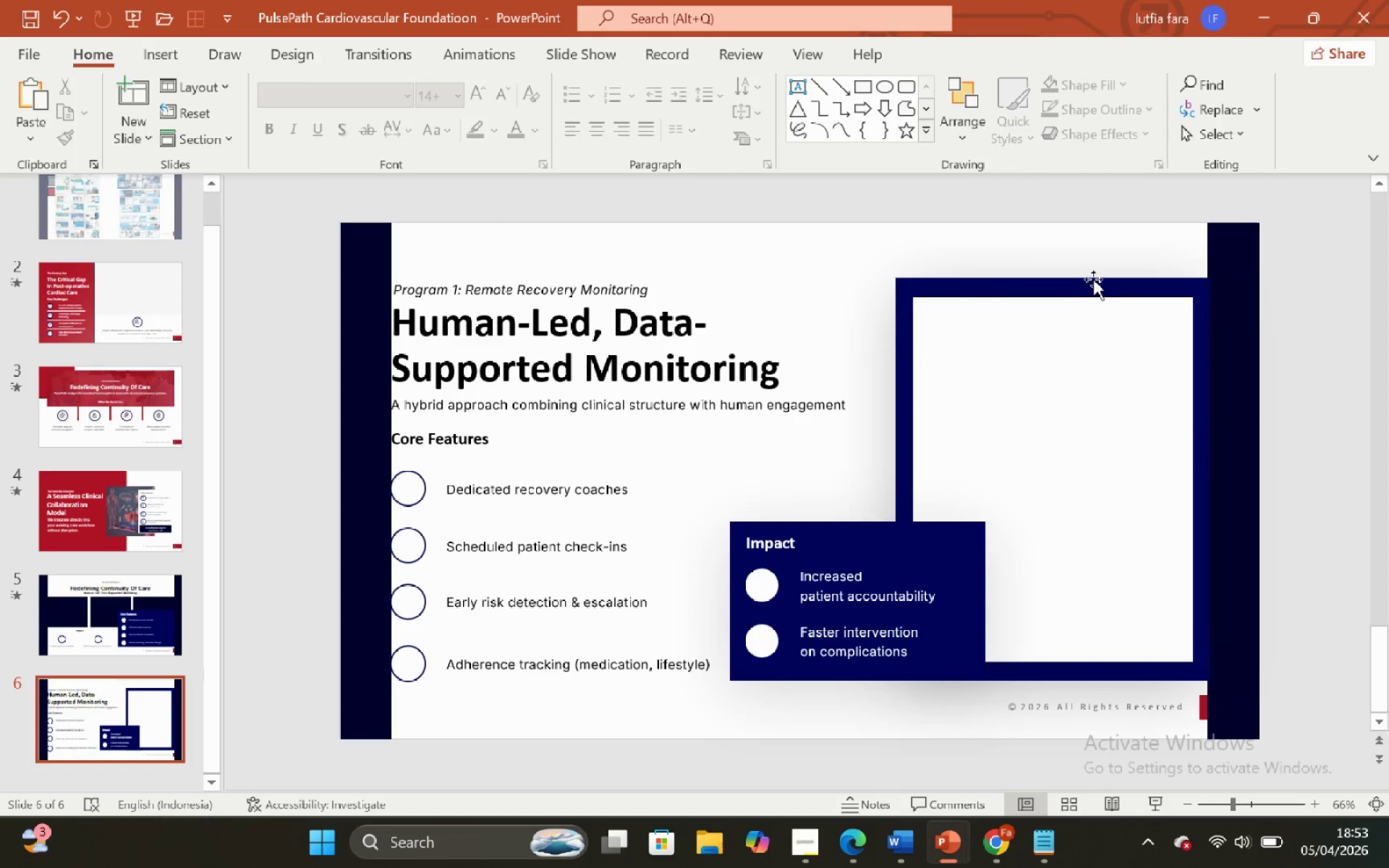 
left_click([1093, 279])
 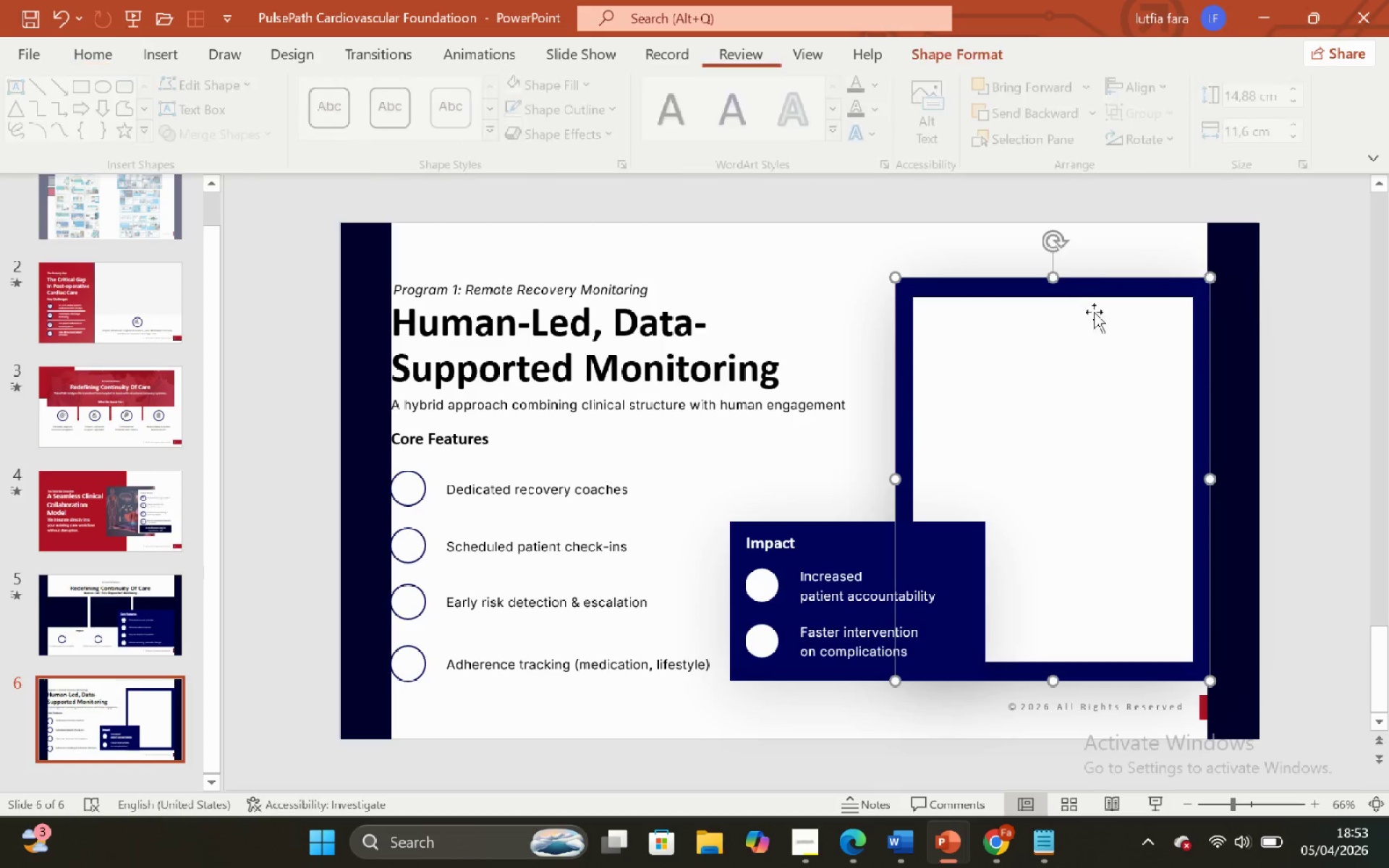 
hold_key(key=ShiftLeft, duration=0.44)
double_click([1100, 332])
 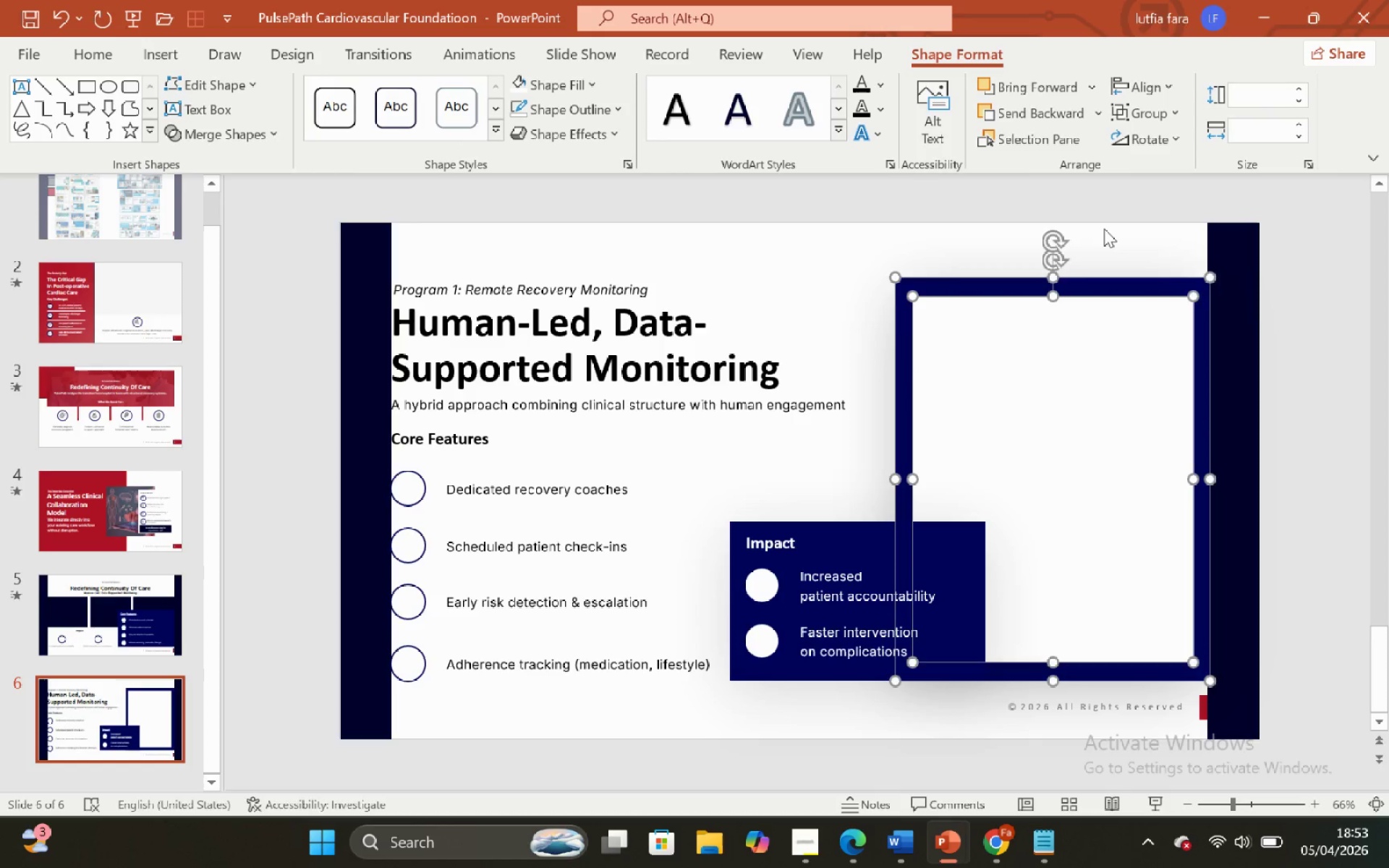 
triple_click([1104, 229])
 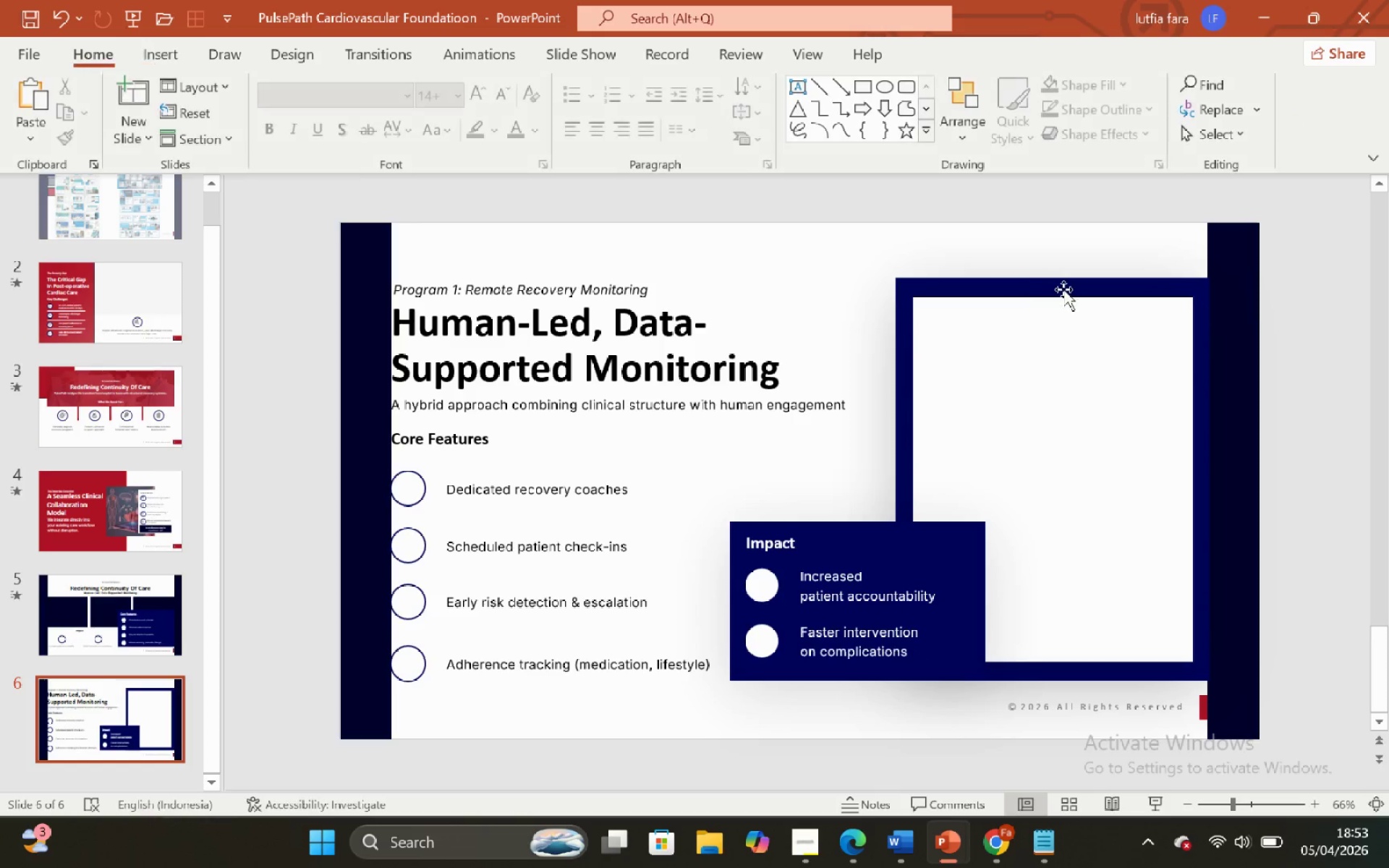 
hold_key(key=ControlLeft, duration=1.28)
hold_key(key=ShiftLeft, duration=1.25)
scroll: coordinate [1066, 296], scroll_direction: down, amount: 1.0
 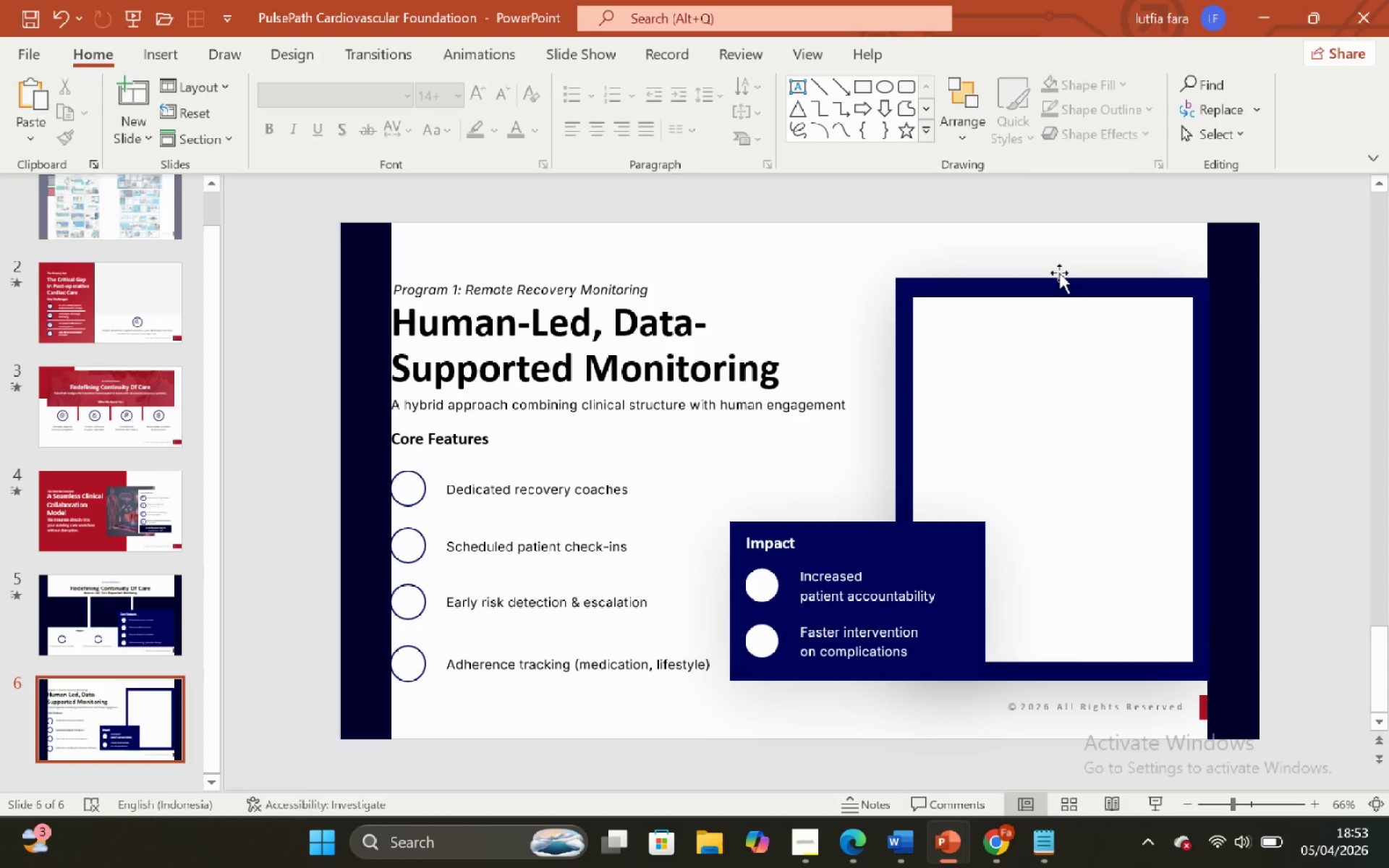 
left_click([1055, 265])
 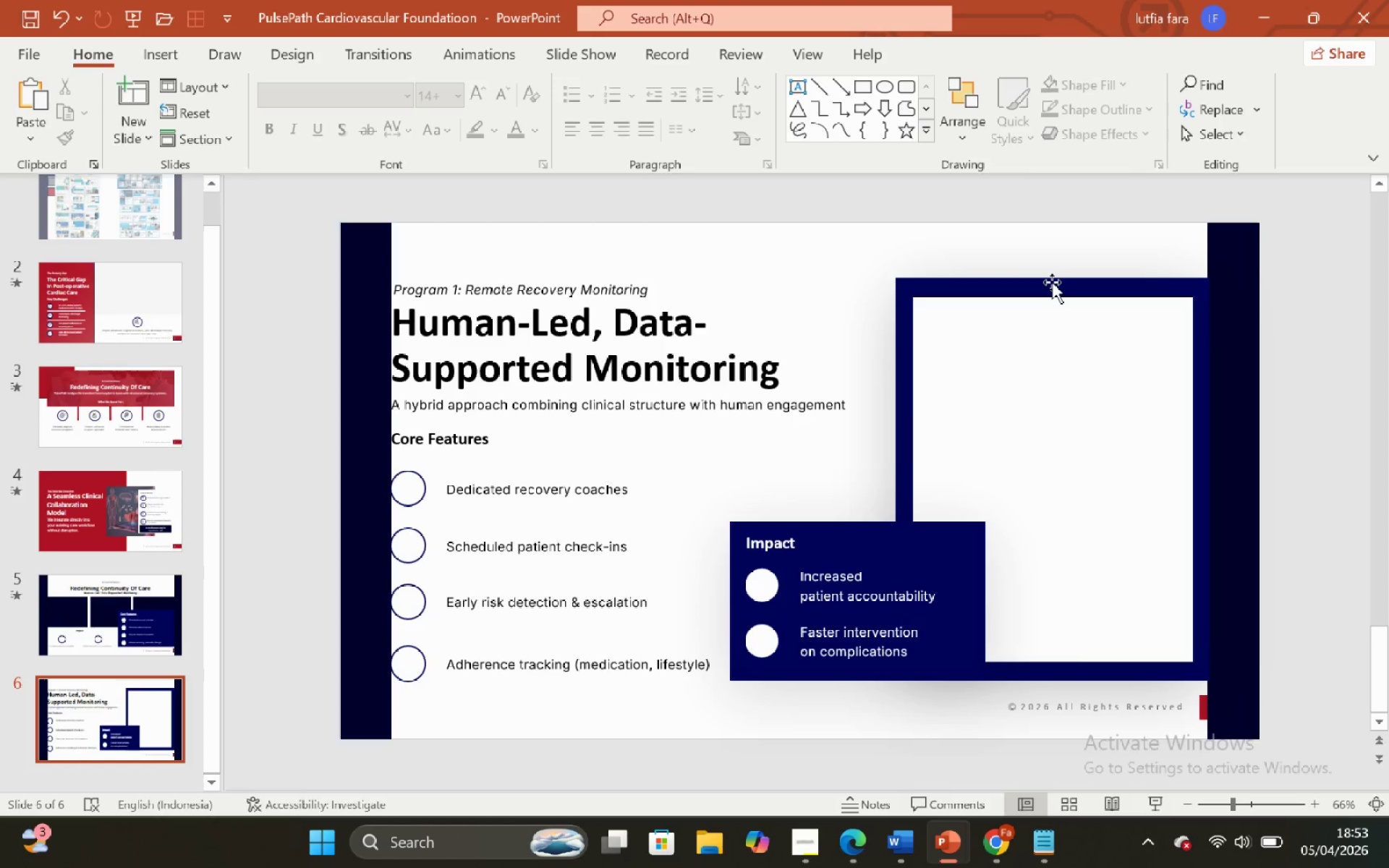 
left_click([1052, 282])
 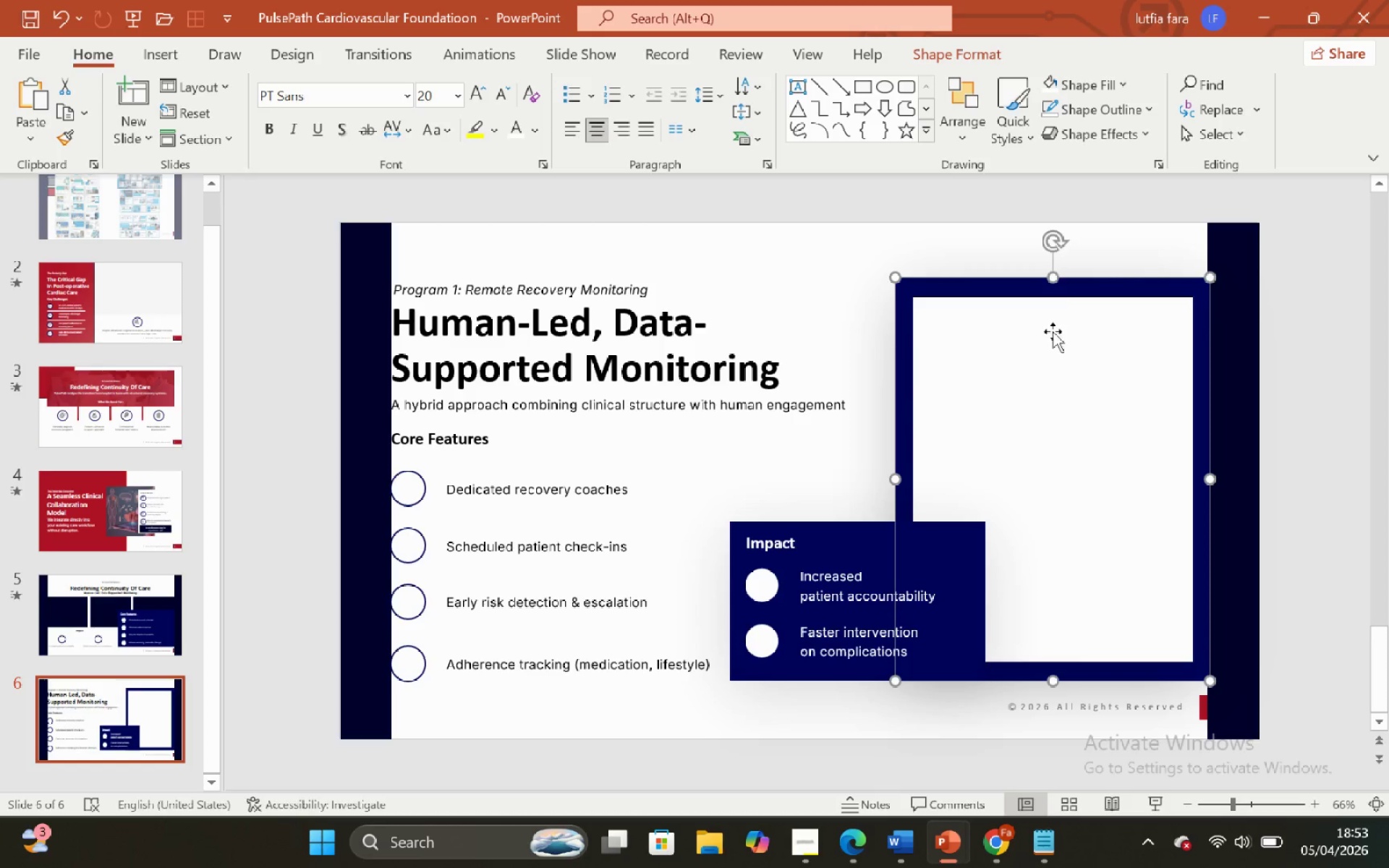 
hold_key(key=ShiftLeft, duration=0.77)
left_click([1061, 367])
 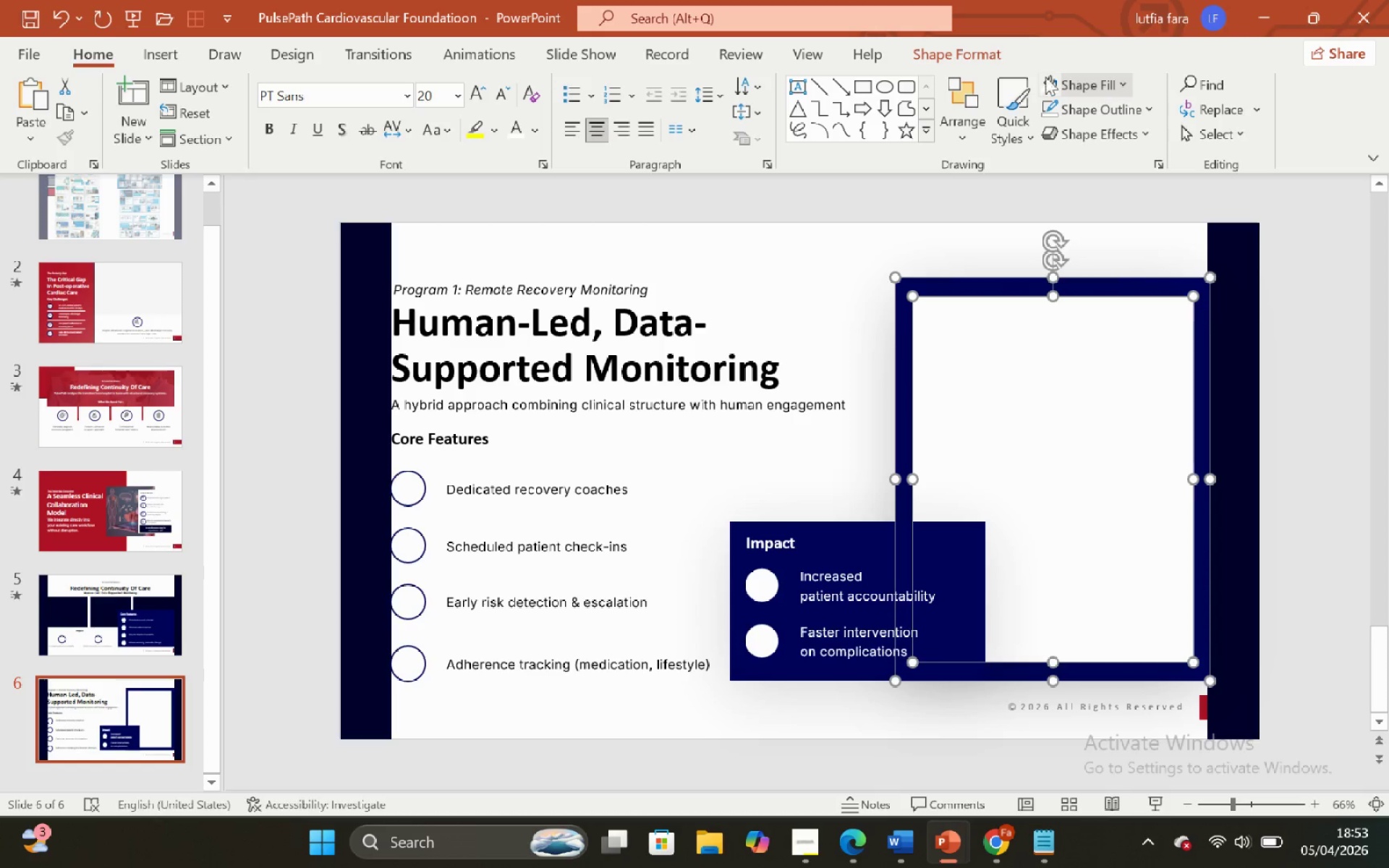 
left_click([990, 49])
 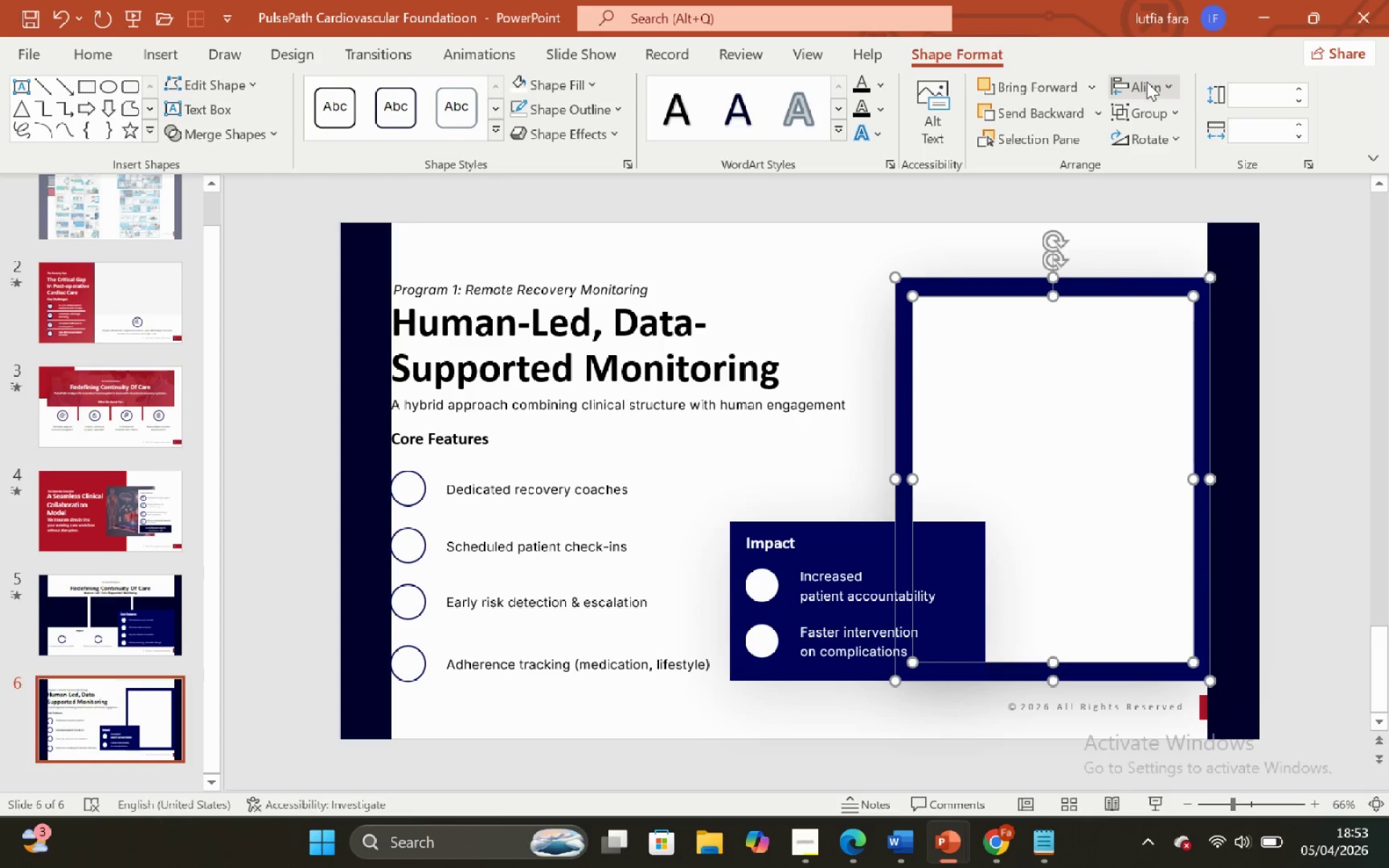 
left_click([1147, 82])
 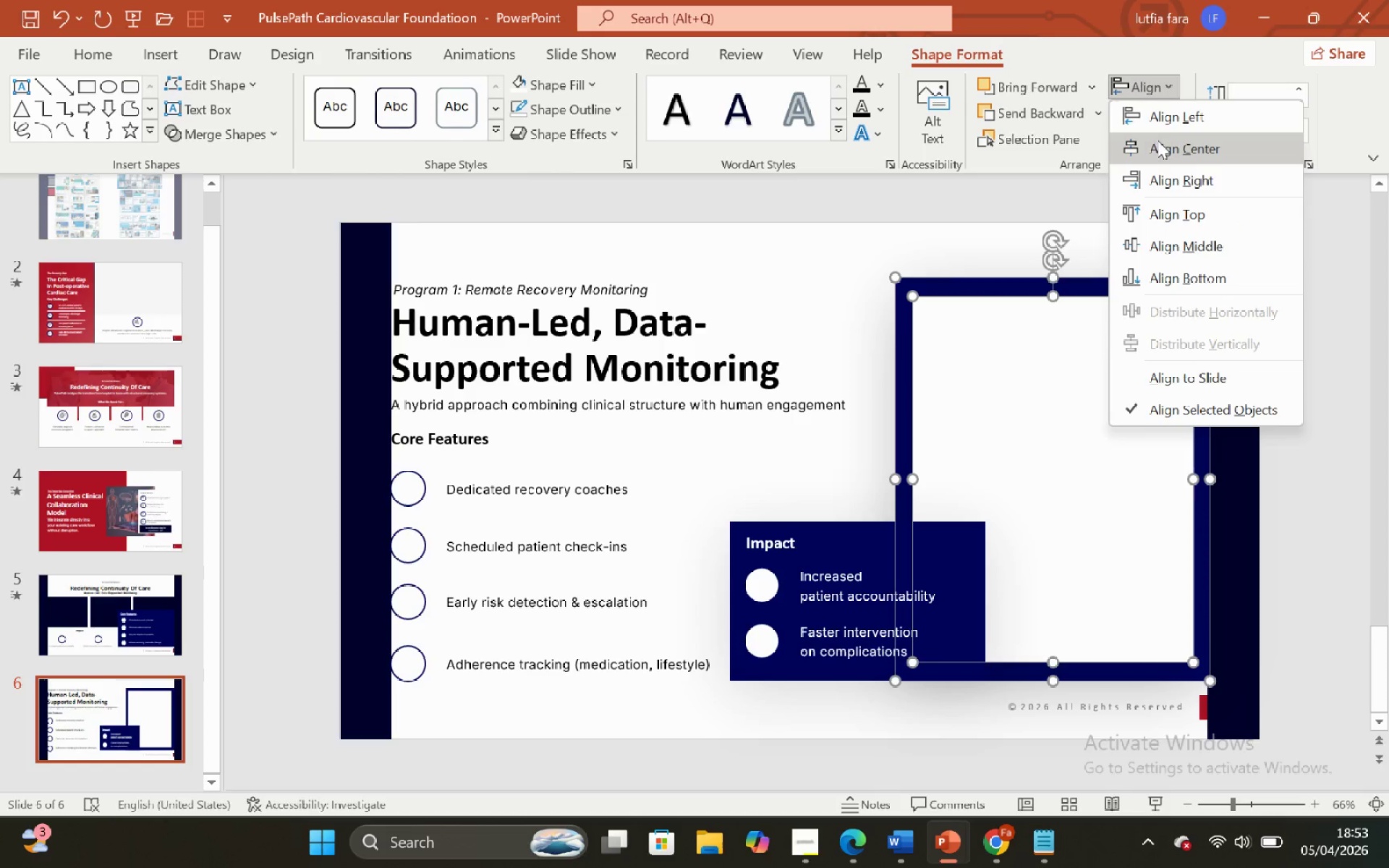 
left_click([1158, 141])
 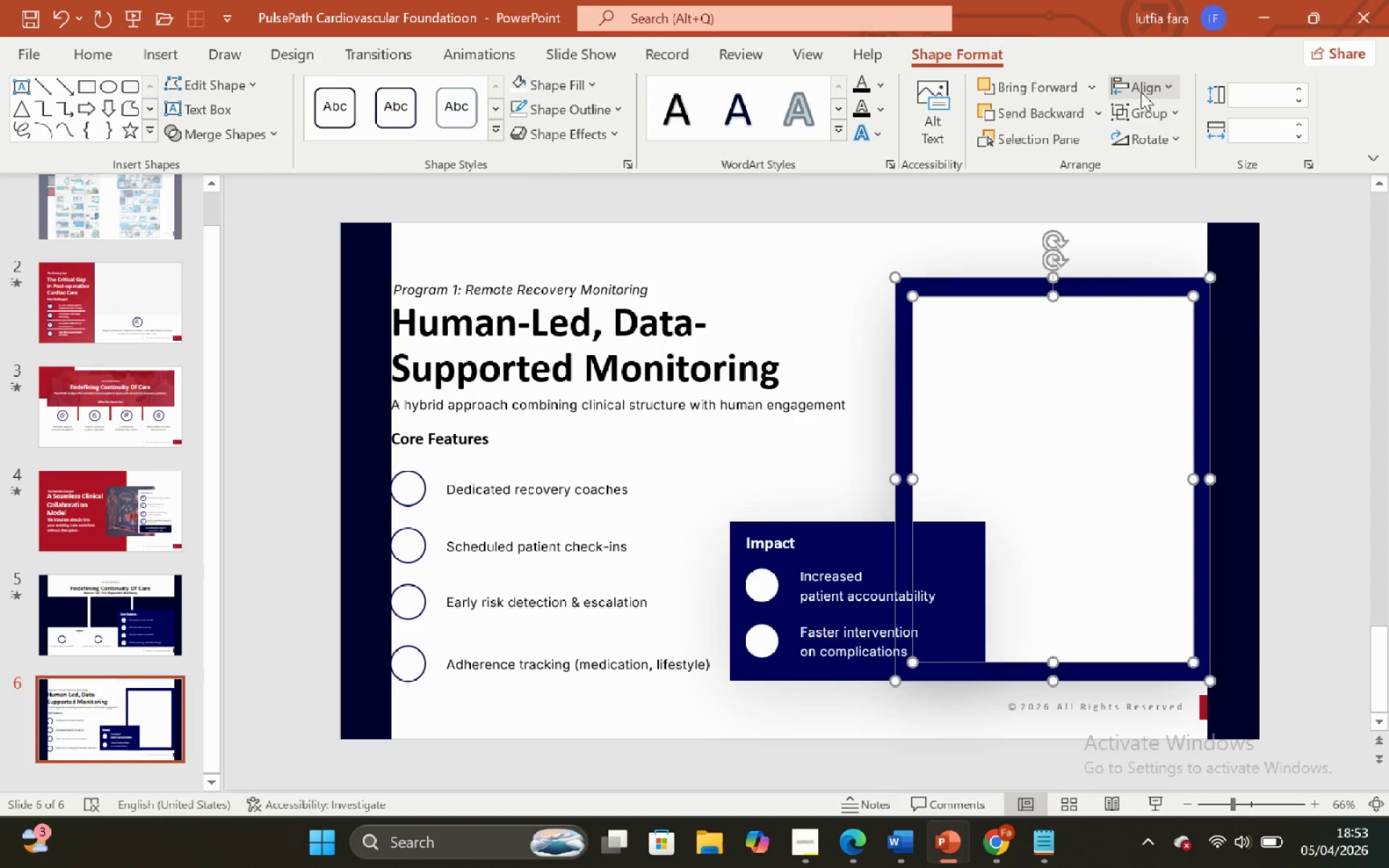 
left_click([1139, 90])
 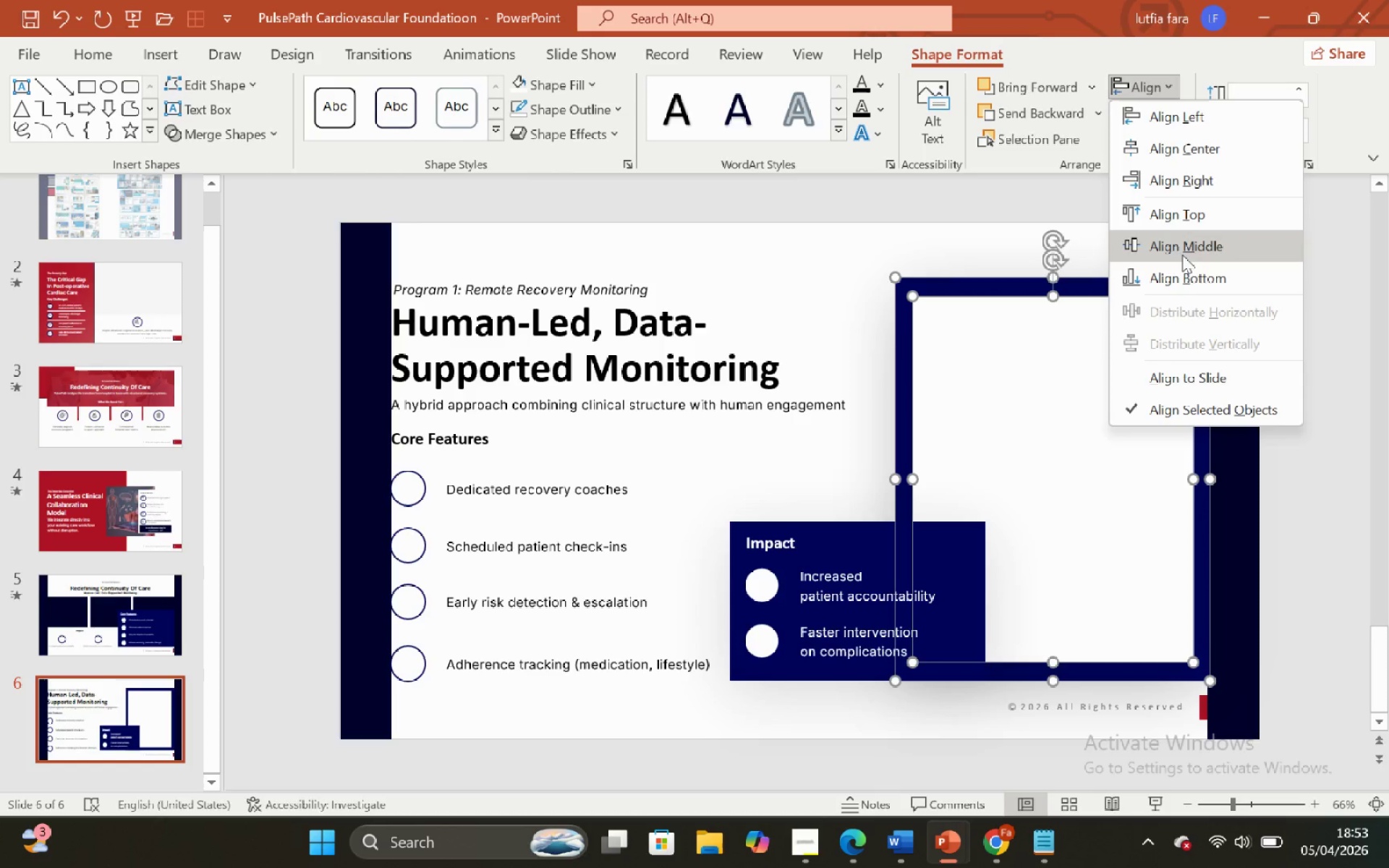 
left_click([1177, 247])
 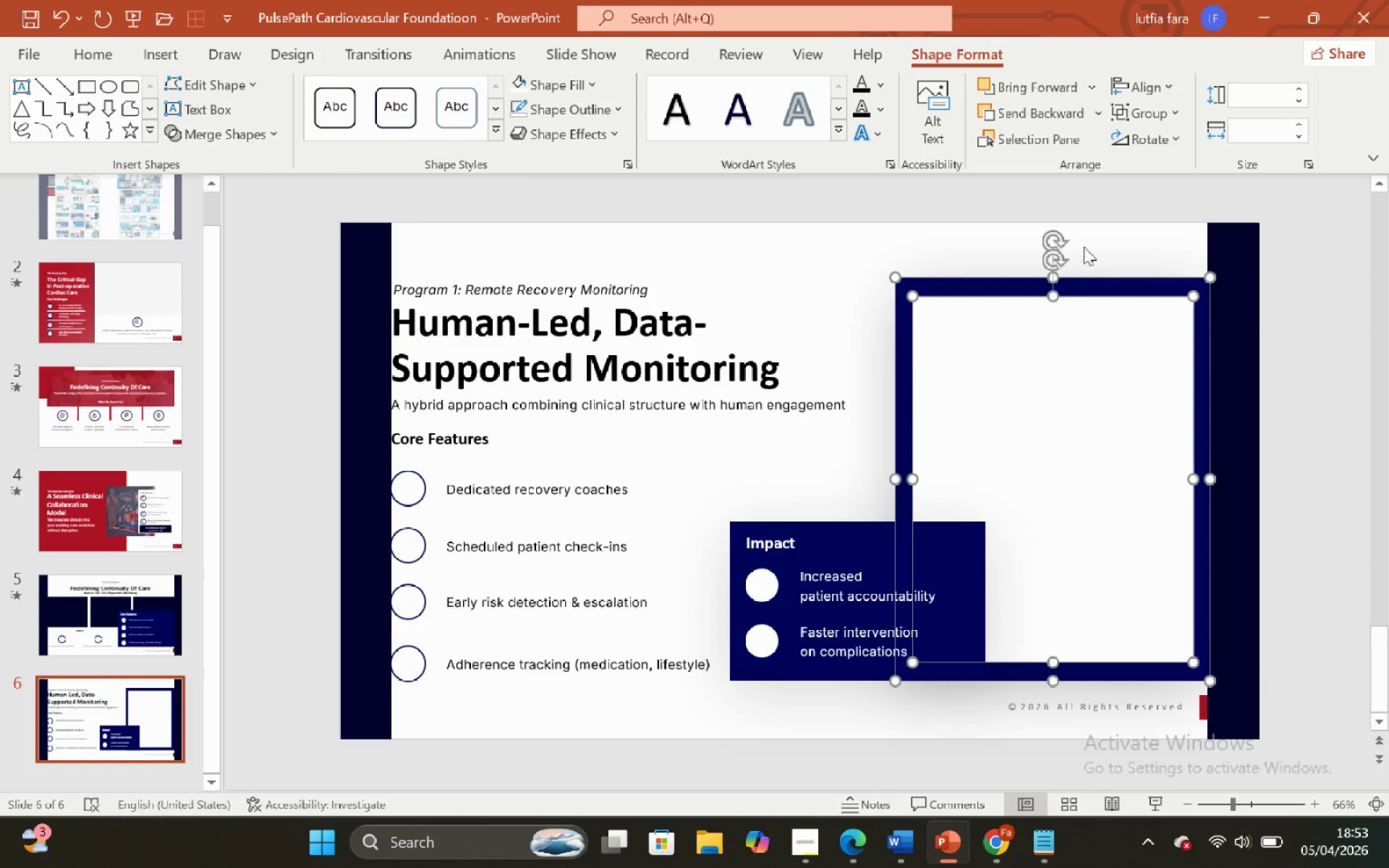 
left_click([1080, 236])
 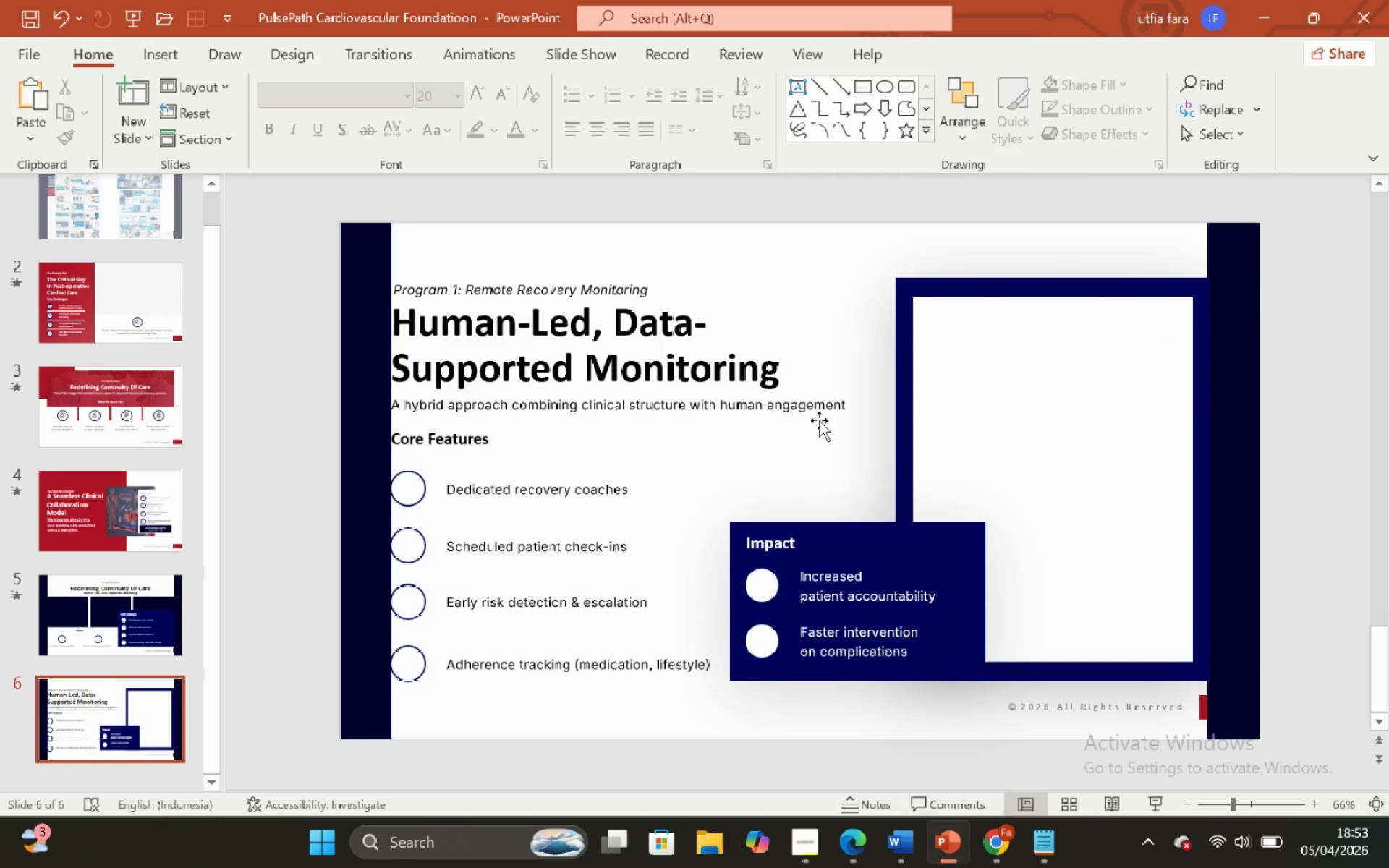 
left_click_drag(start_coordinate=[759, 332], to_coordinate=[756, 252])
 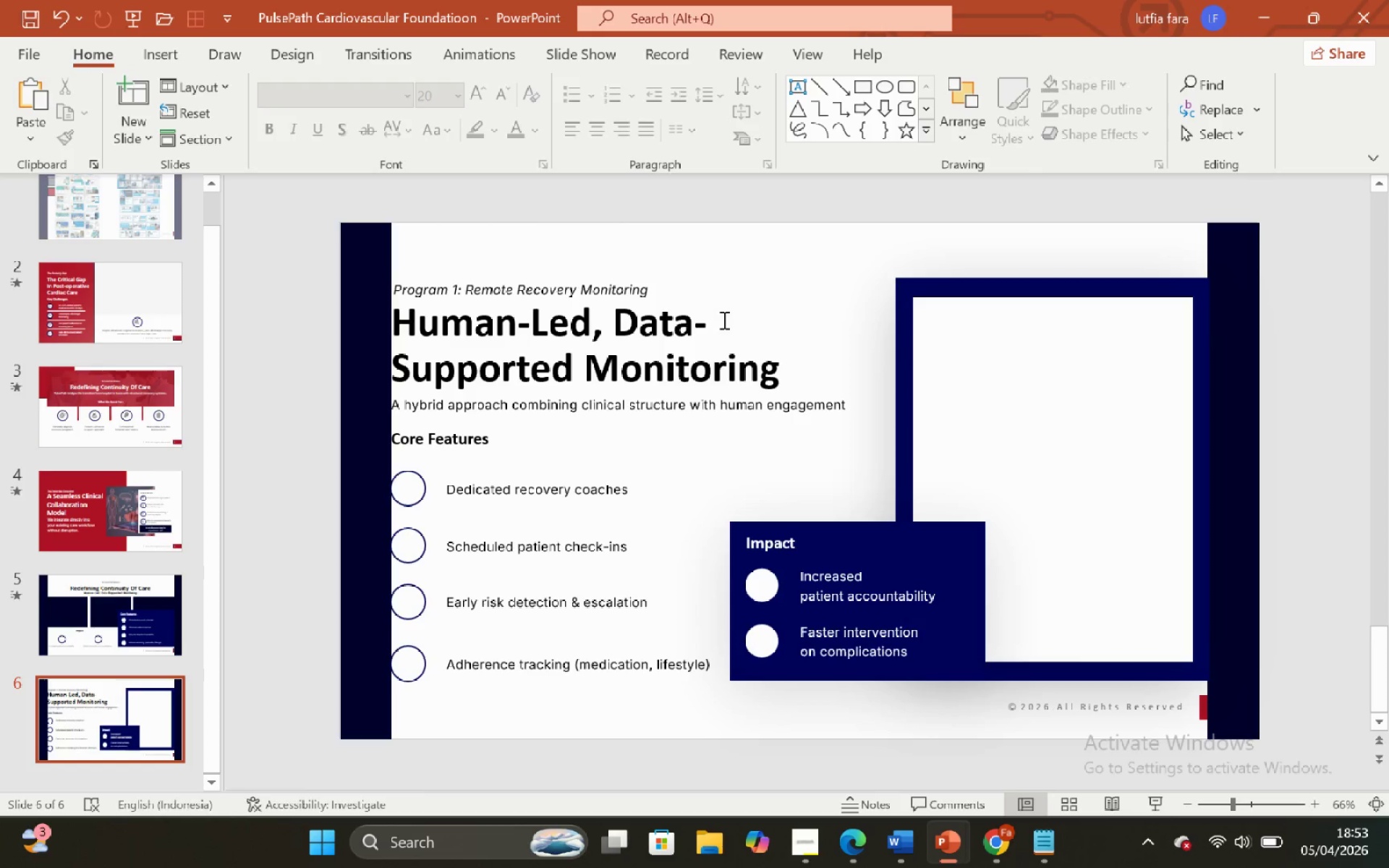 
left_click([756, 252])
 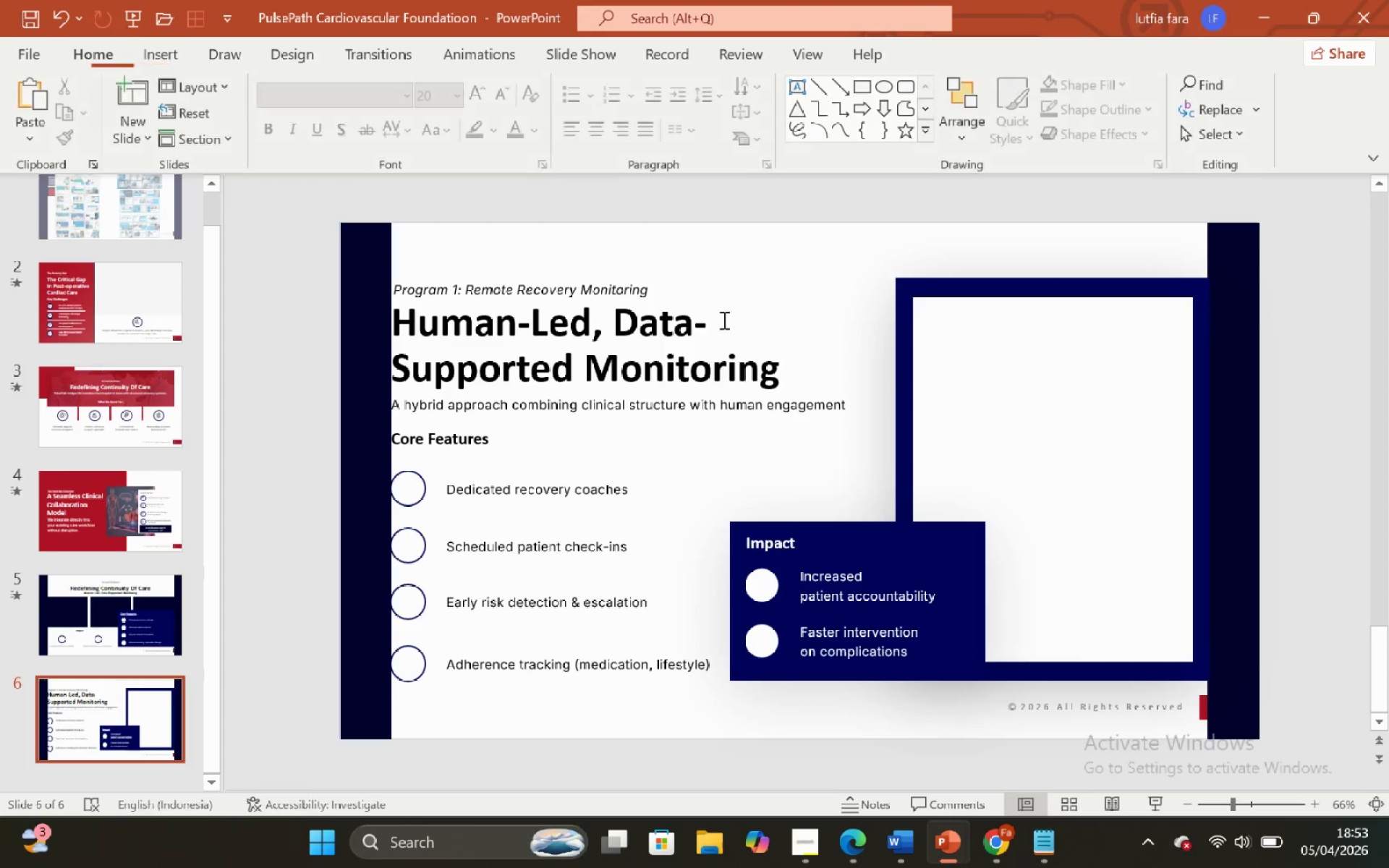 
left_click([723, 320])
 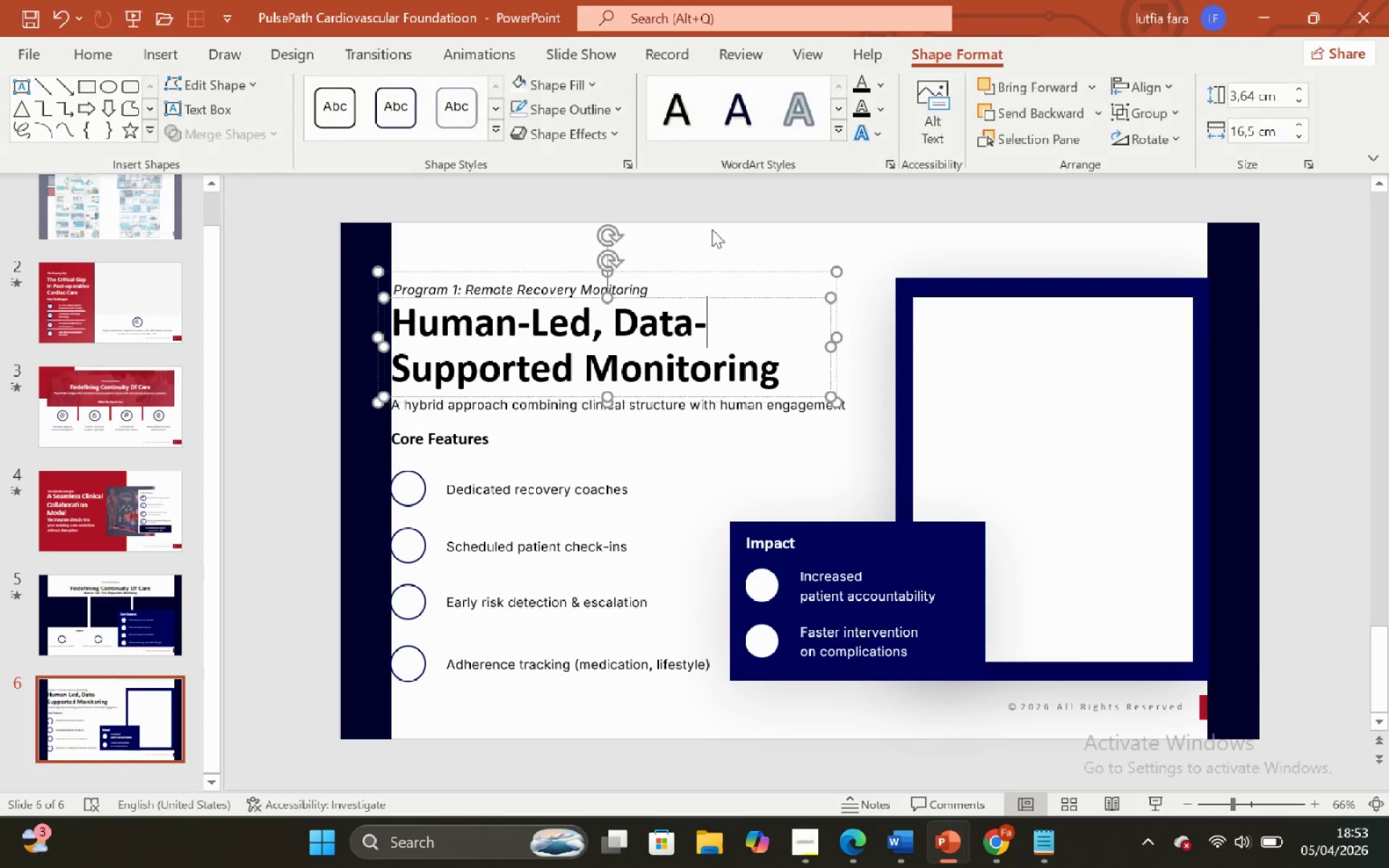 
left_click([710, 221])
 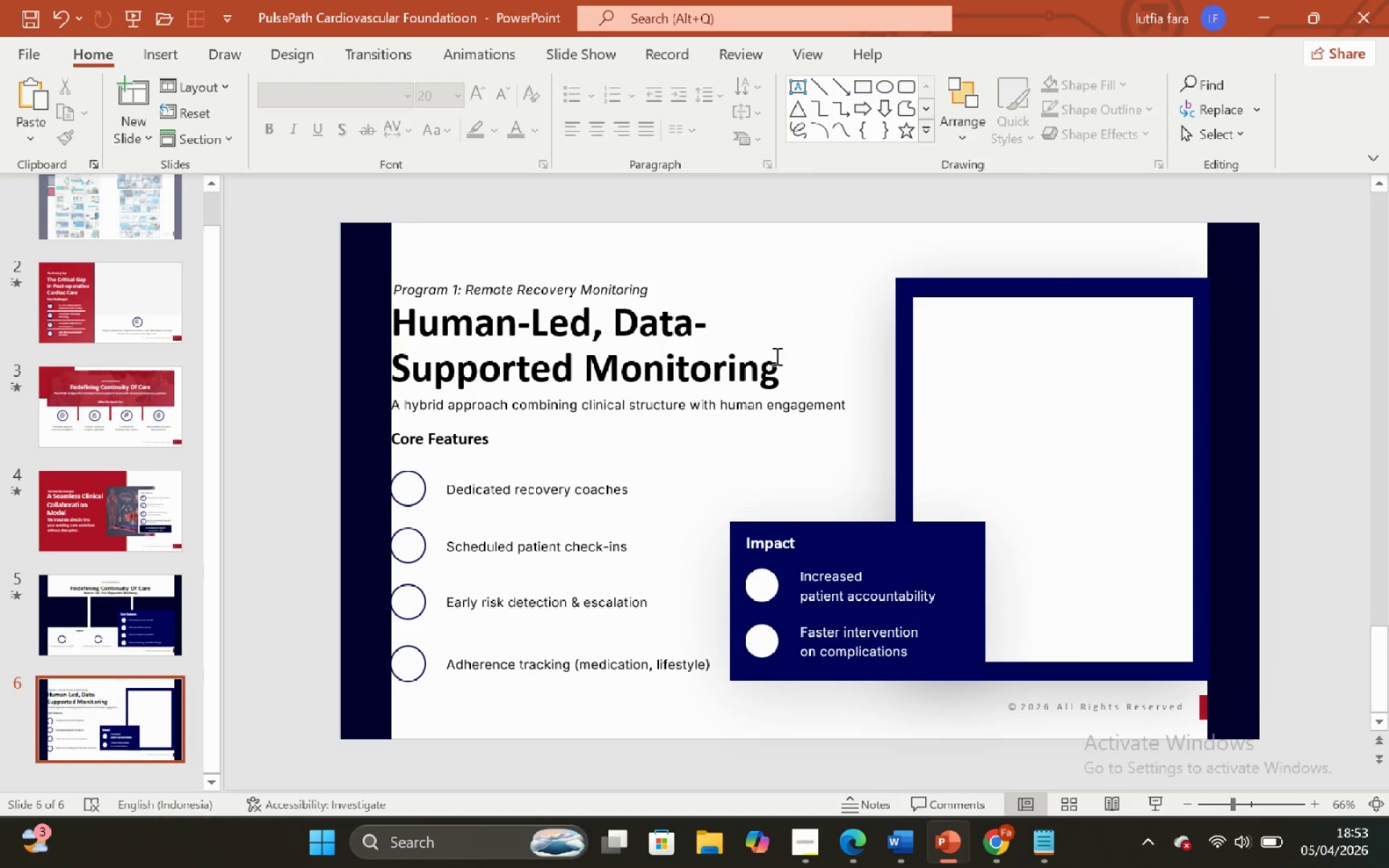 
left_click([813, 279])
 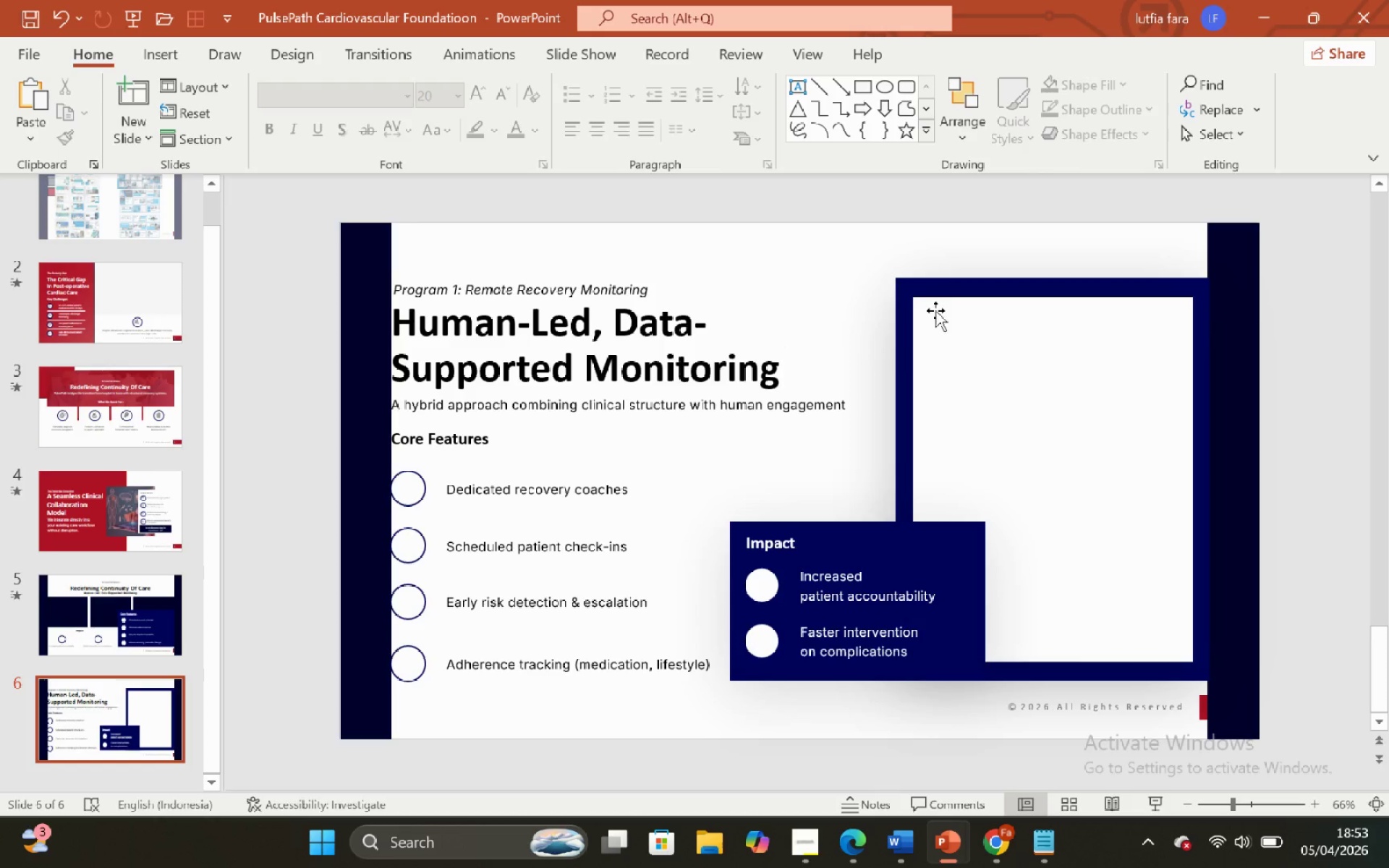 
left_click([926, 282])
 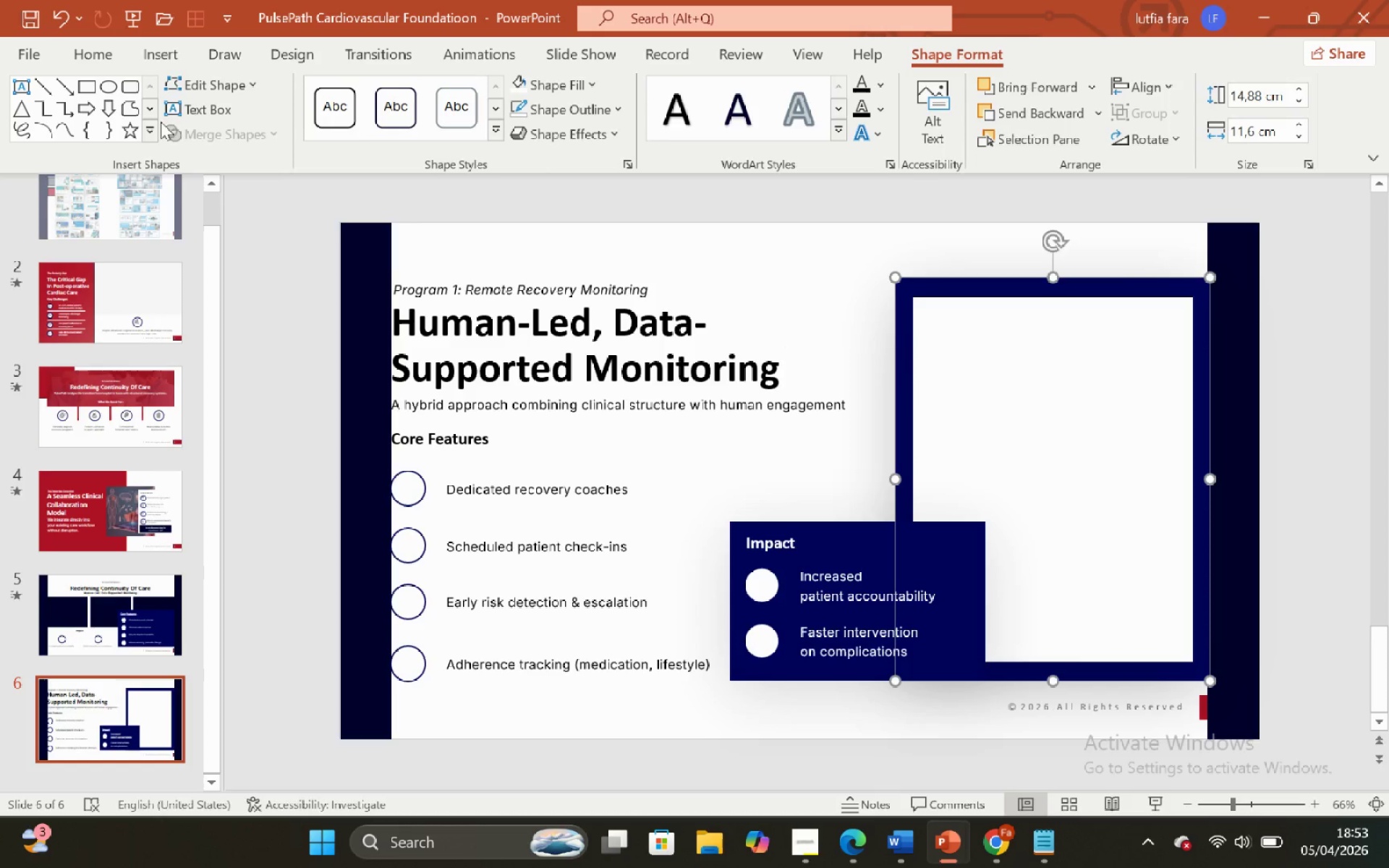 
left_click([90, 47])
 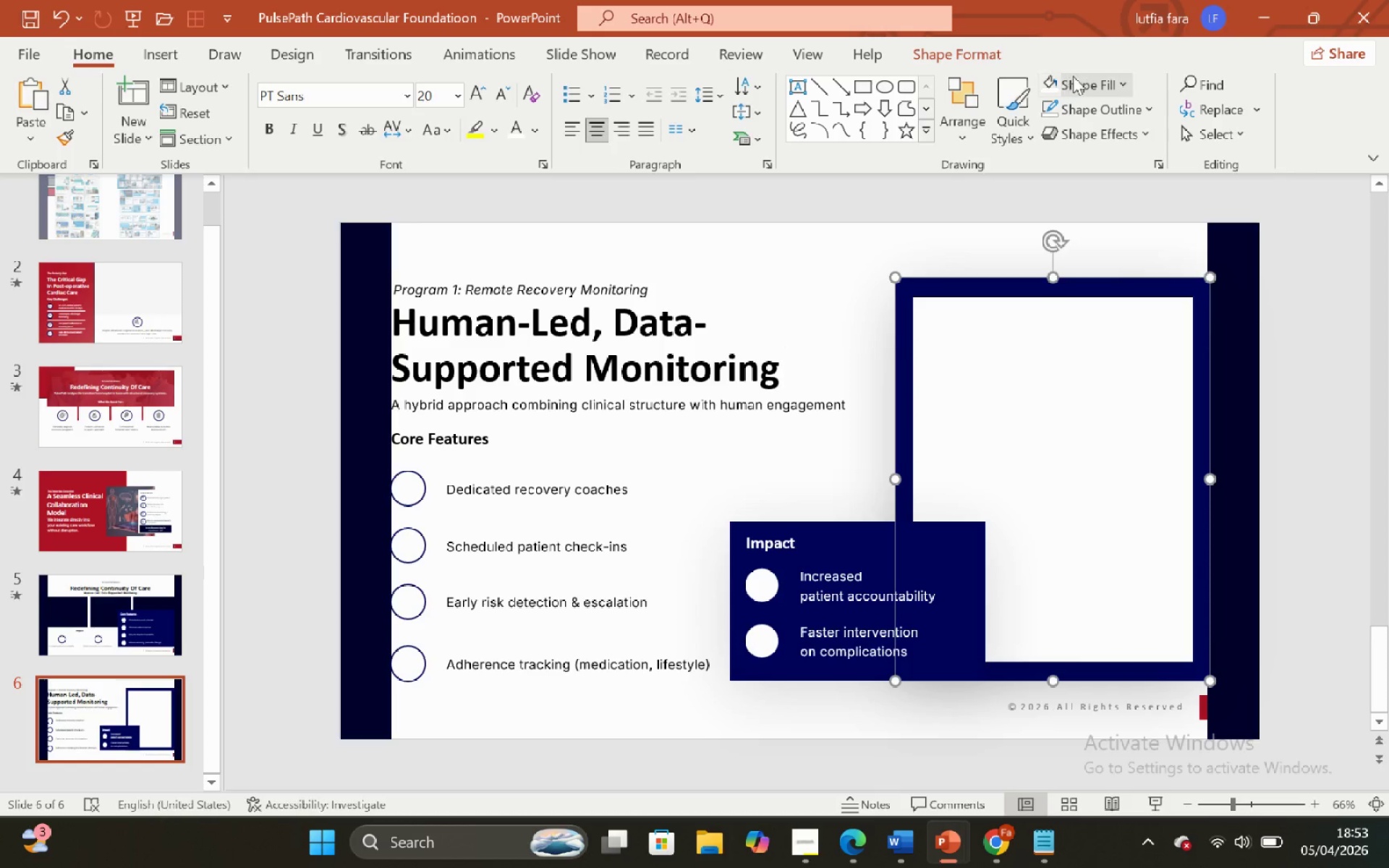 
left_click([1110, 82])
 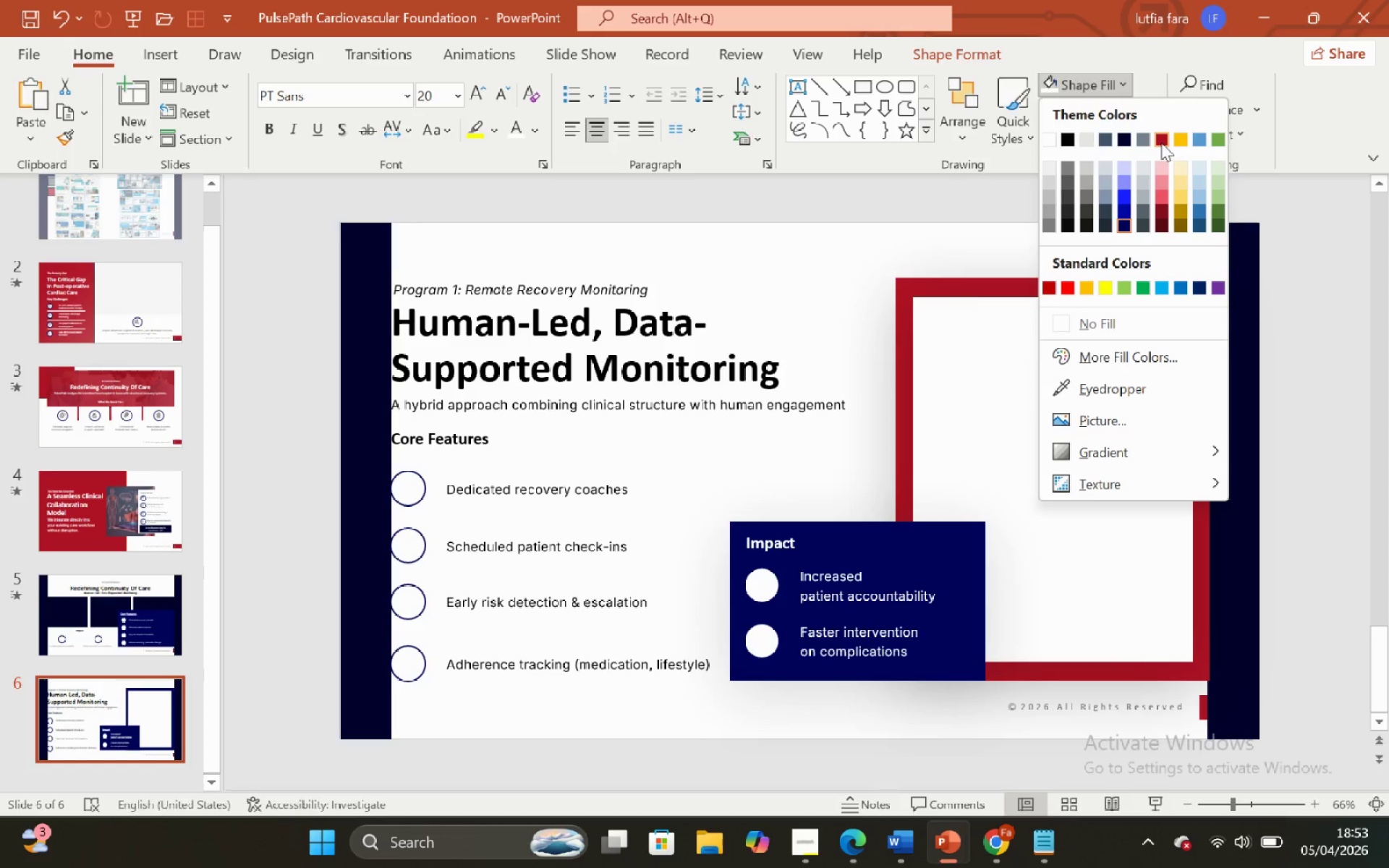 
left_click([1161, 142])
 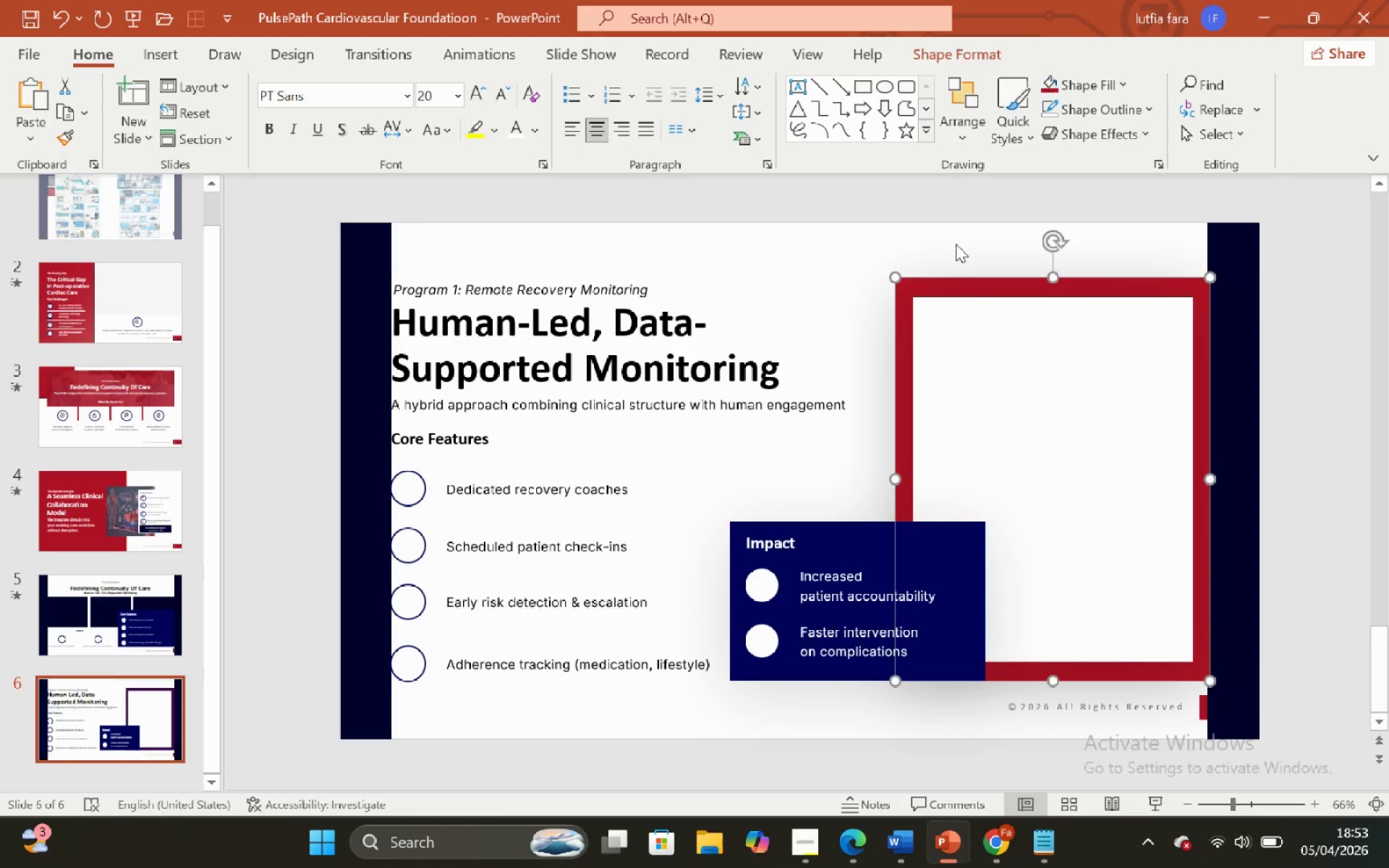 
left_click([955, 244])
 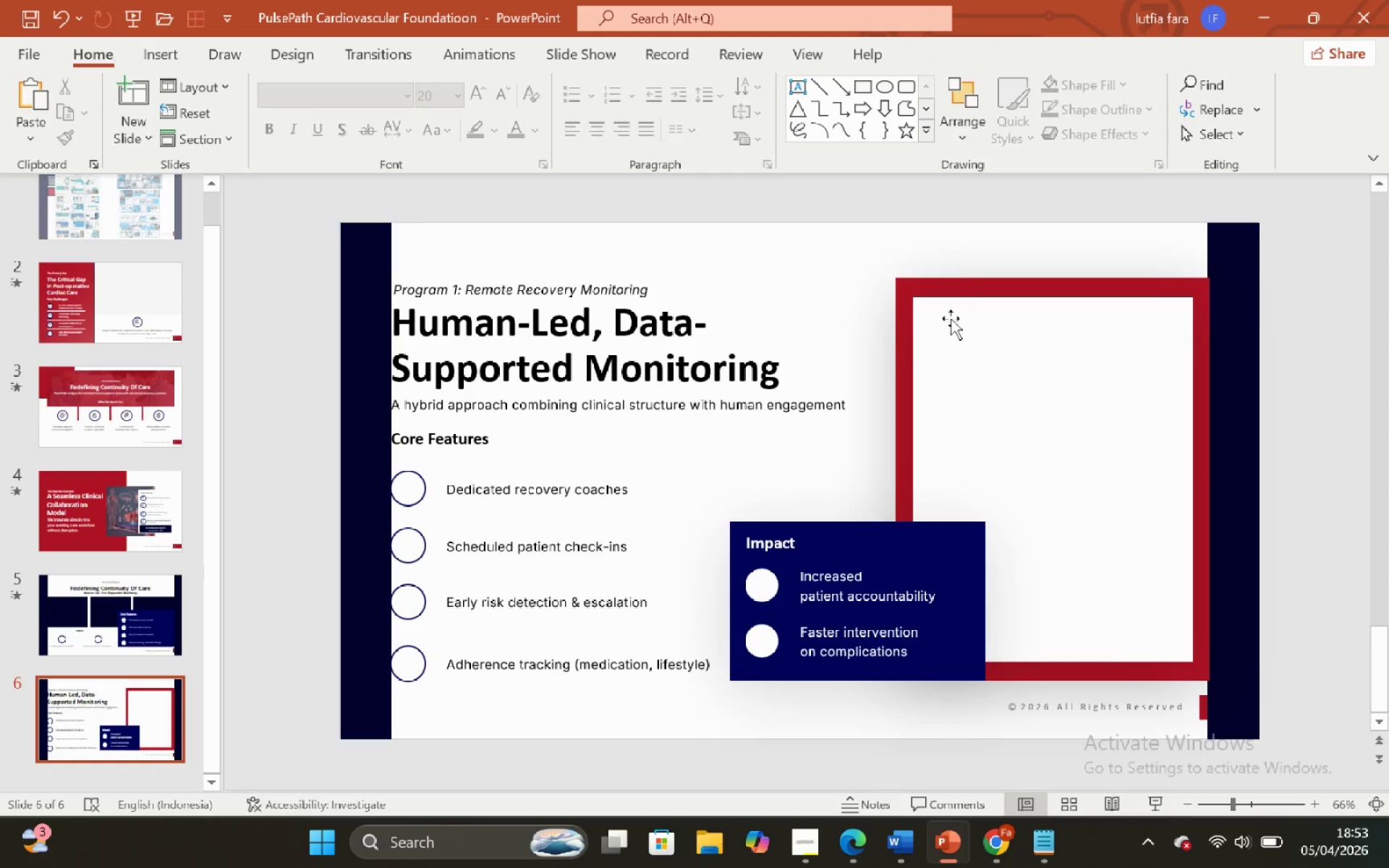 
left_click([970, 361])
 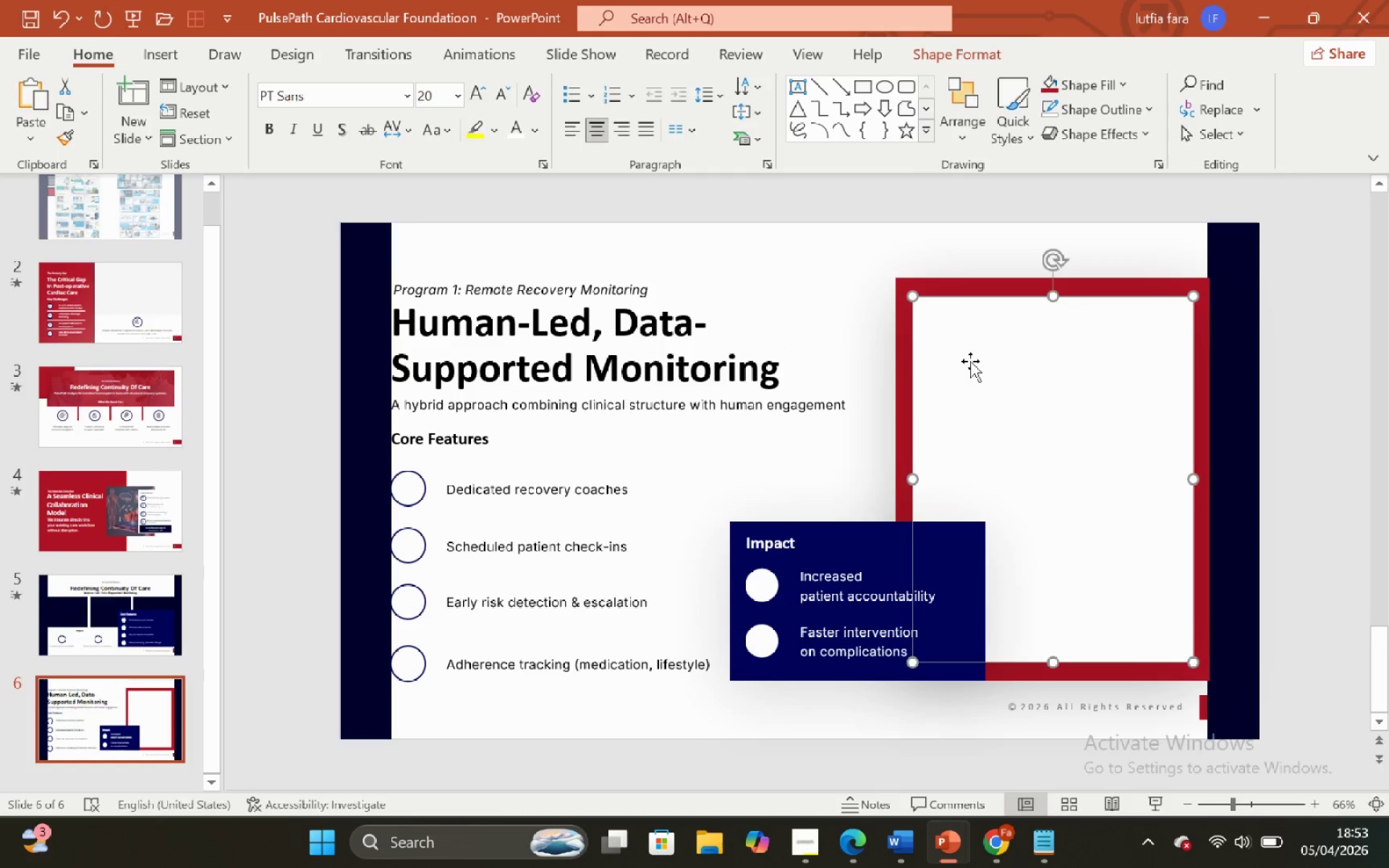 
key(Control+C)
 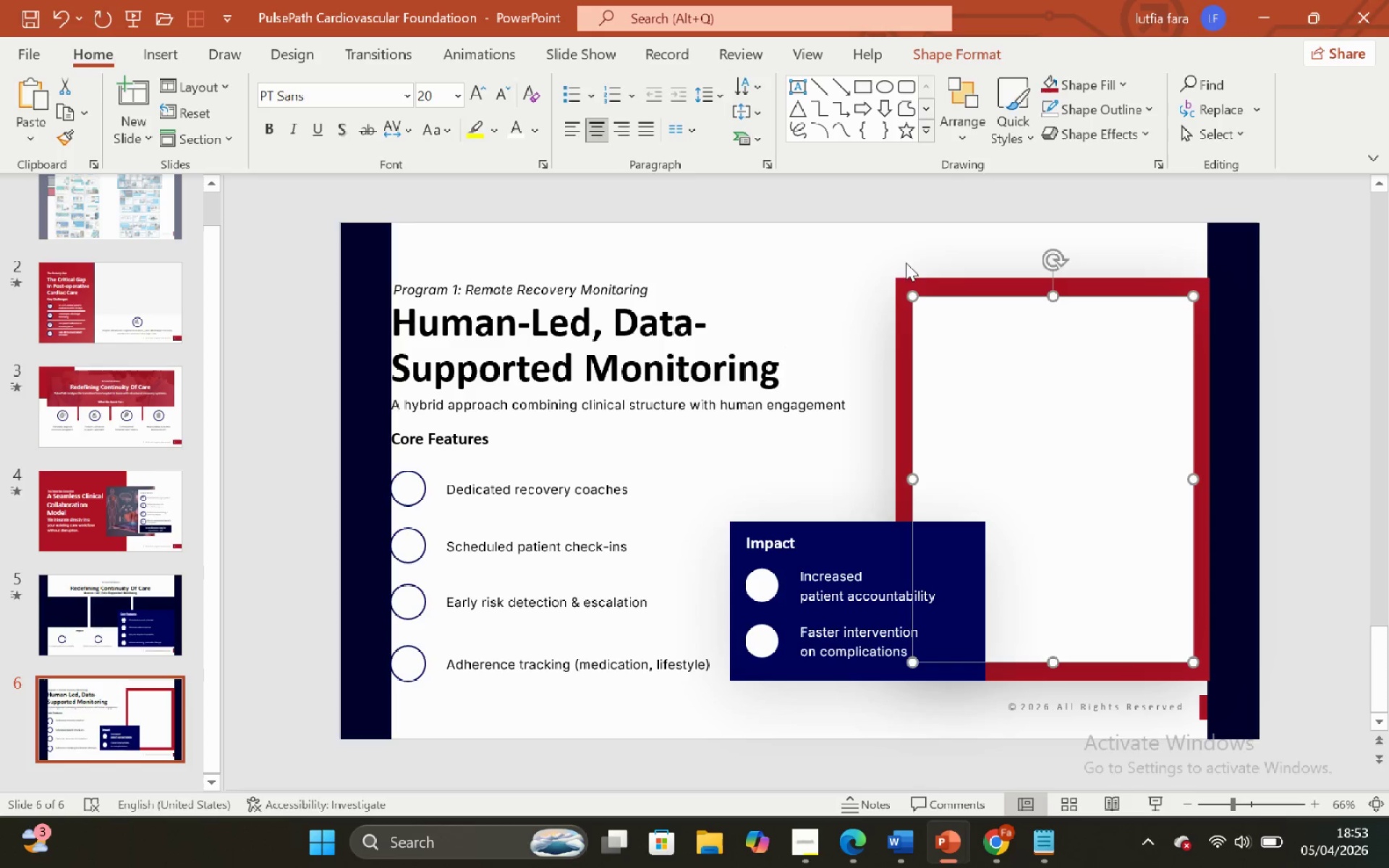 
left_click([901, 253])
 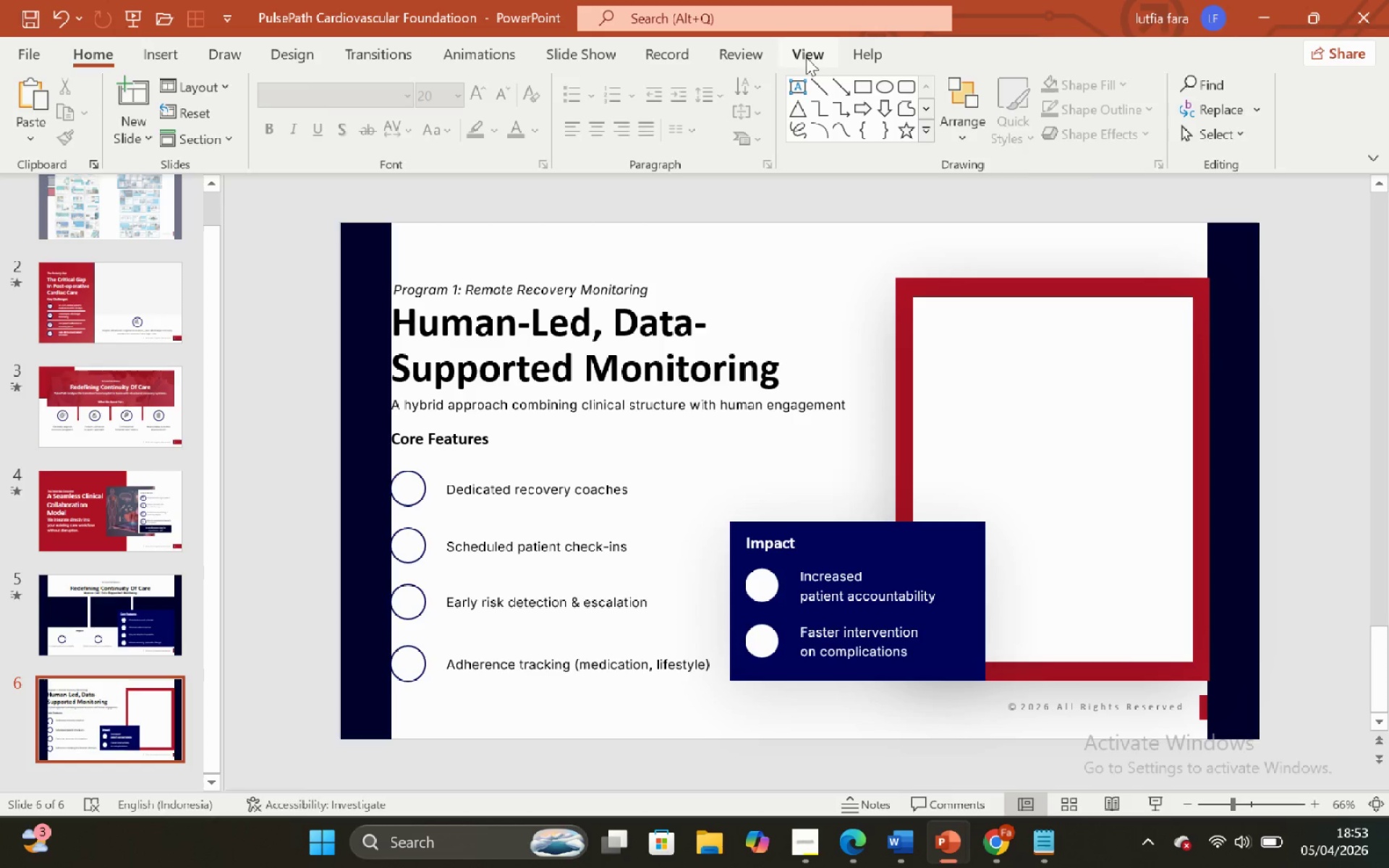 
left_click([805, 58])
 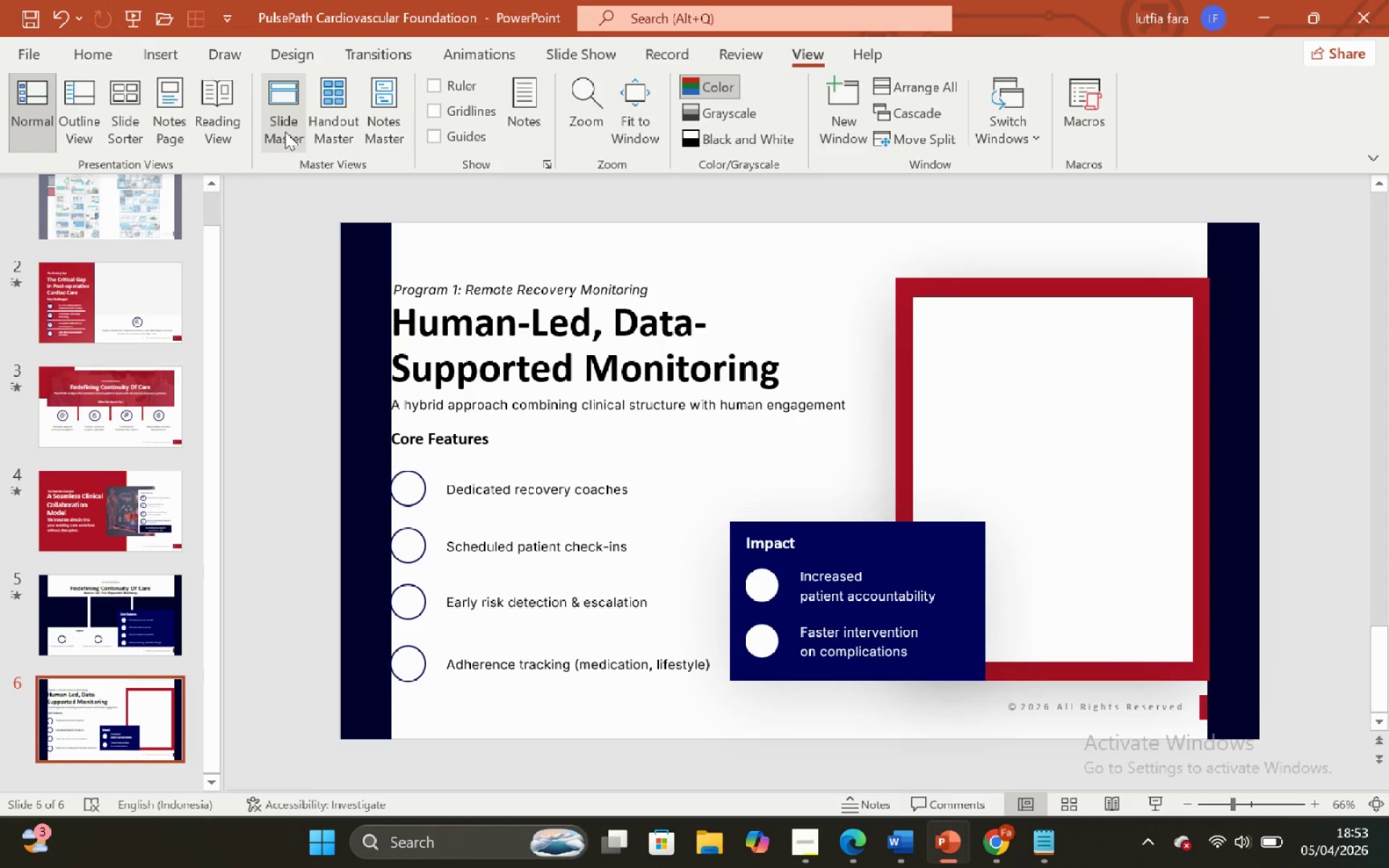 
left_click([285, 132])
 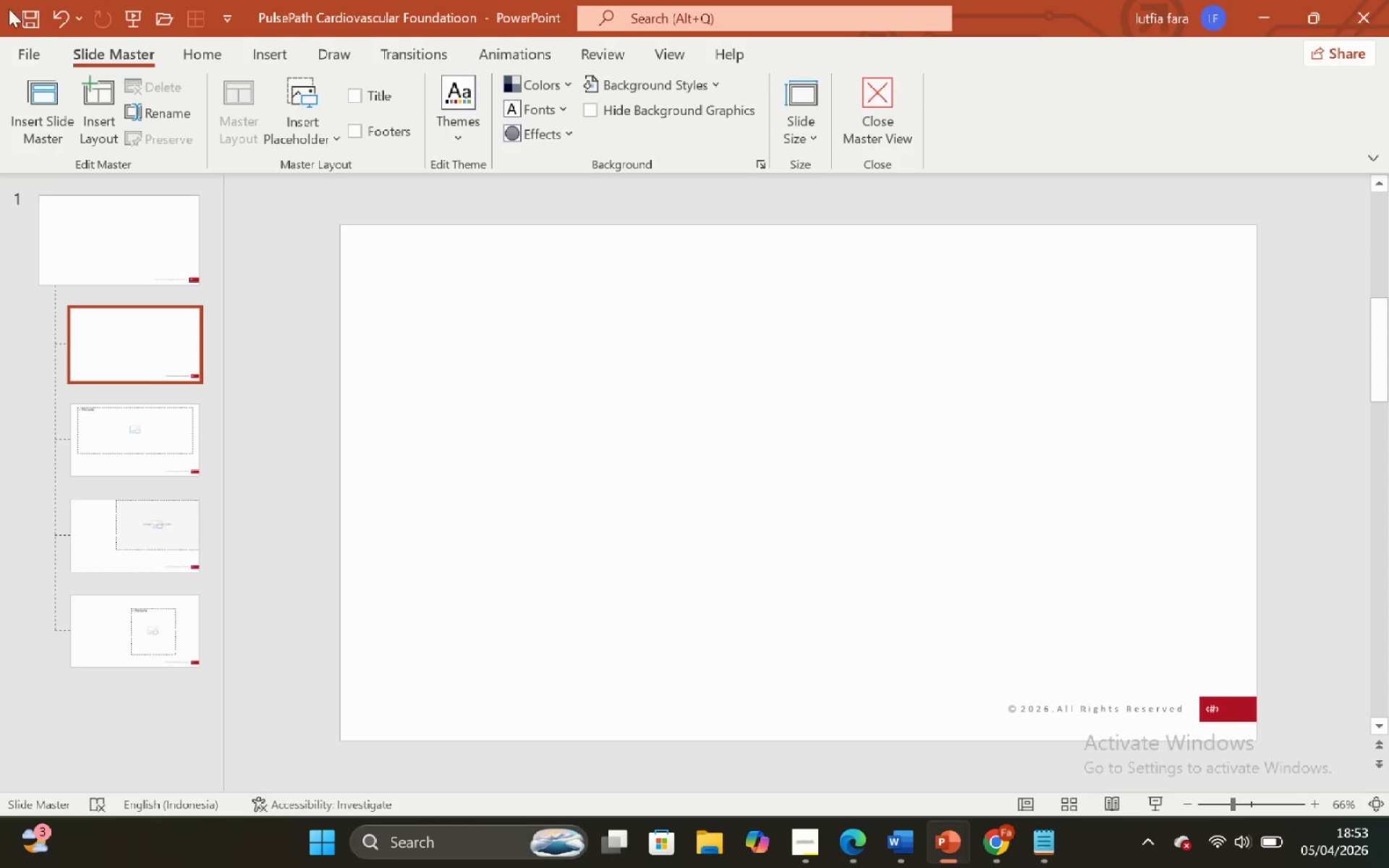 
left_click([85, 89])
 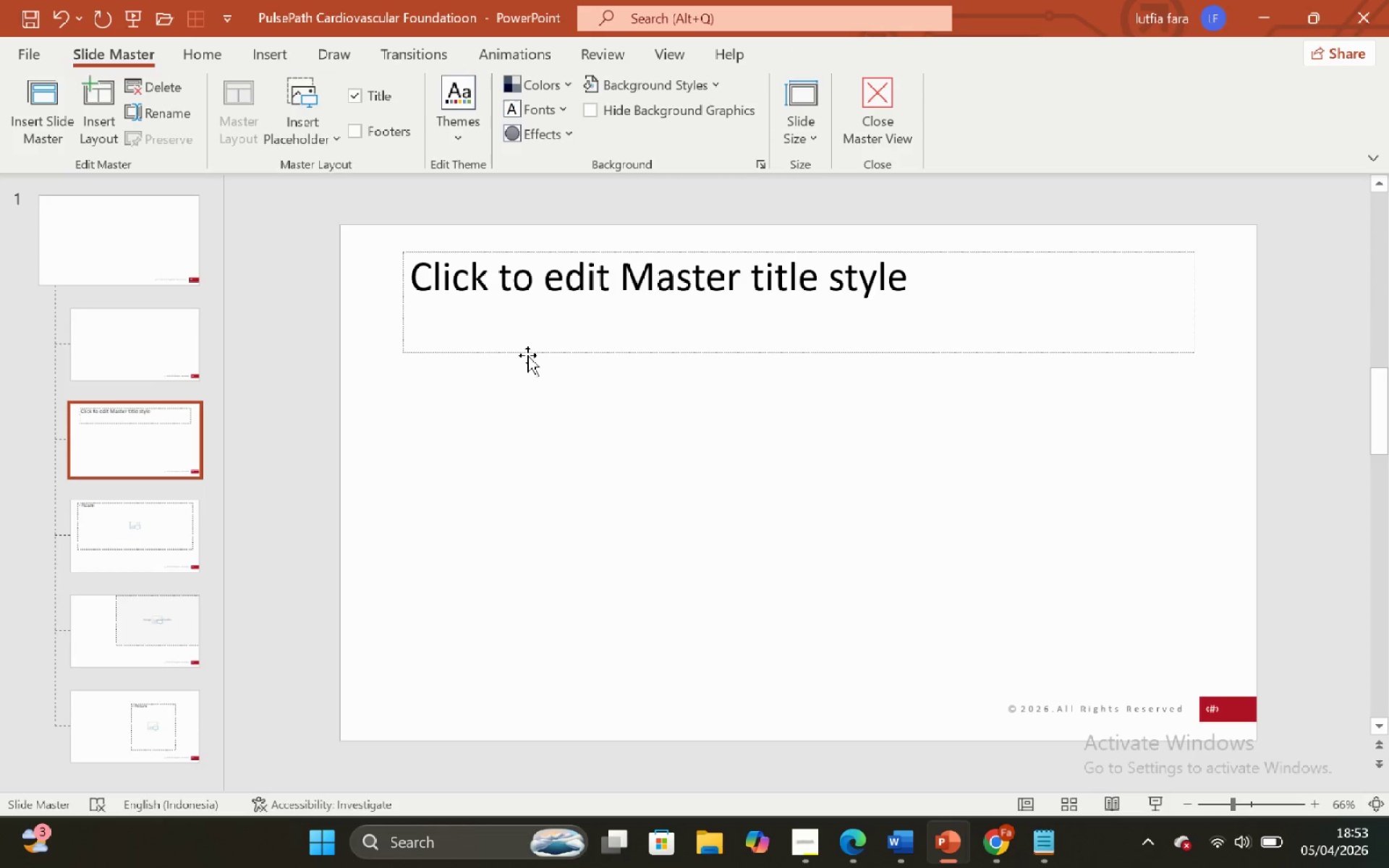 
left_click([524, 353])
 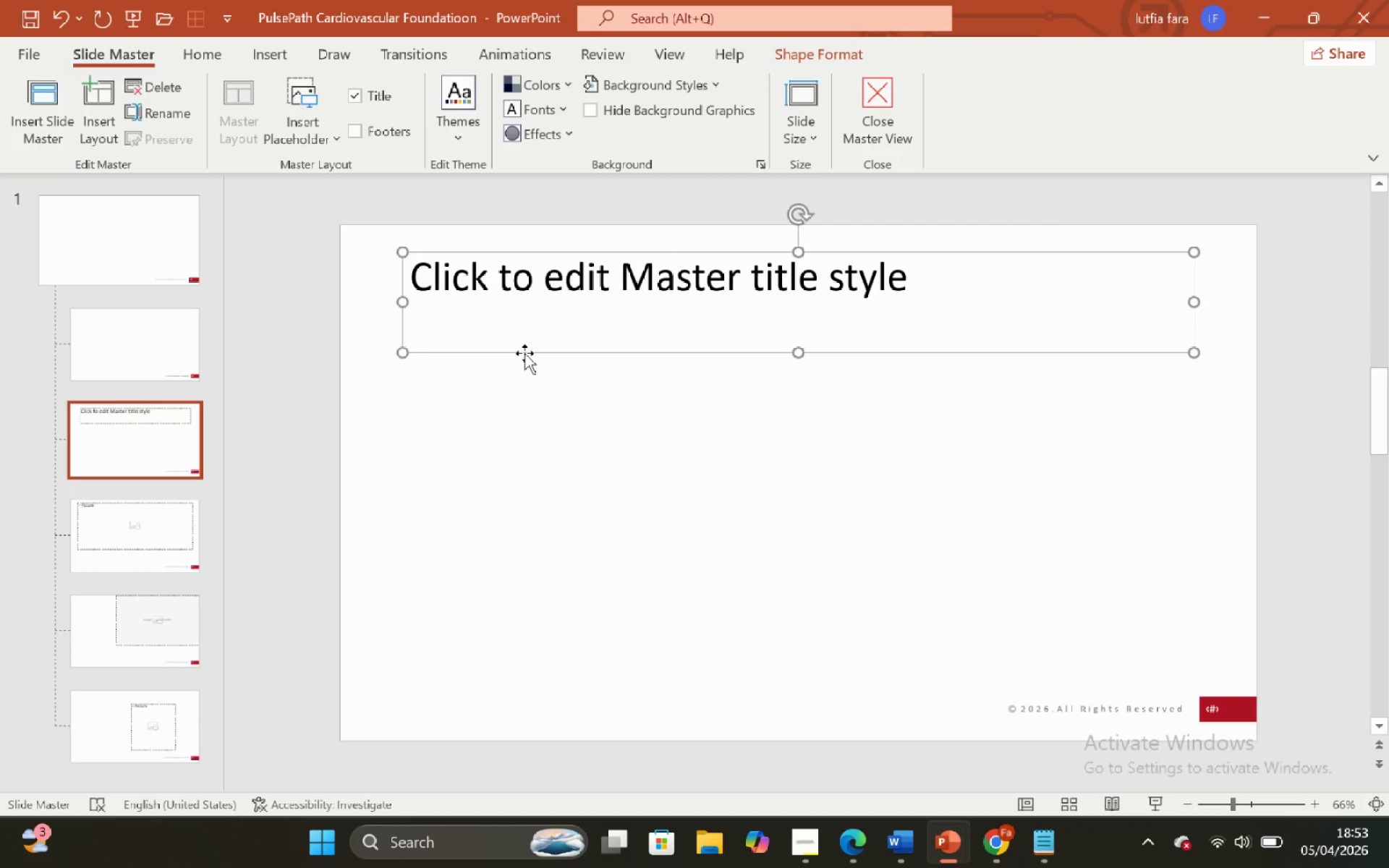 
key(Backspace)
 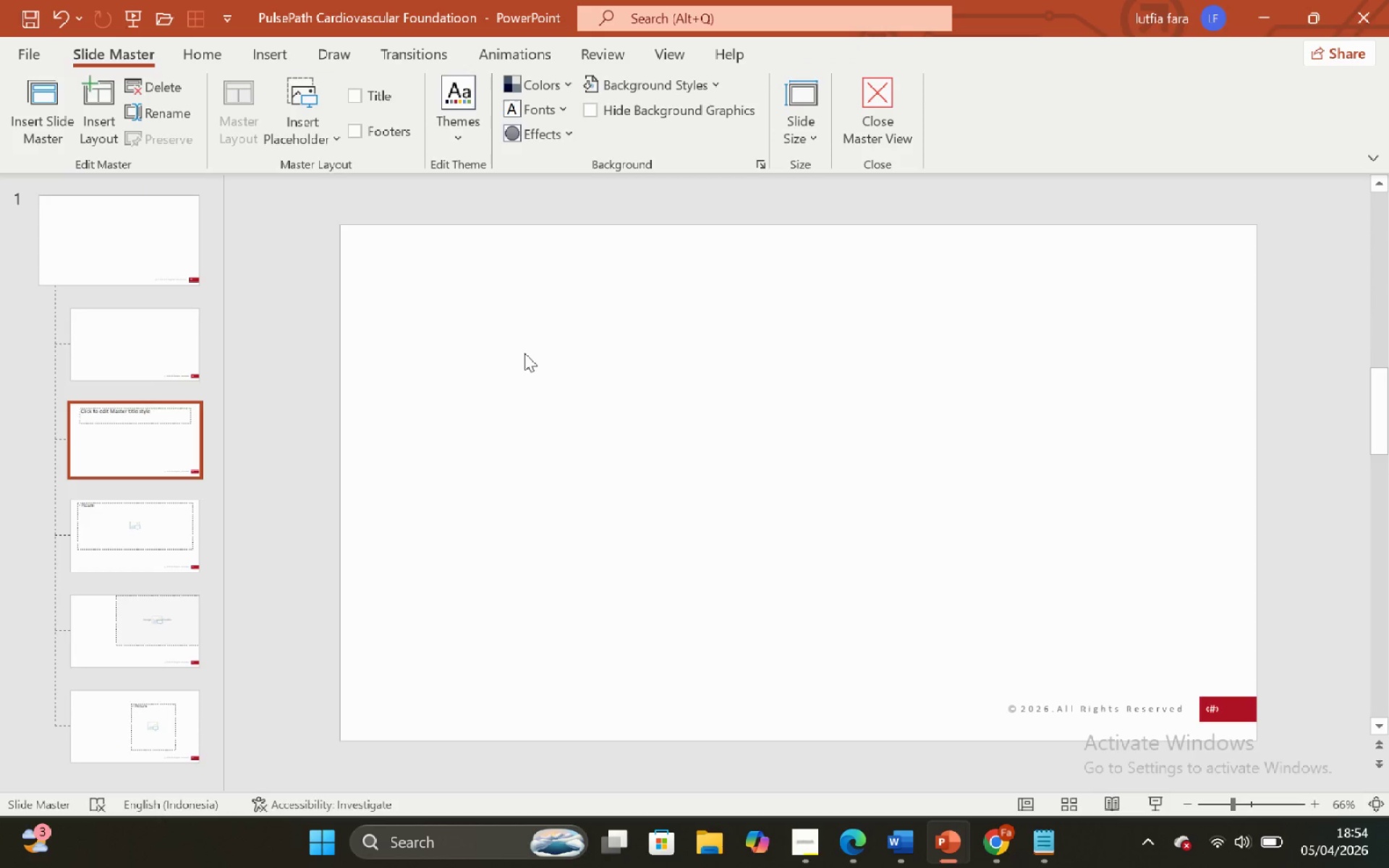 
key(Control+V)
 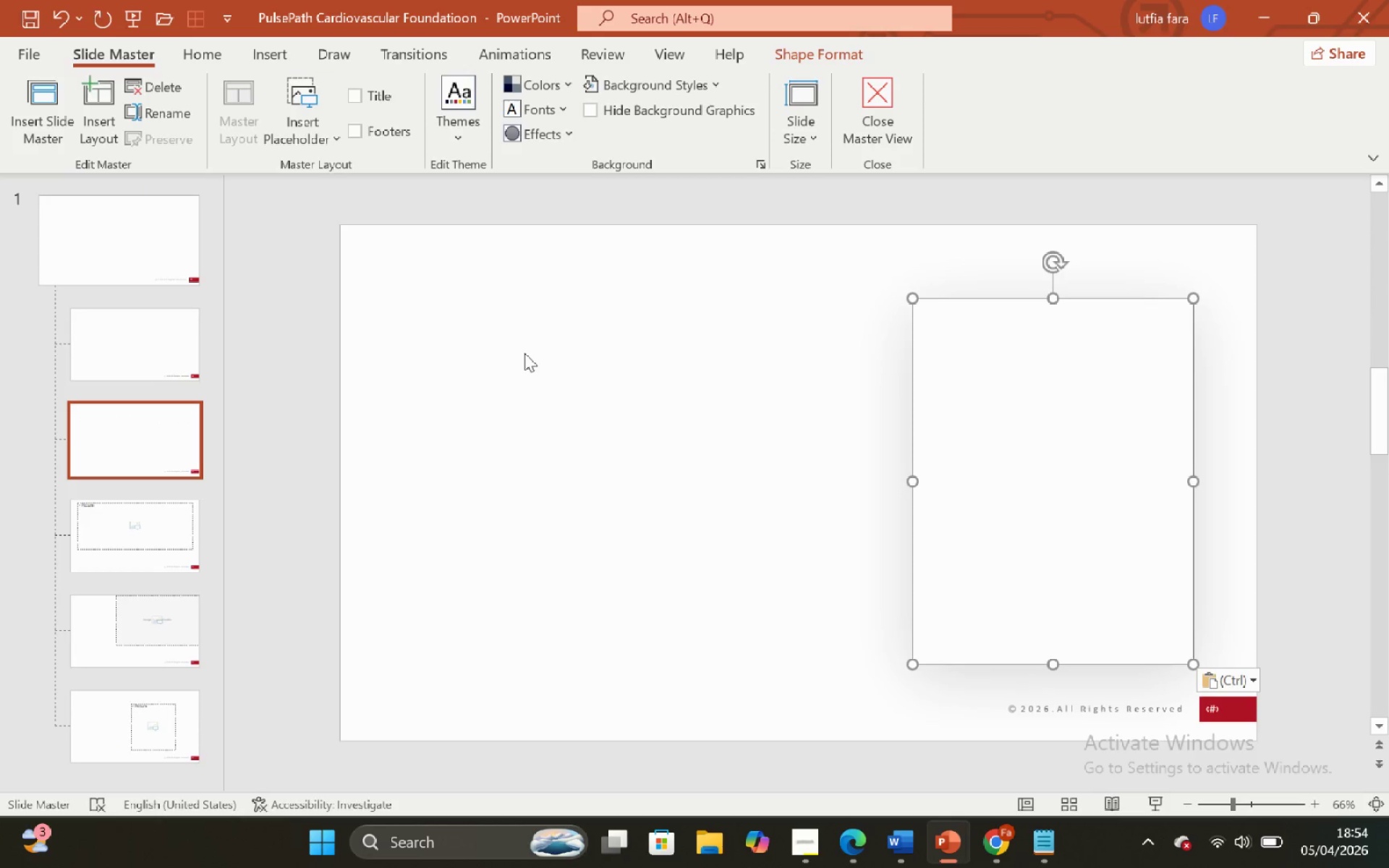 
left_click([524, 353])
 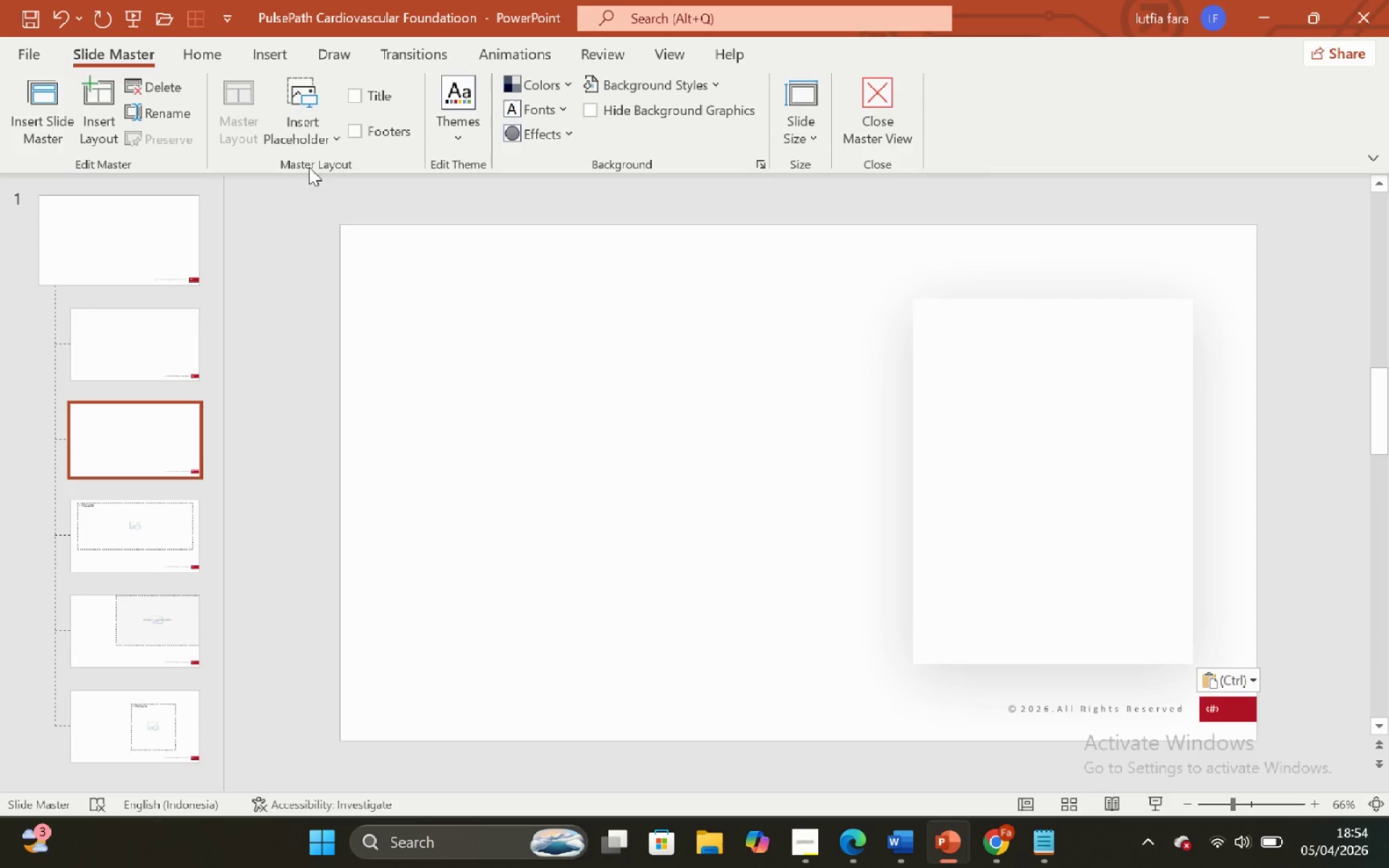 
left_click([300, 144])
 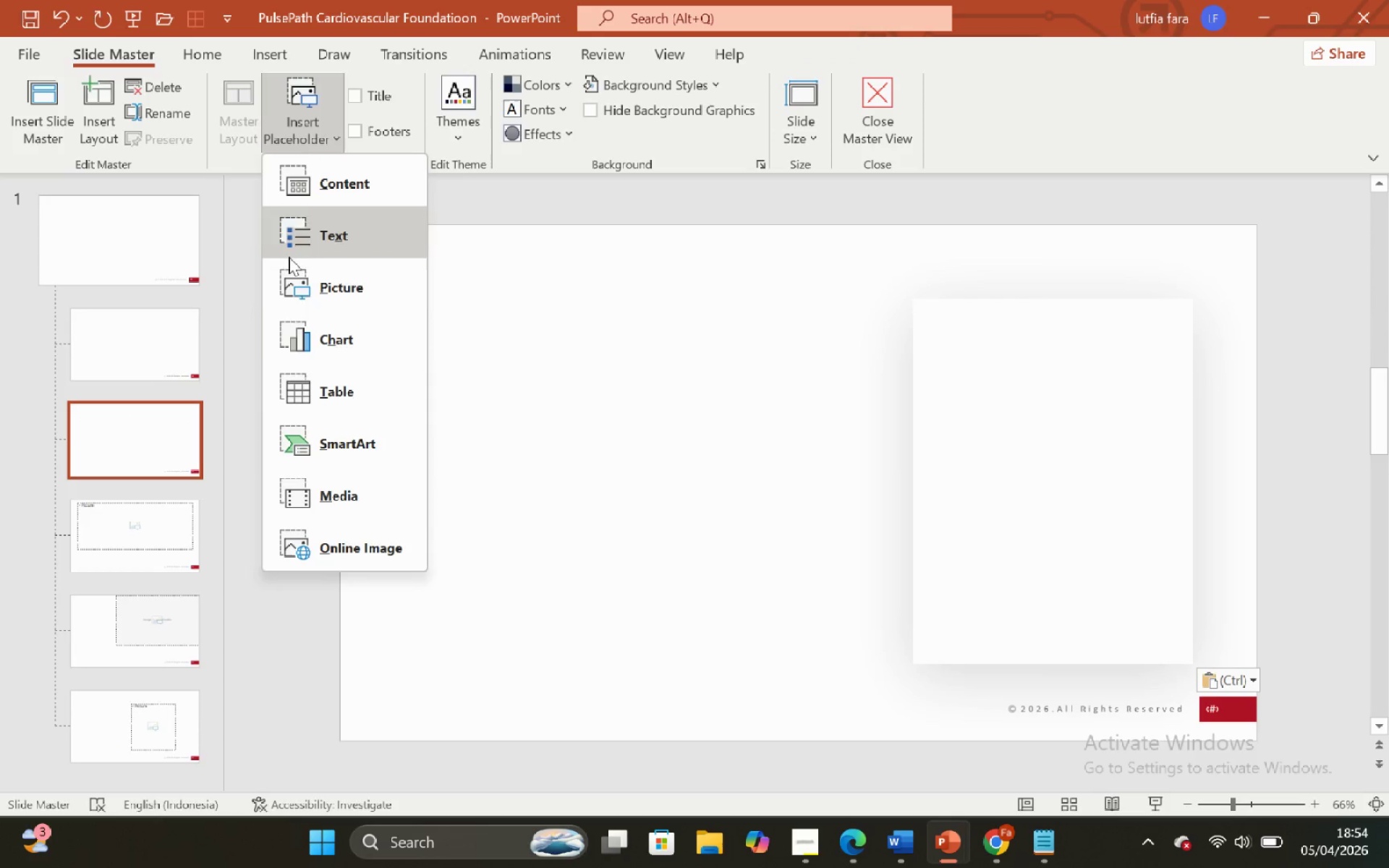 
left_click([302, 278])
 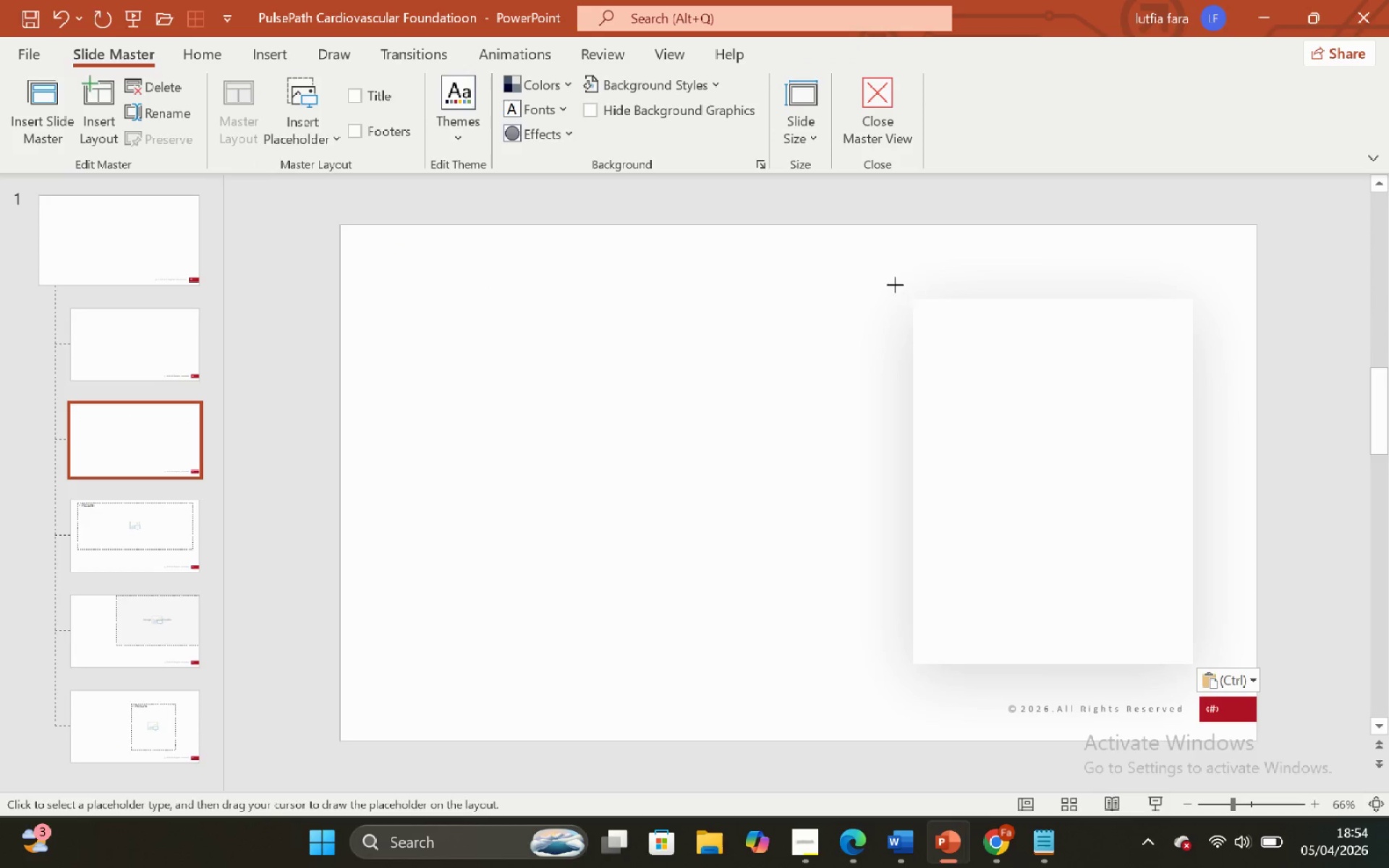 
left_click_drag(start_coordinate=[847, 284], to_coordinate=[1226, 692])
 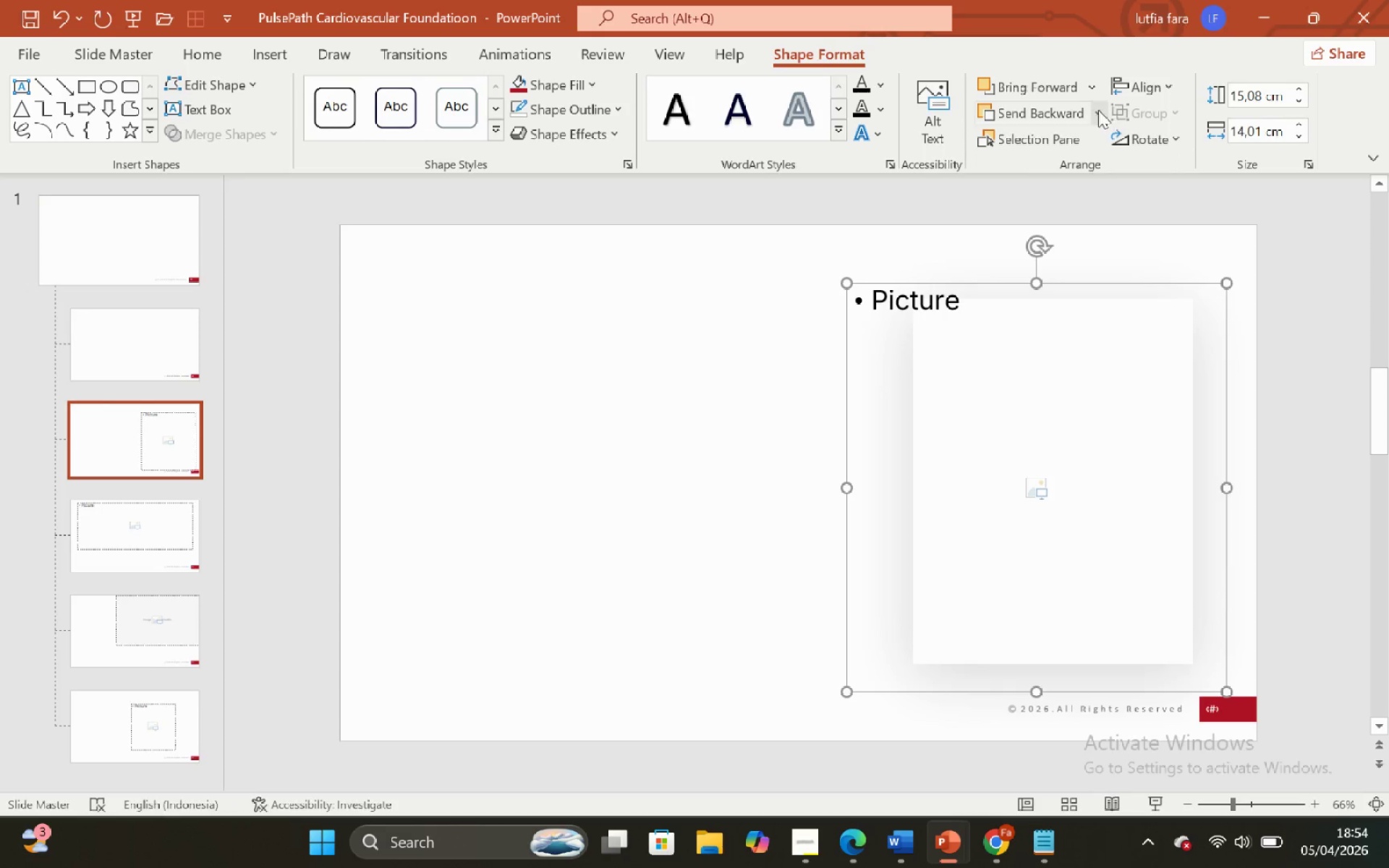 
left_click([1094, 111])
 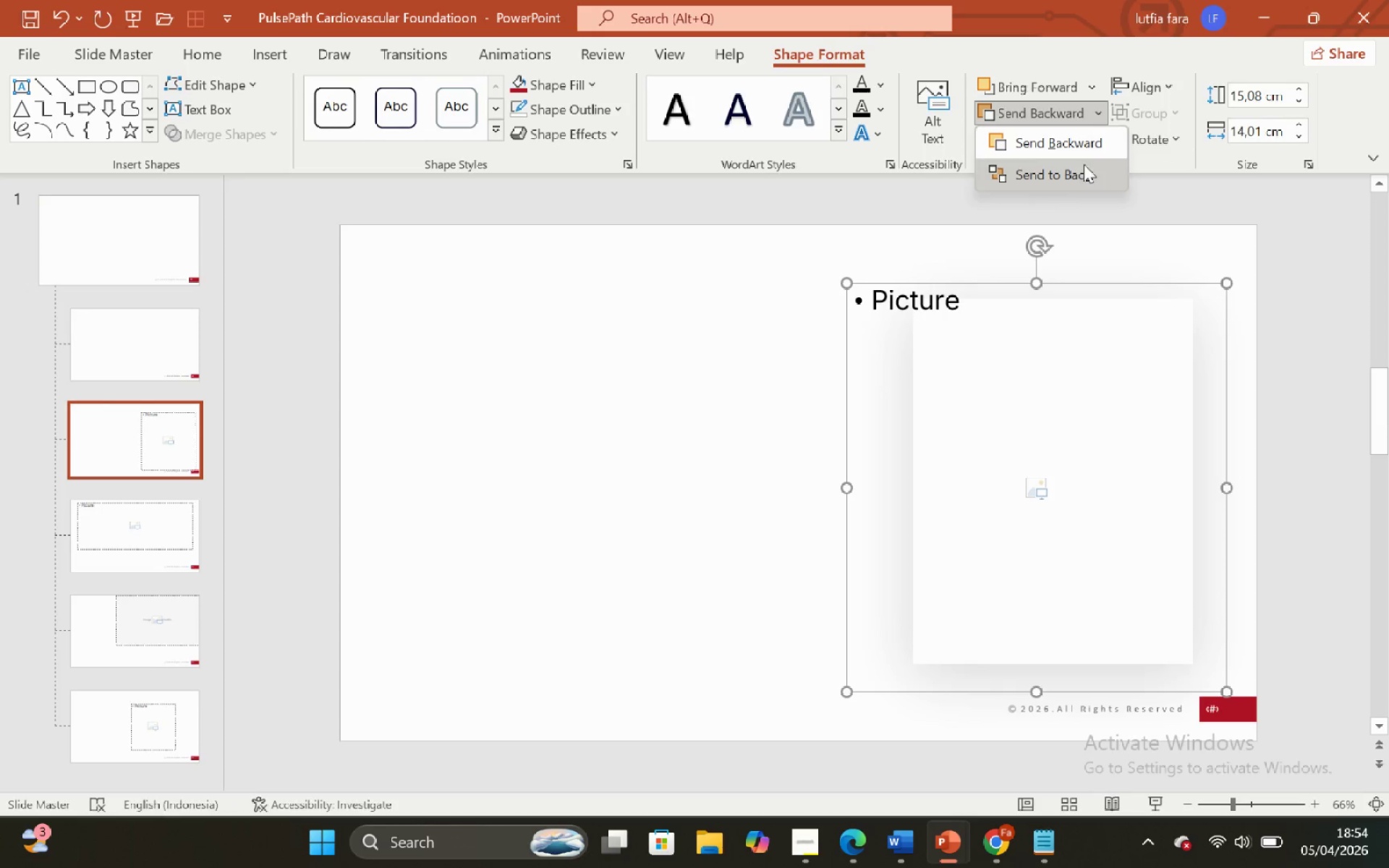 
left_click([1084, 166])
 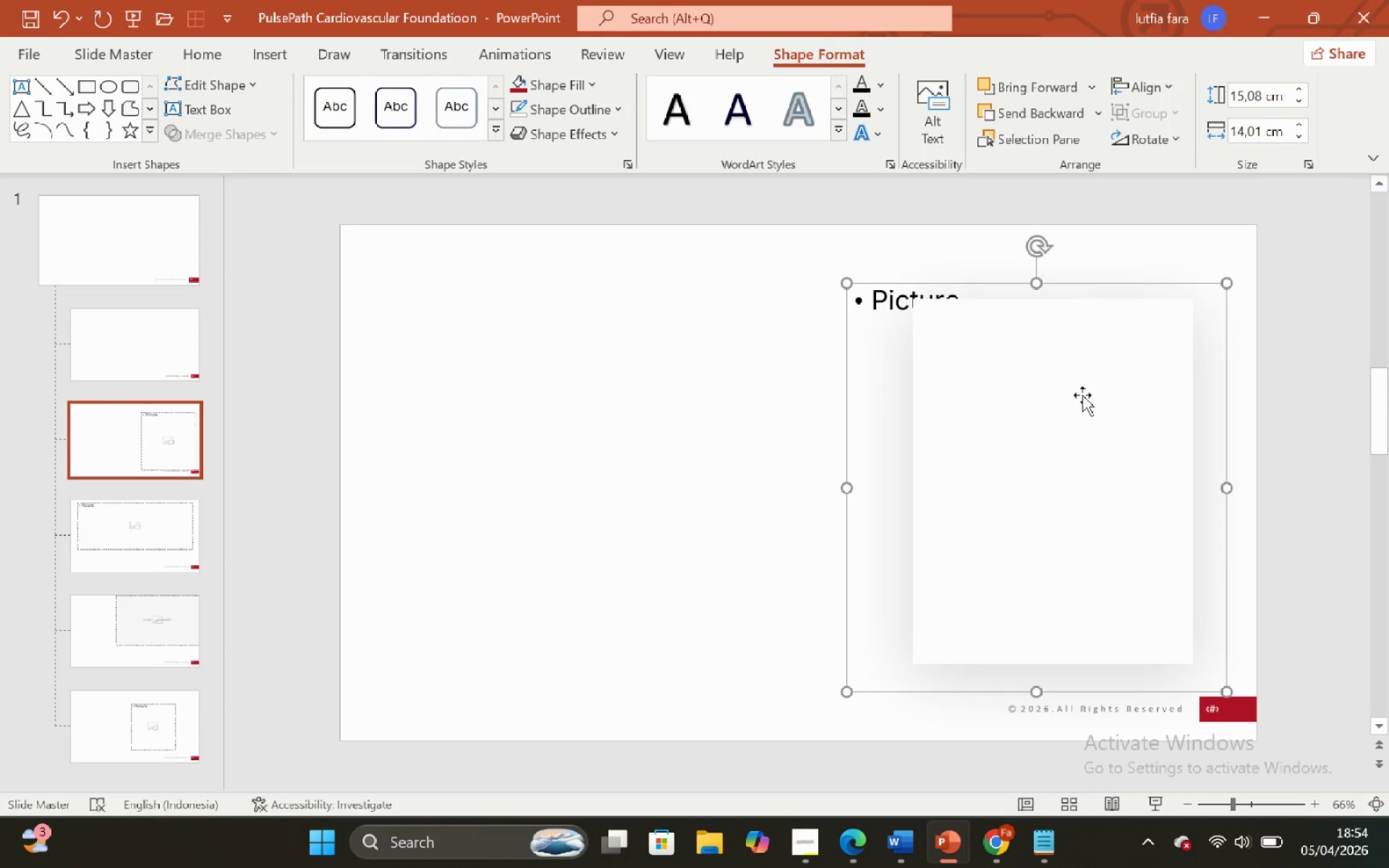 
hold_key(key=ShiftLeft, duration=0.58)
 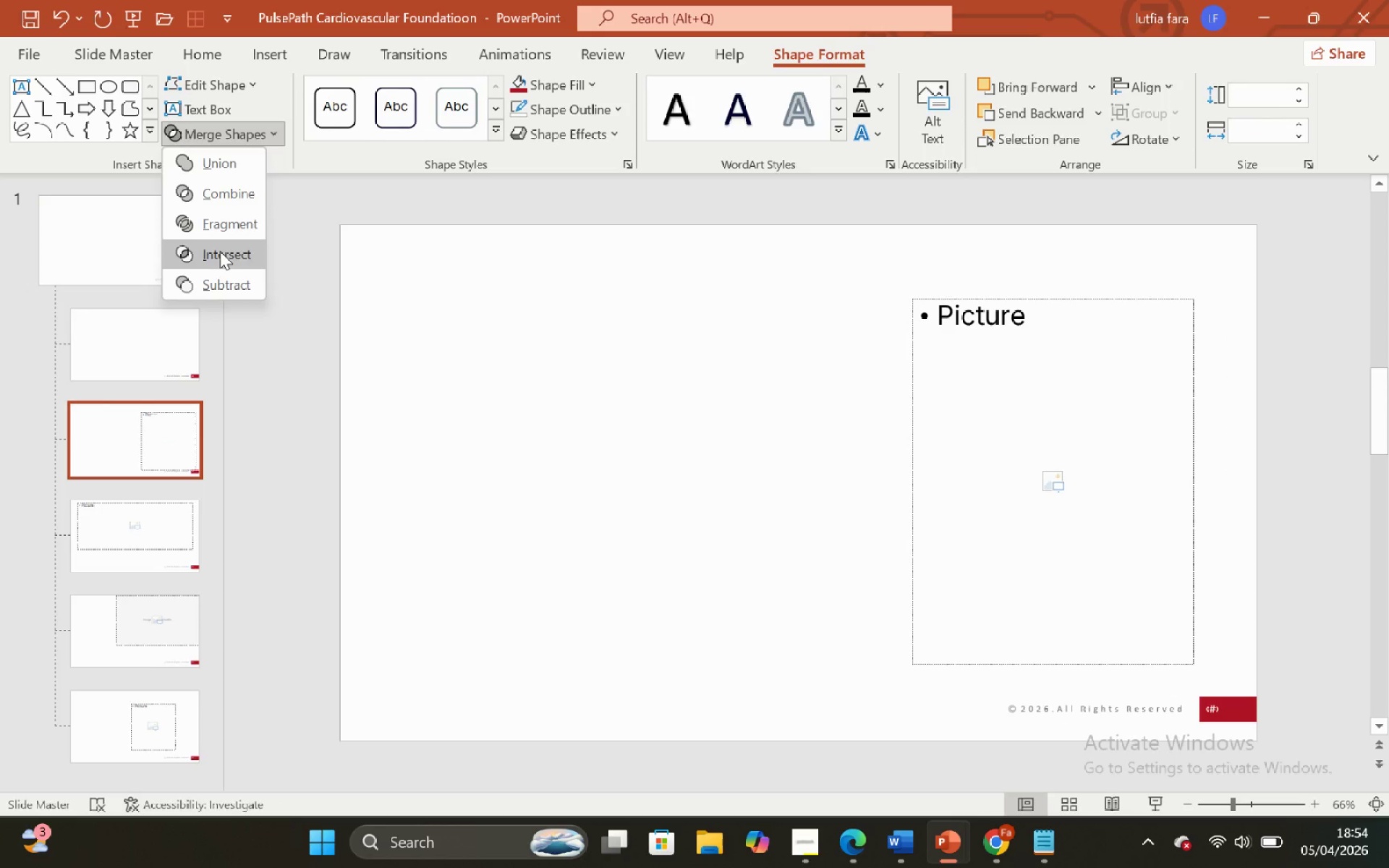 
double_click([672, 372])
 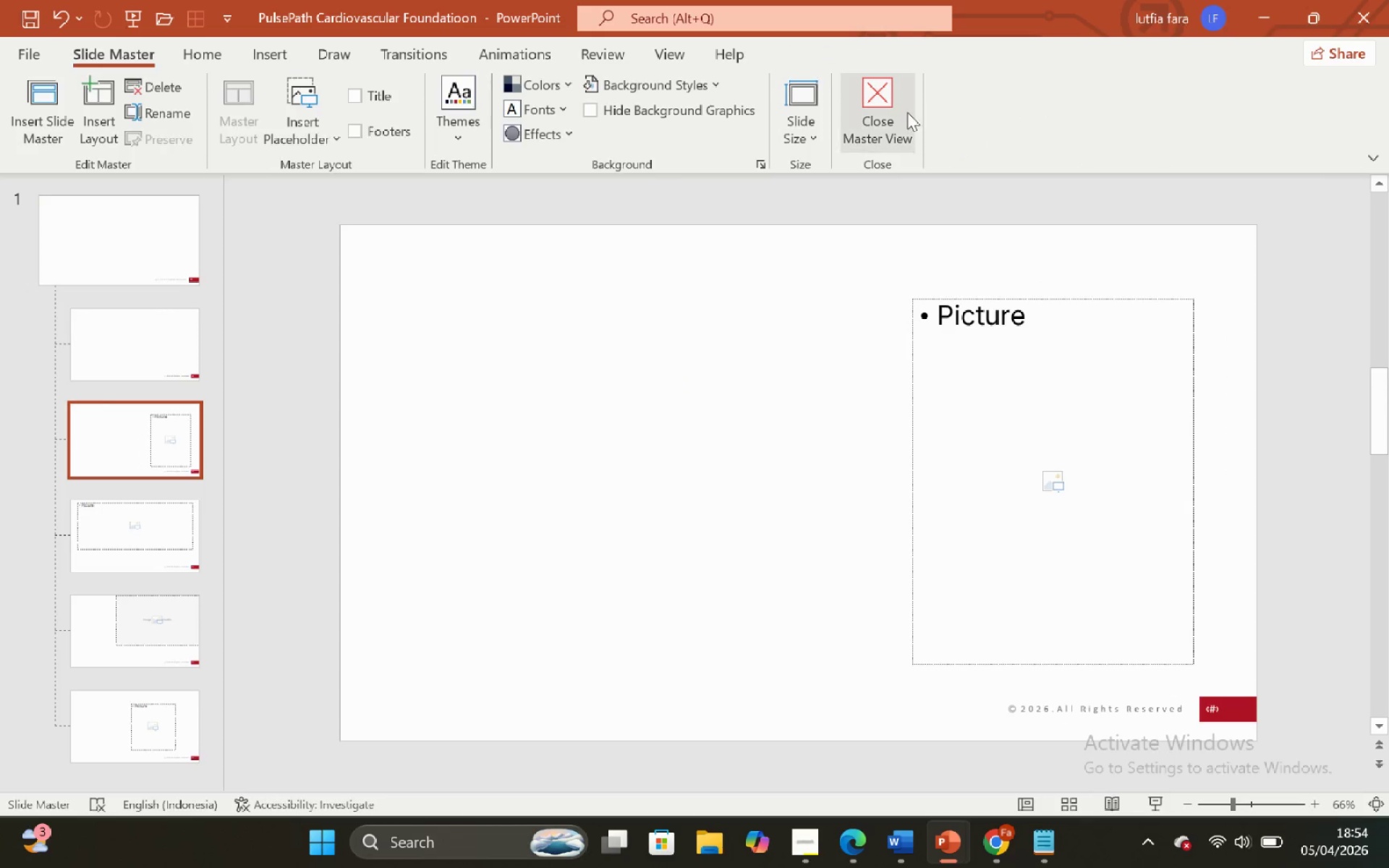 
left_click([899, 111])
 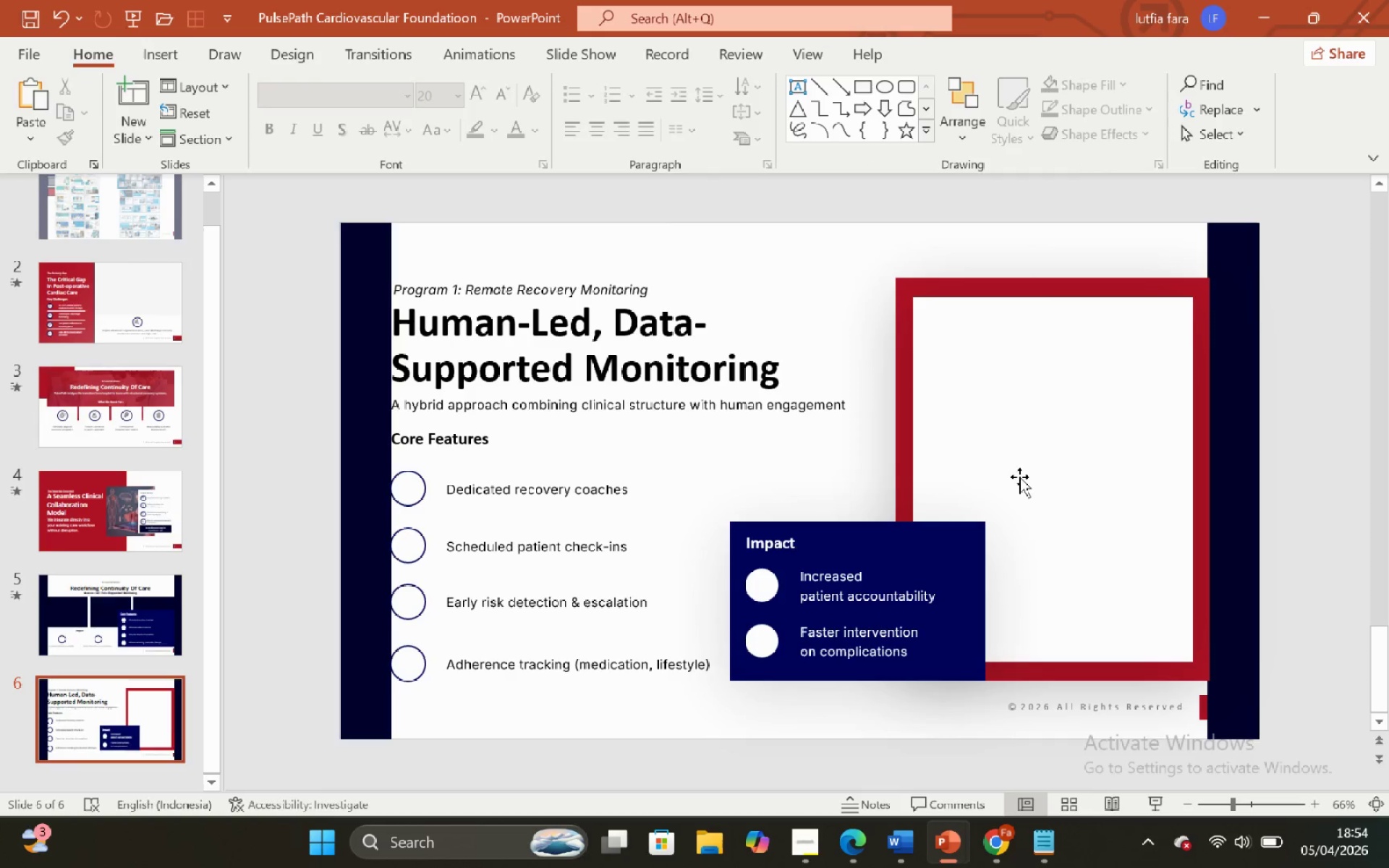 
left_click([1019, 448])
 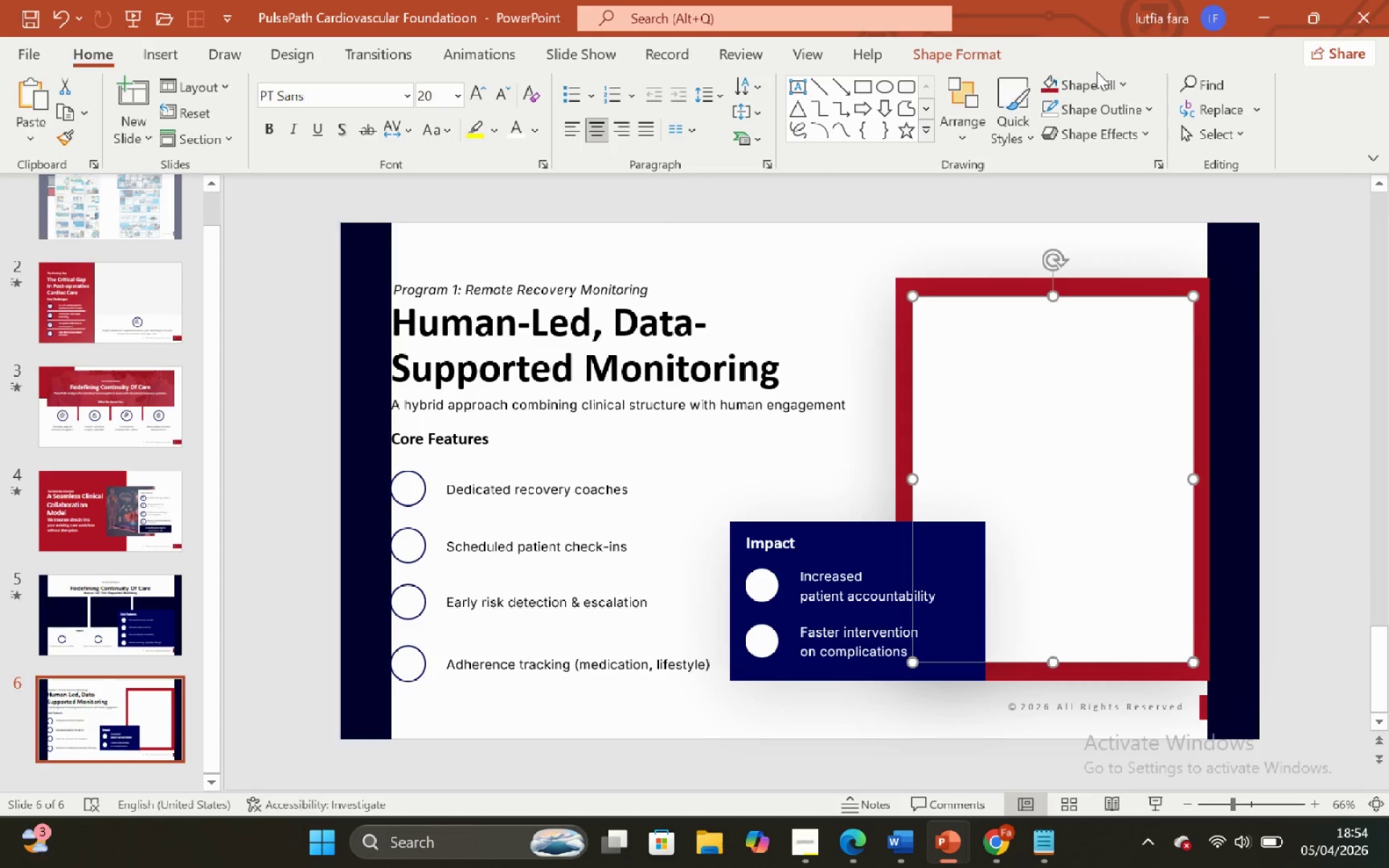 
double_click([1096, 85])
 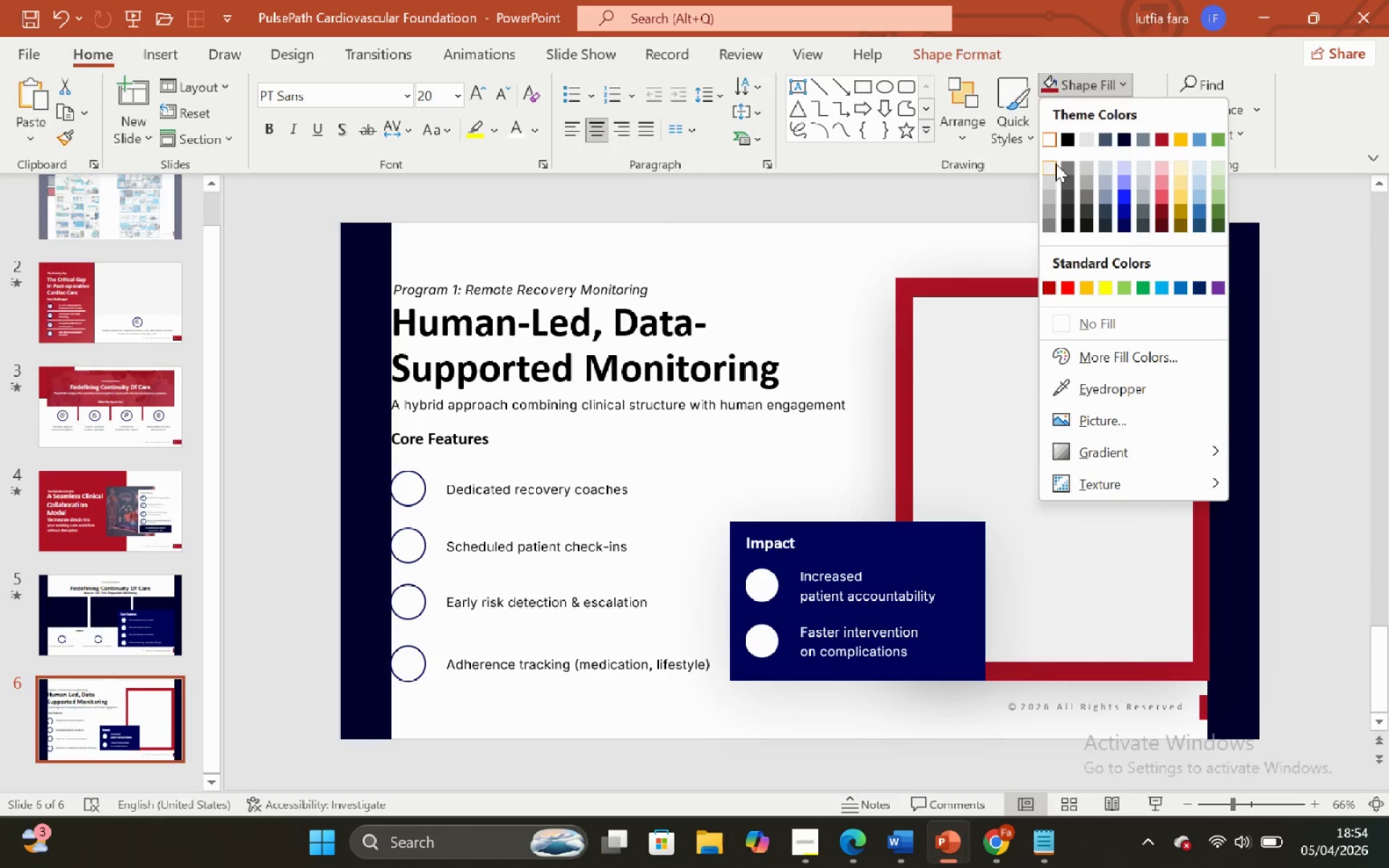 
double_click([1053, 222])
 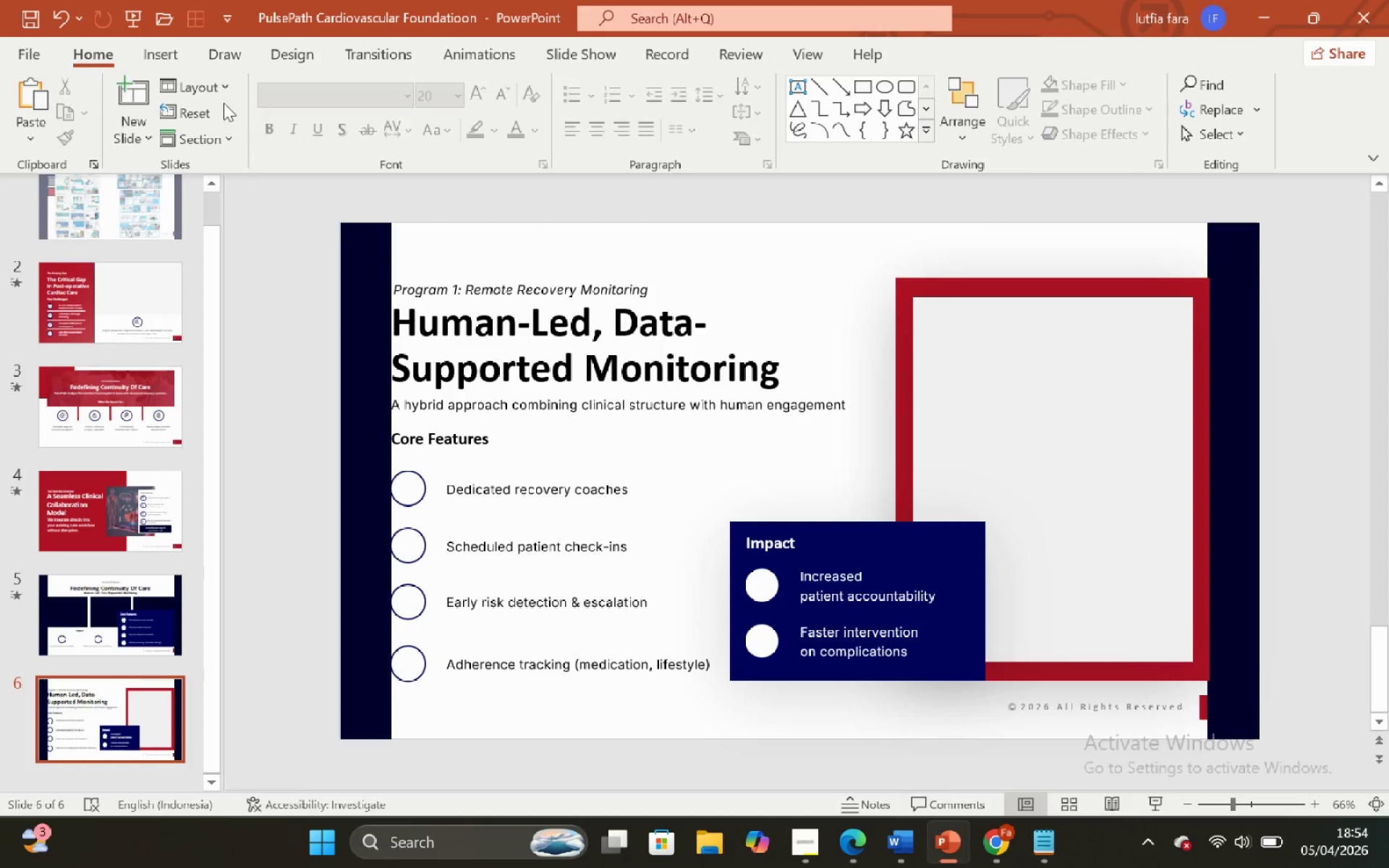 
left_click([215, 96])
 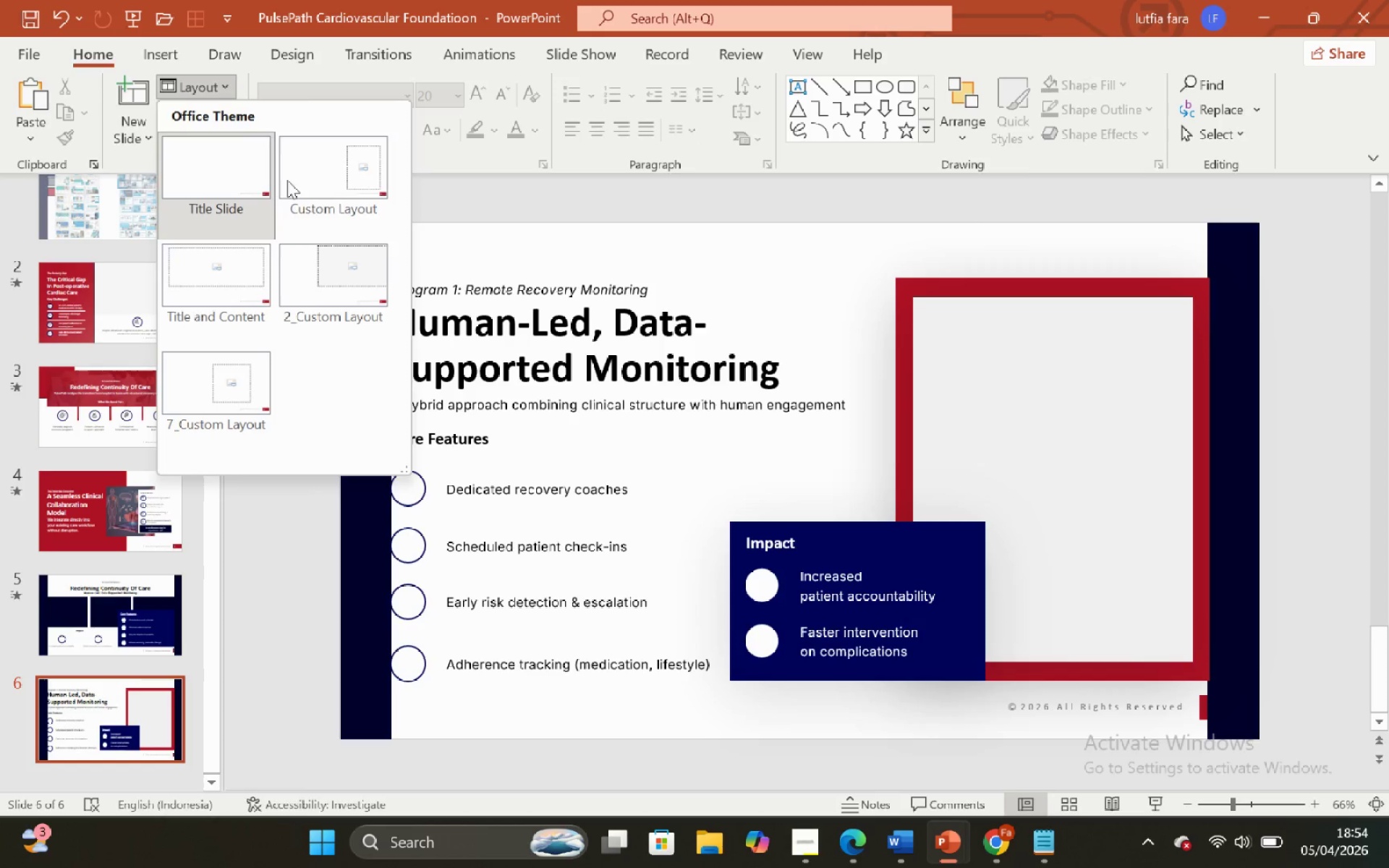 
left_click([331, 170])
 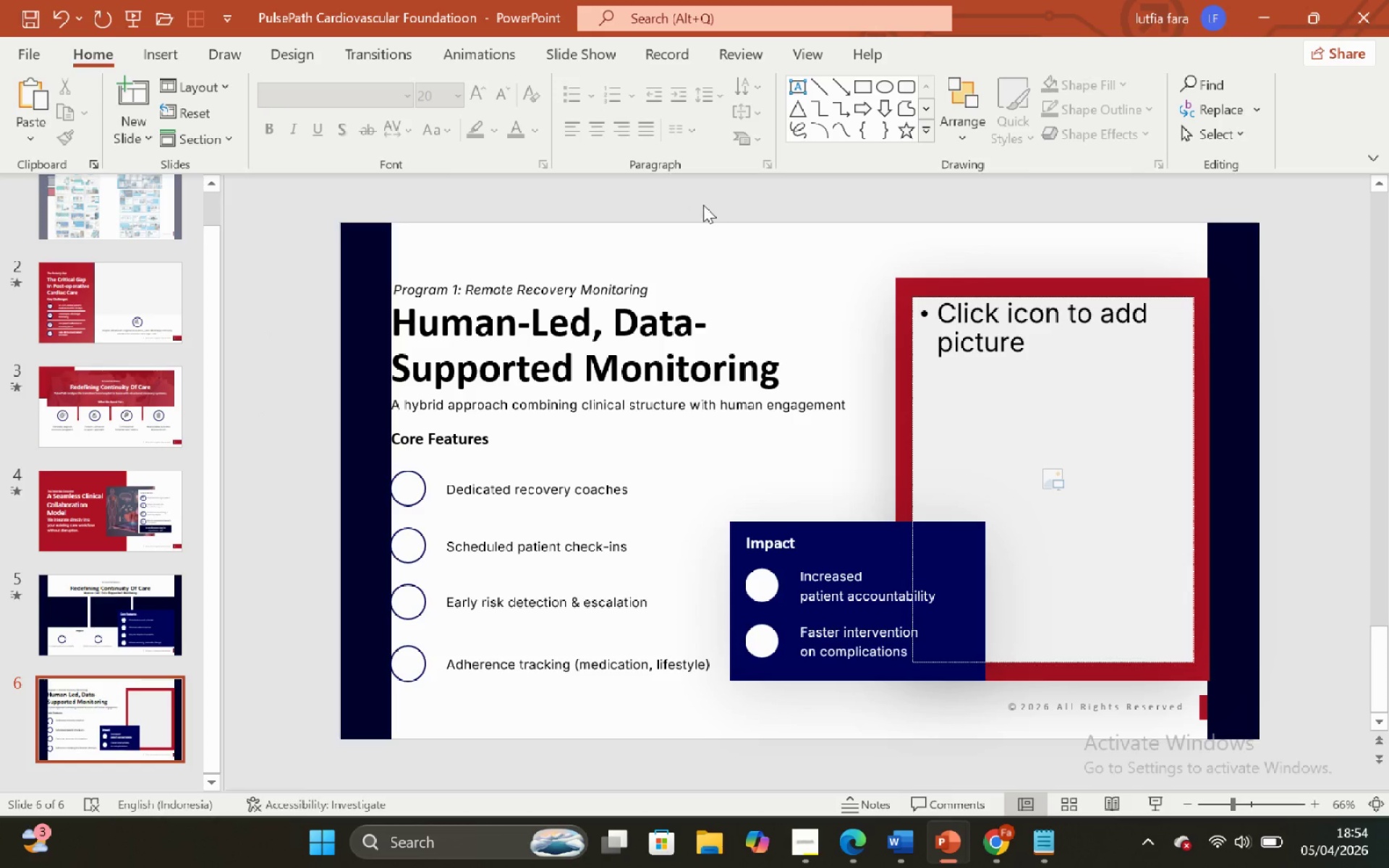 
left_click([723, 205])
 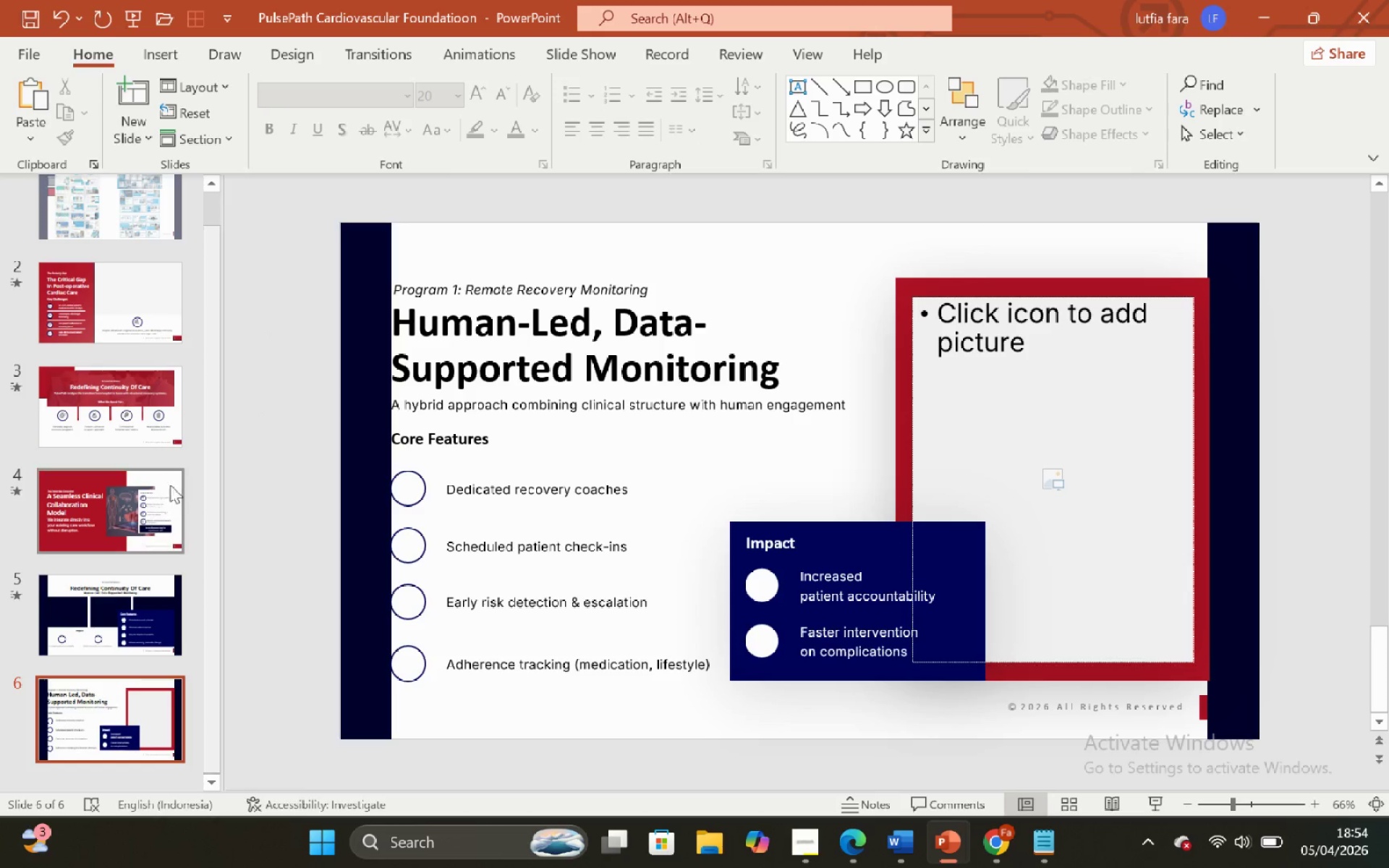 
left_click([130, 516])
 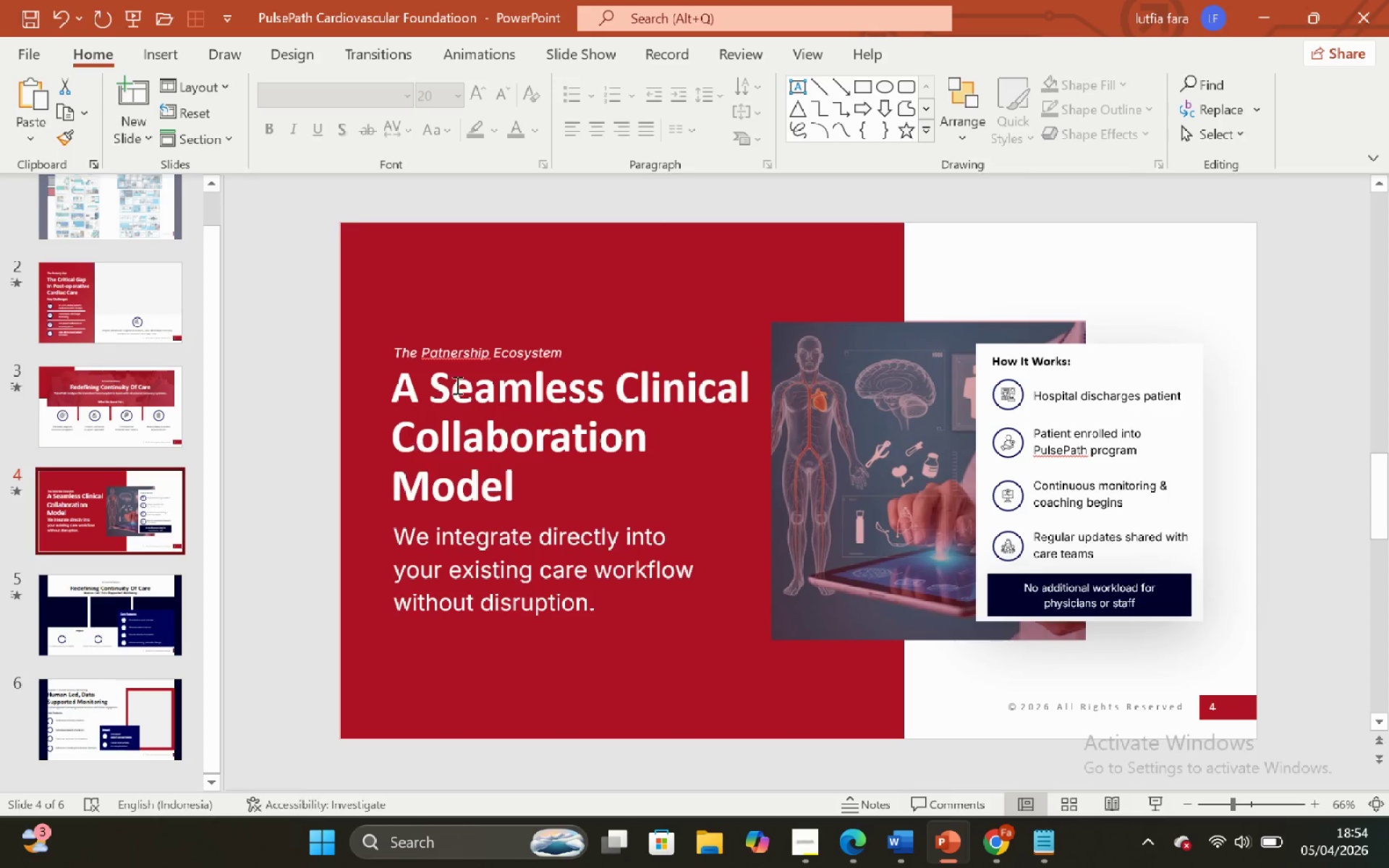 
left_click([462, 306])
 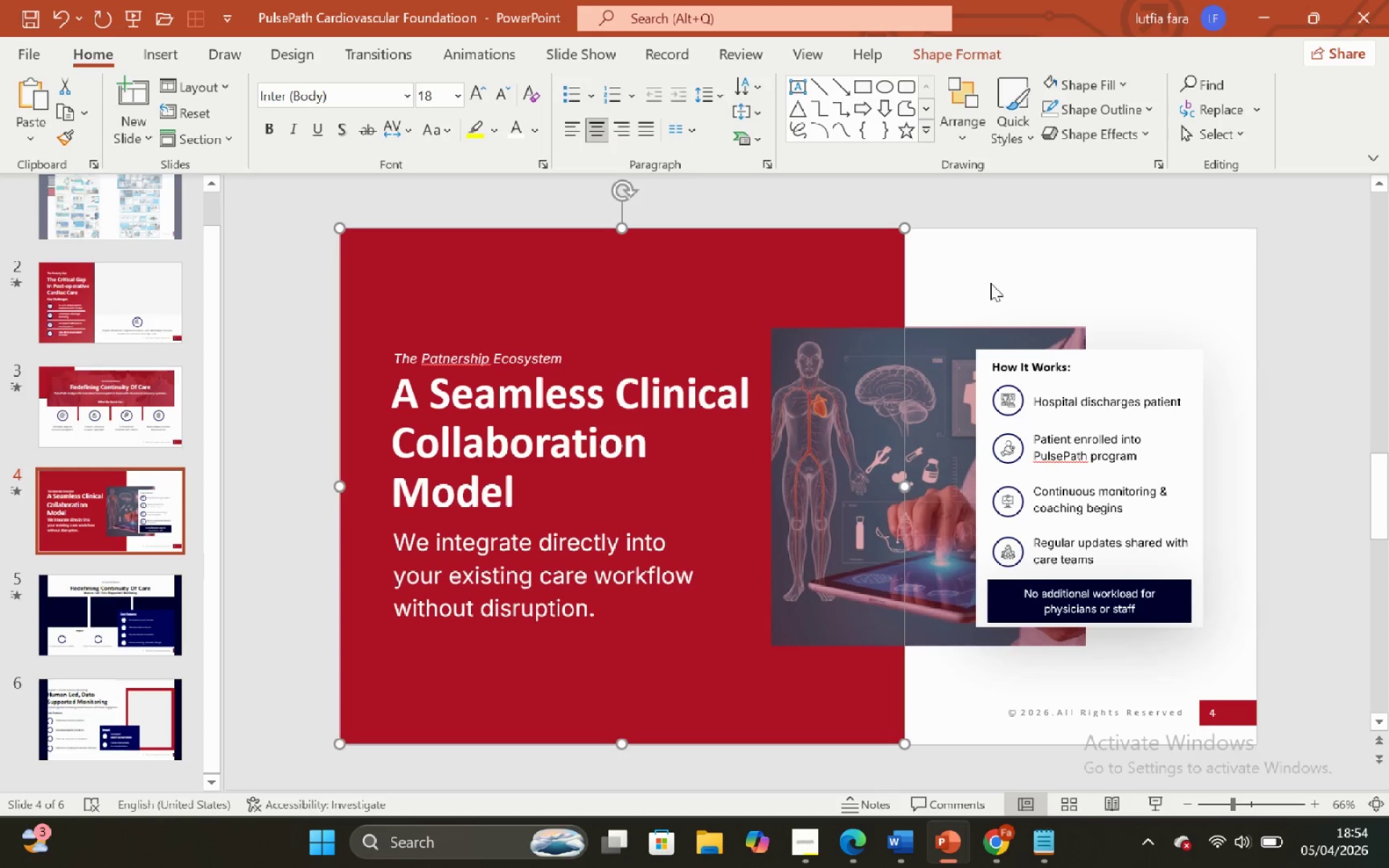 
left_click([1026, 259])
 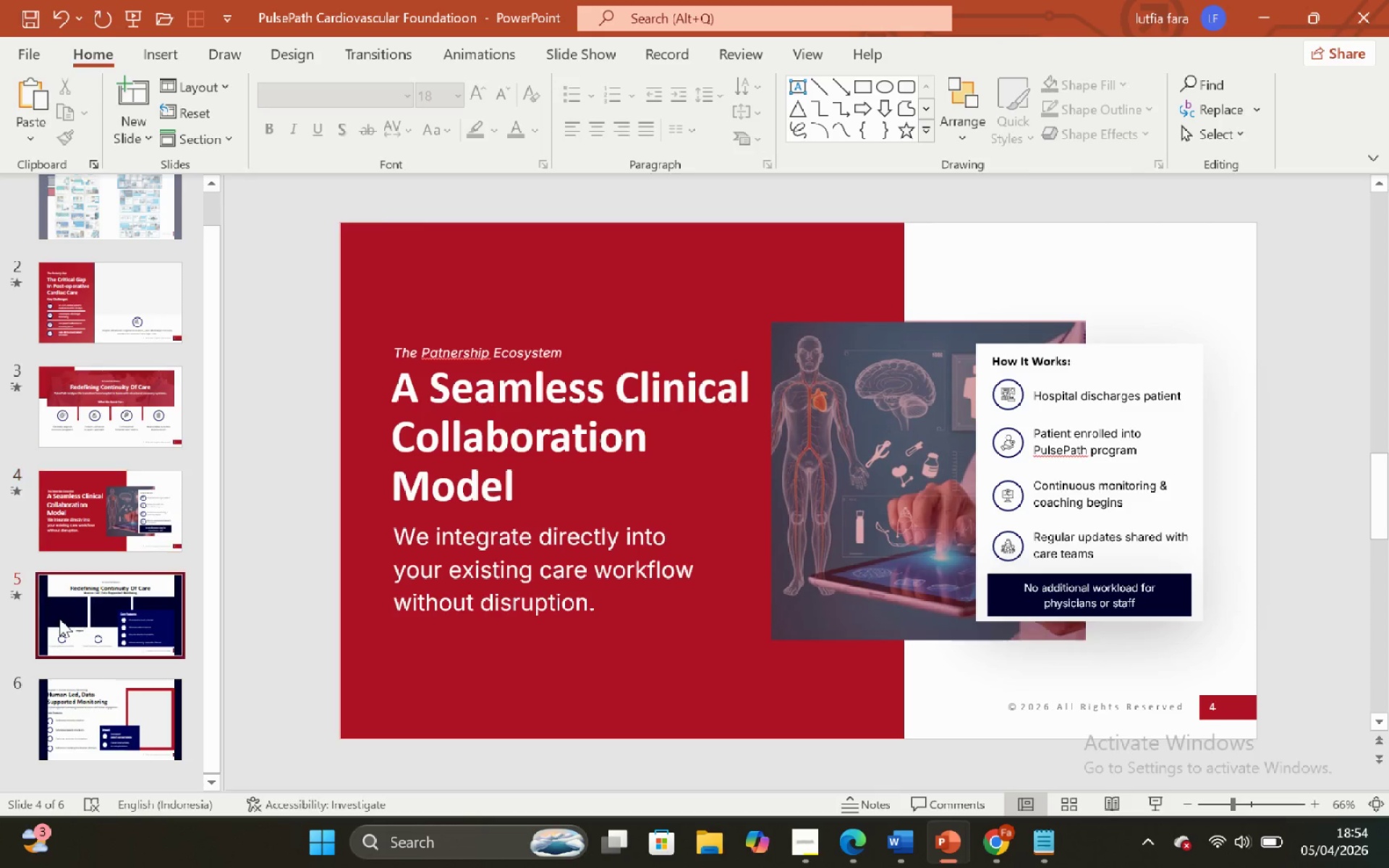 
scroll: coordinate [59, 616], scroll_direction: down, amount: 2.0
 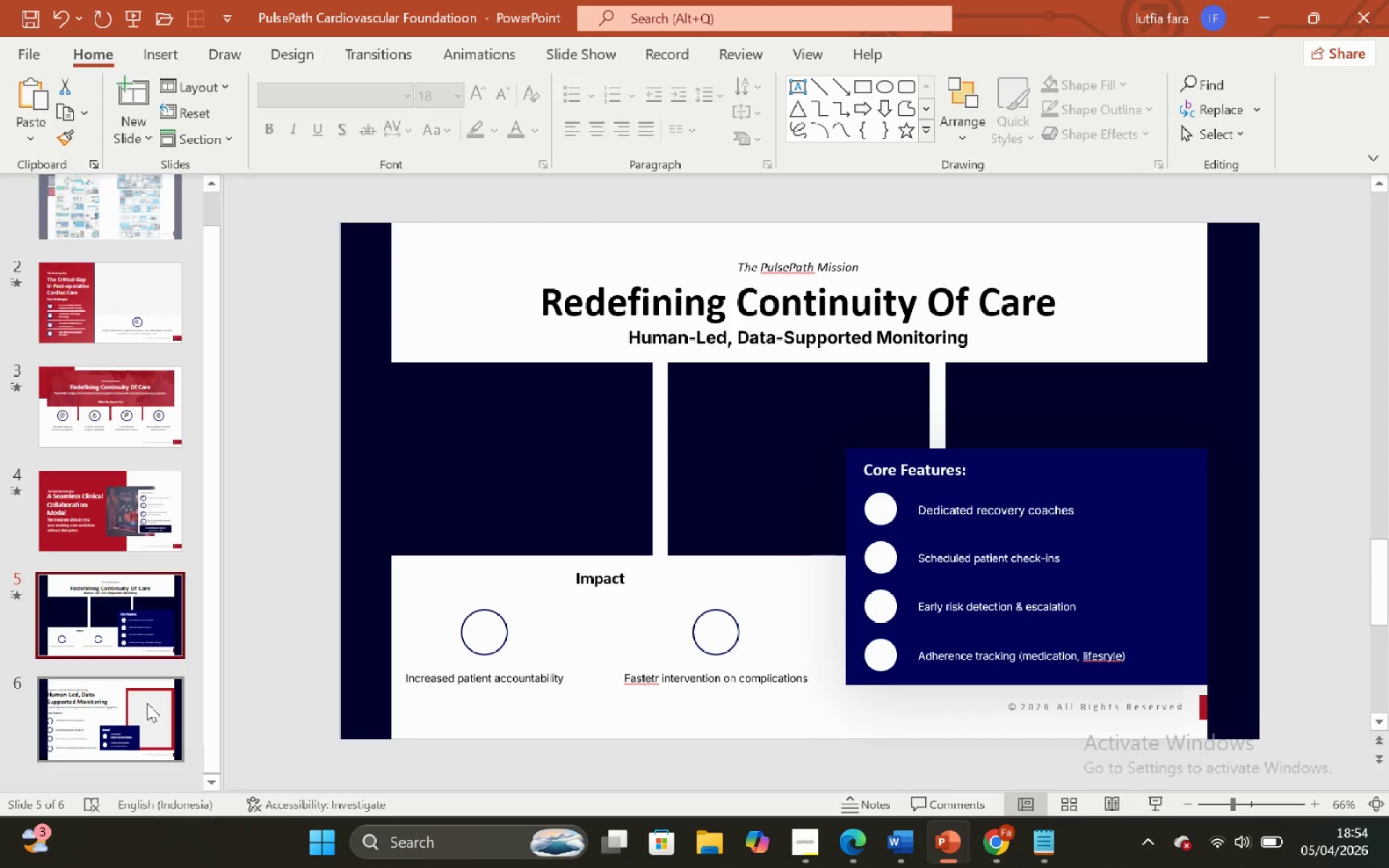 
left_click([147, 703])
 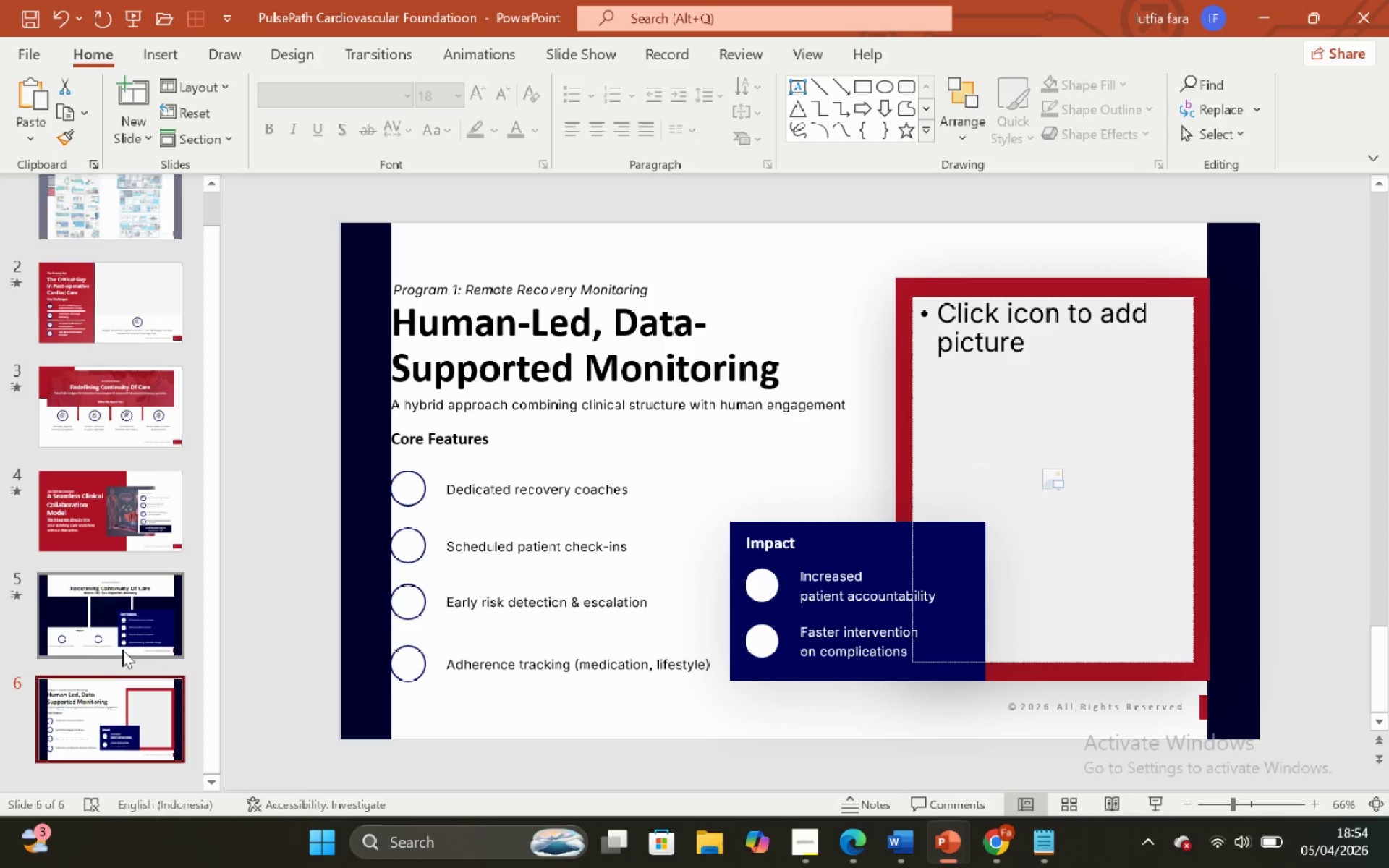 
left_click([122, 648])
 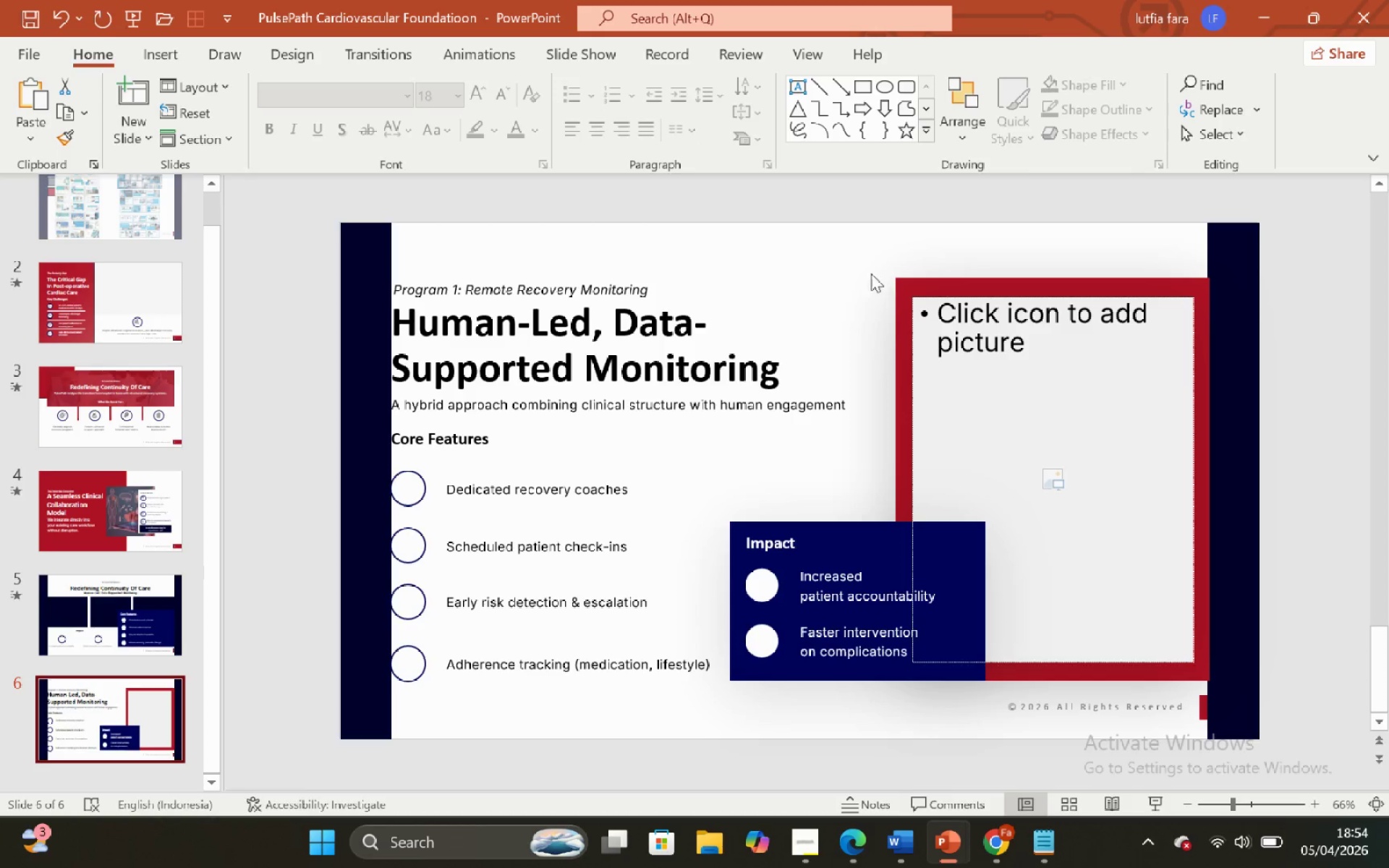 
left_click([59, 620])
 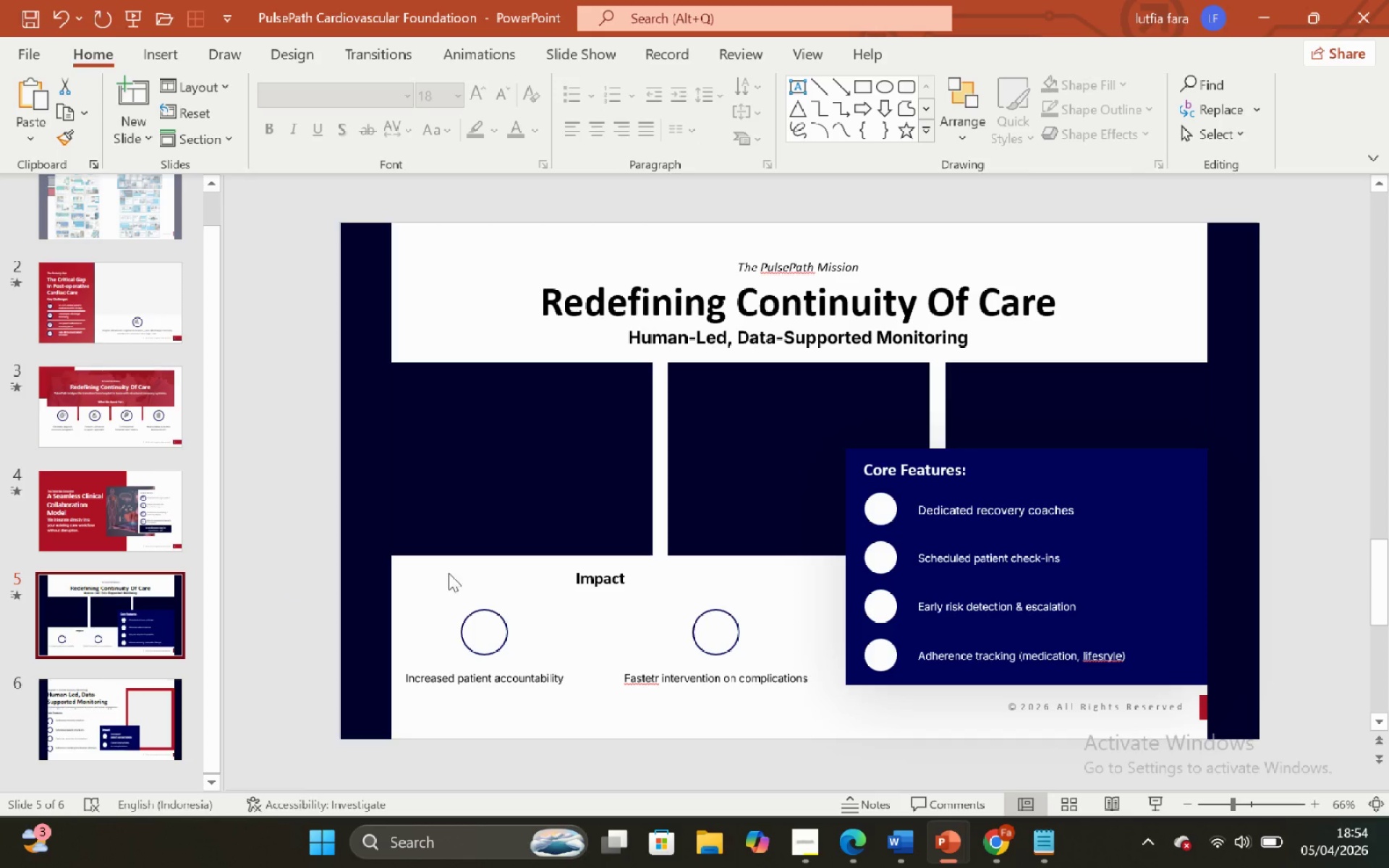 
left_click([503, 468])
 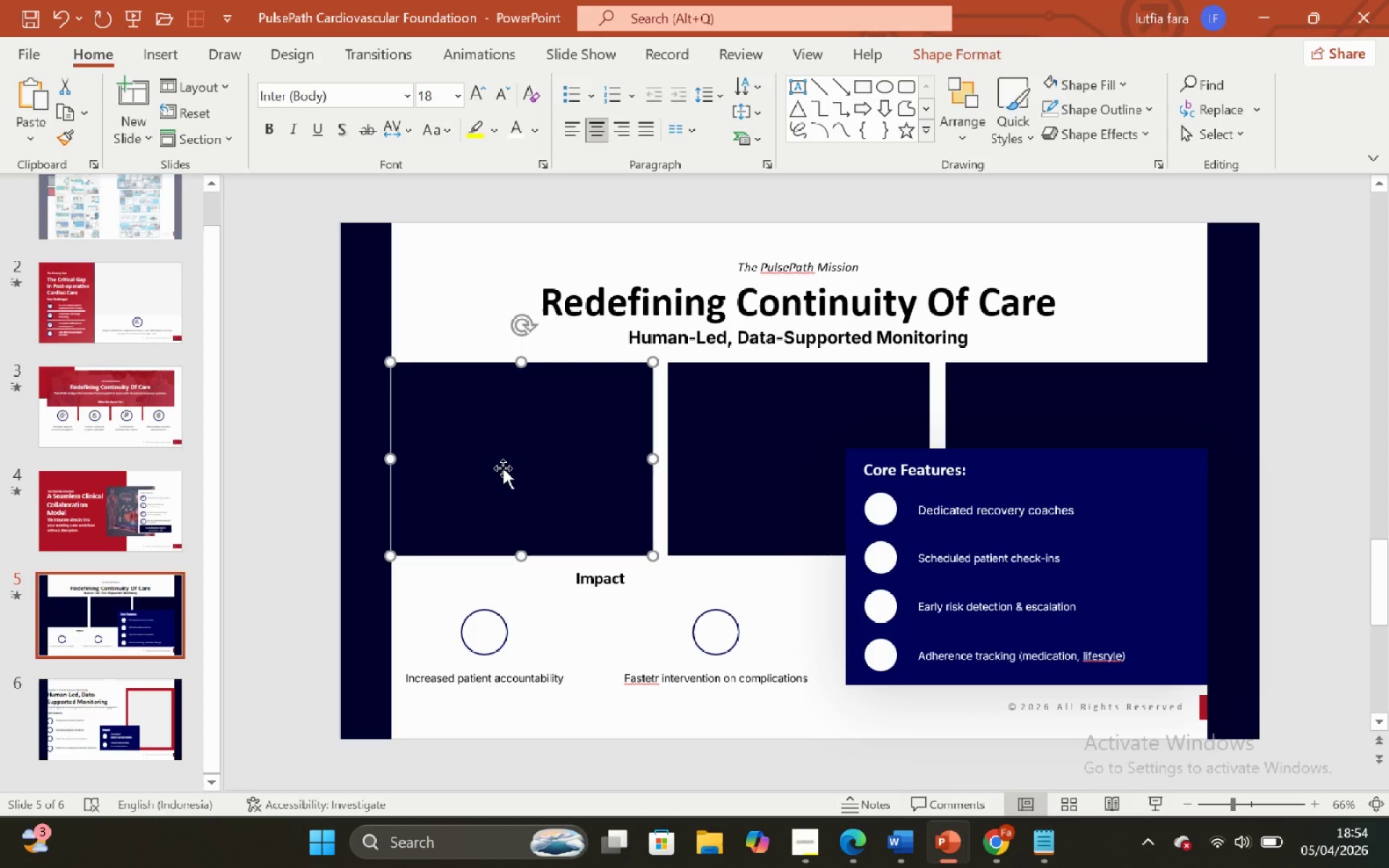 
key(Control+C)
 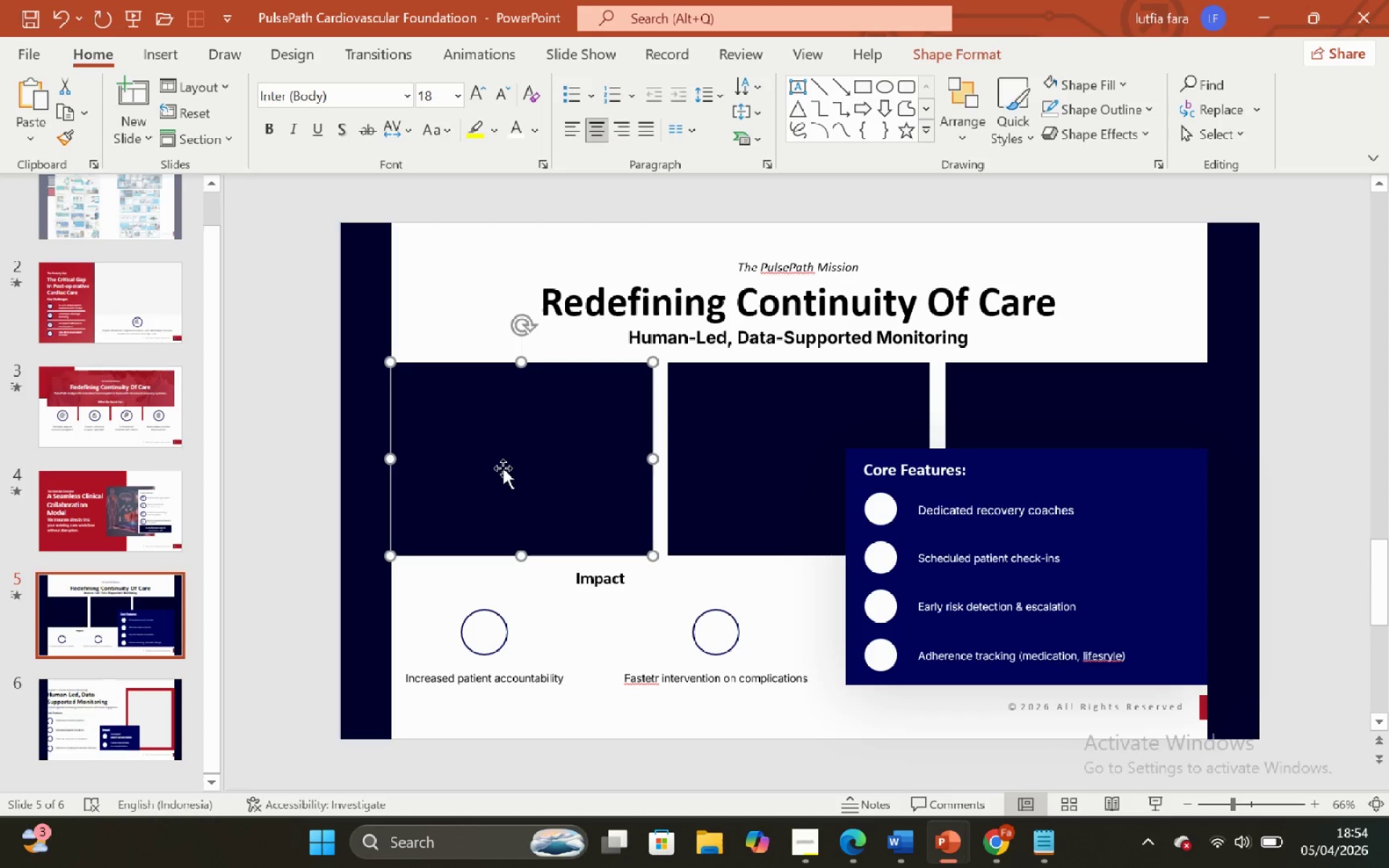 
key(Control+ControlLeft)
 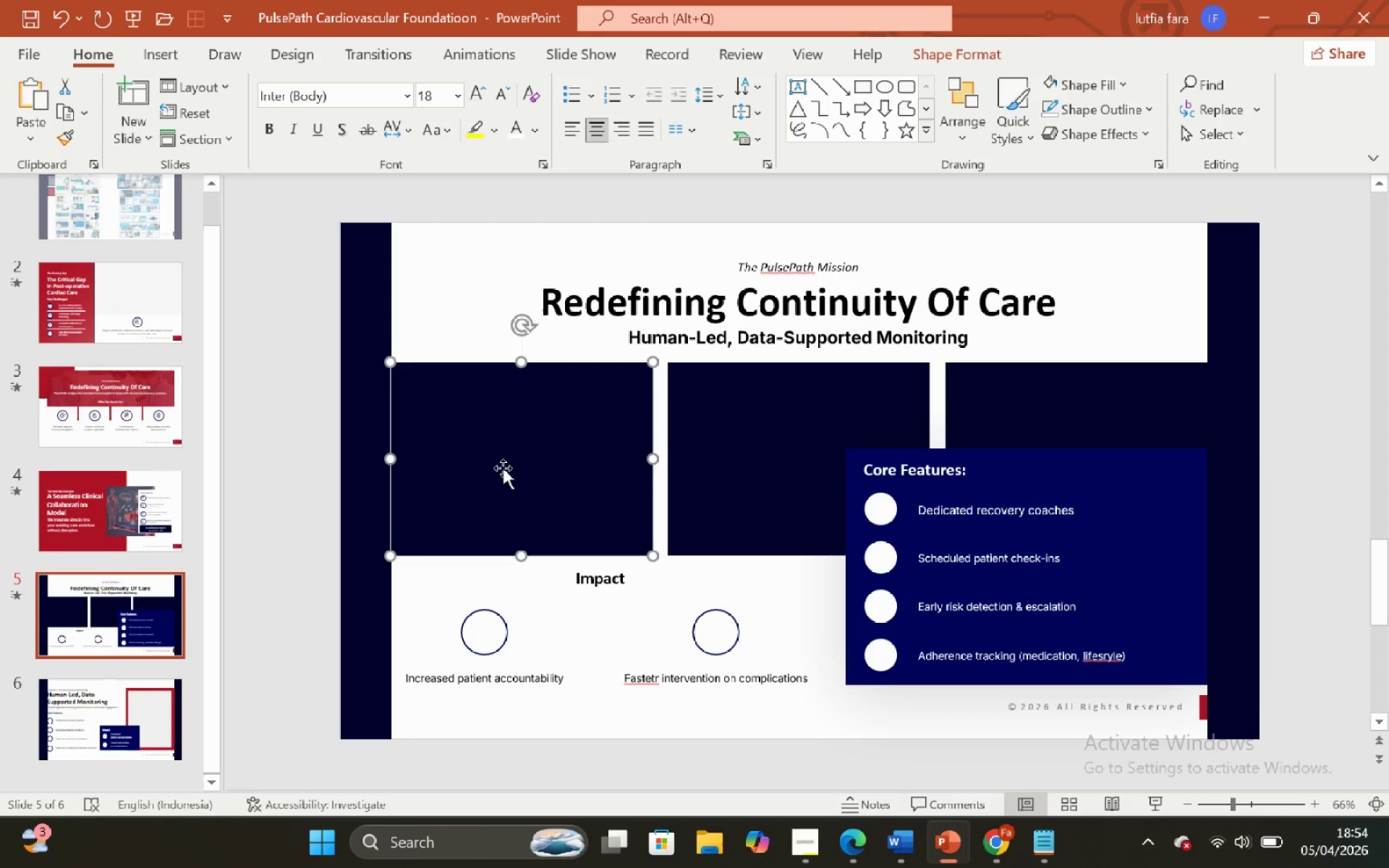 
key(Control+V)
 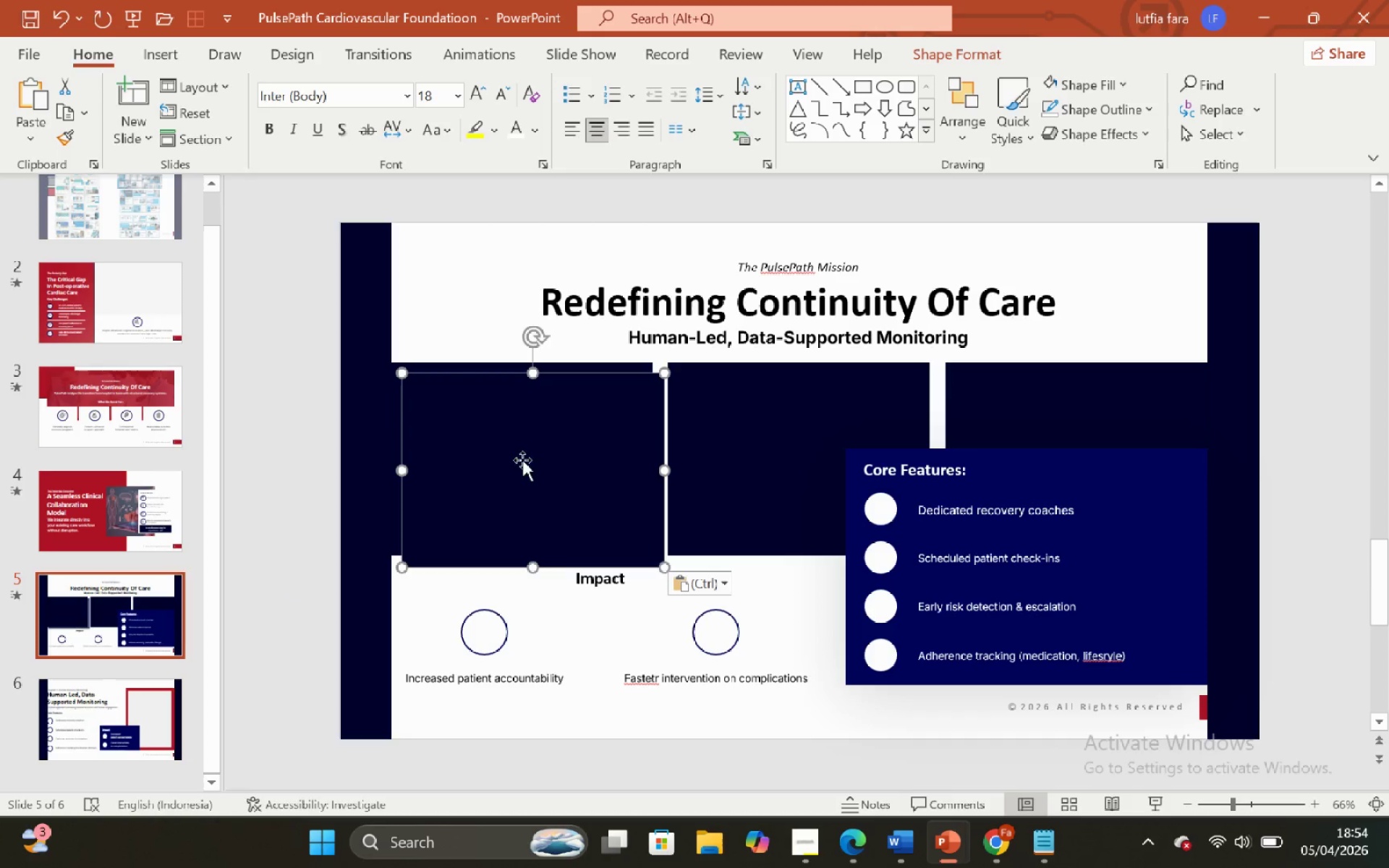 
left_click_drag(start_coordinate=[522, 412], to_coordinate=[511, 605])
 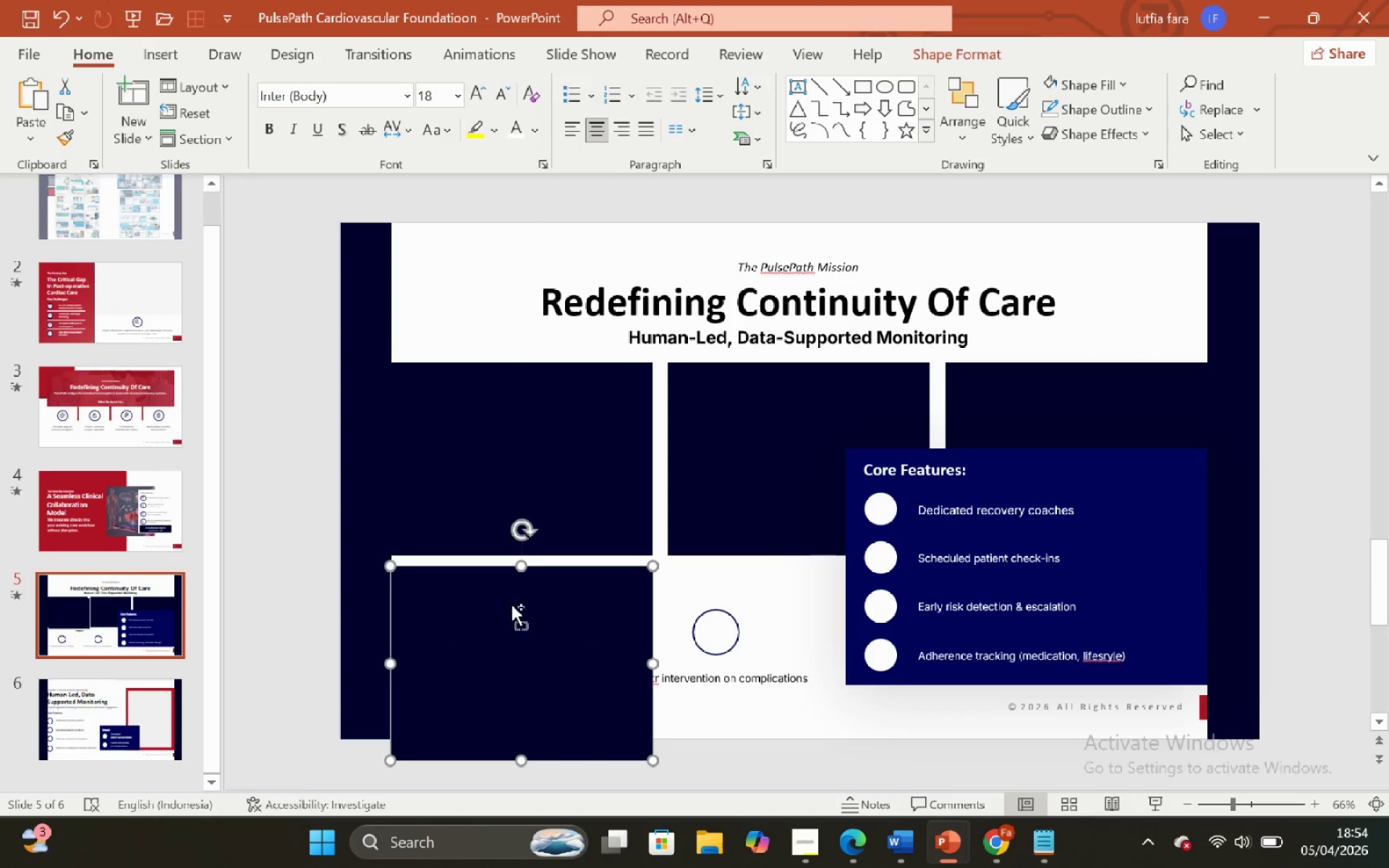 
hold_key(key=ControlLeft, duration=0.7)
hold_key(key=ShiftLeft, duration=0.67)
scroll: coordinate [511, 605], scroll_direction: none, amount: 0.0
 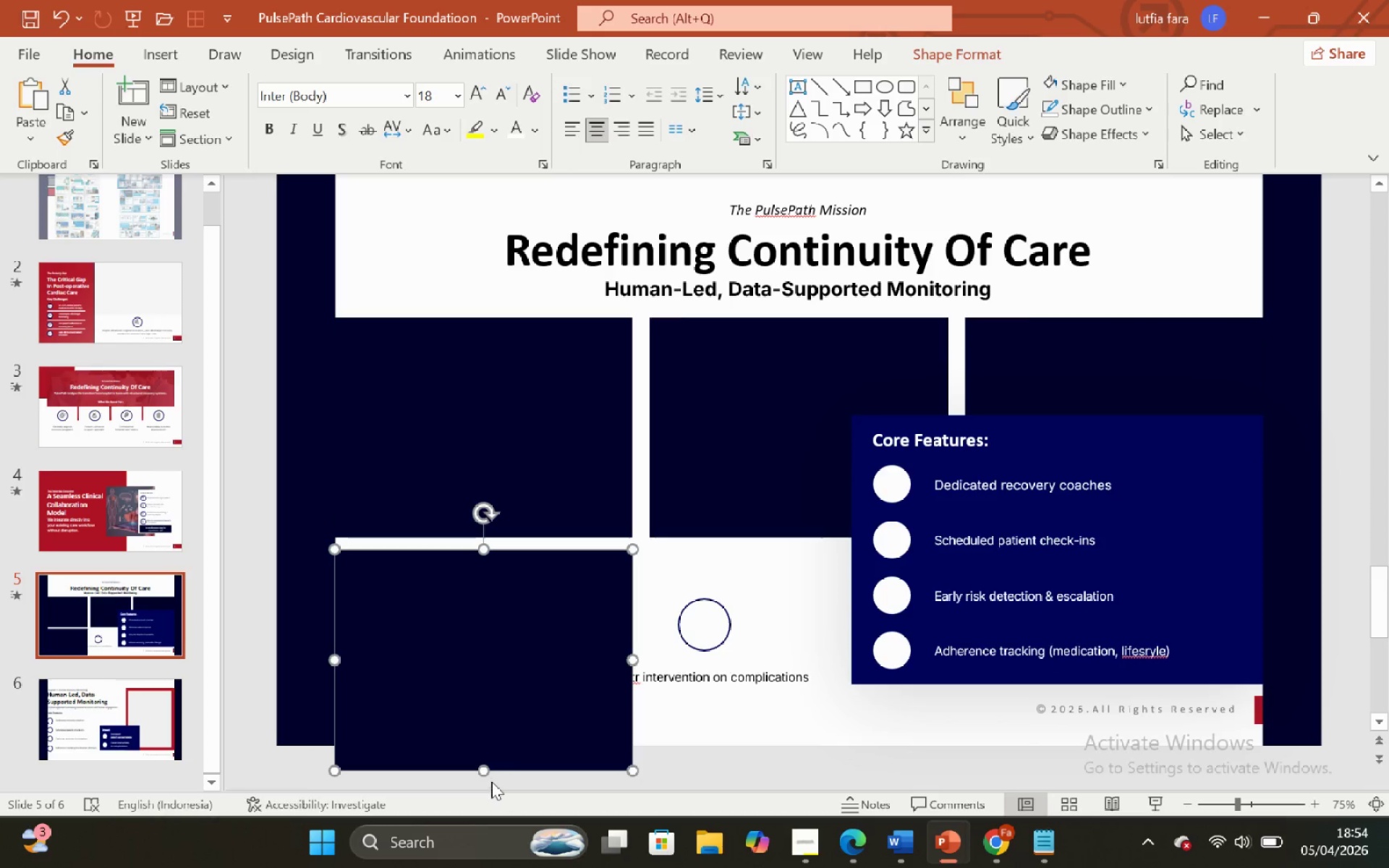 
left_click_drag(start_coordinate=[483, 771], to_coordinate=[464, 704])
 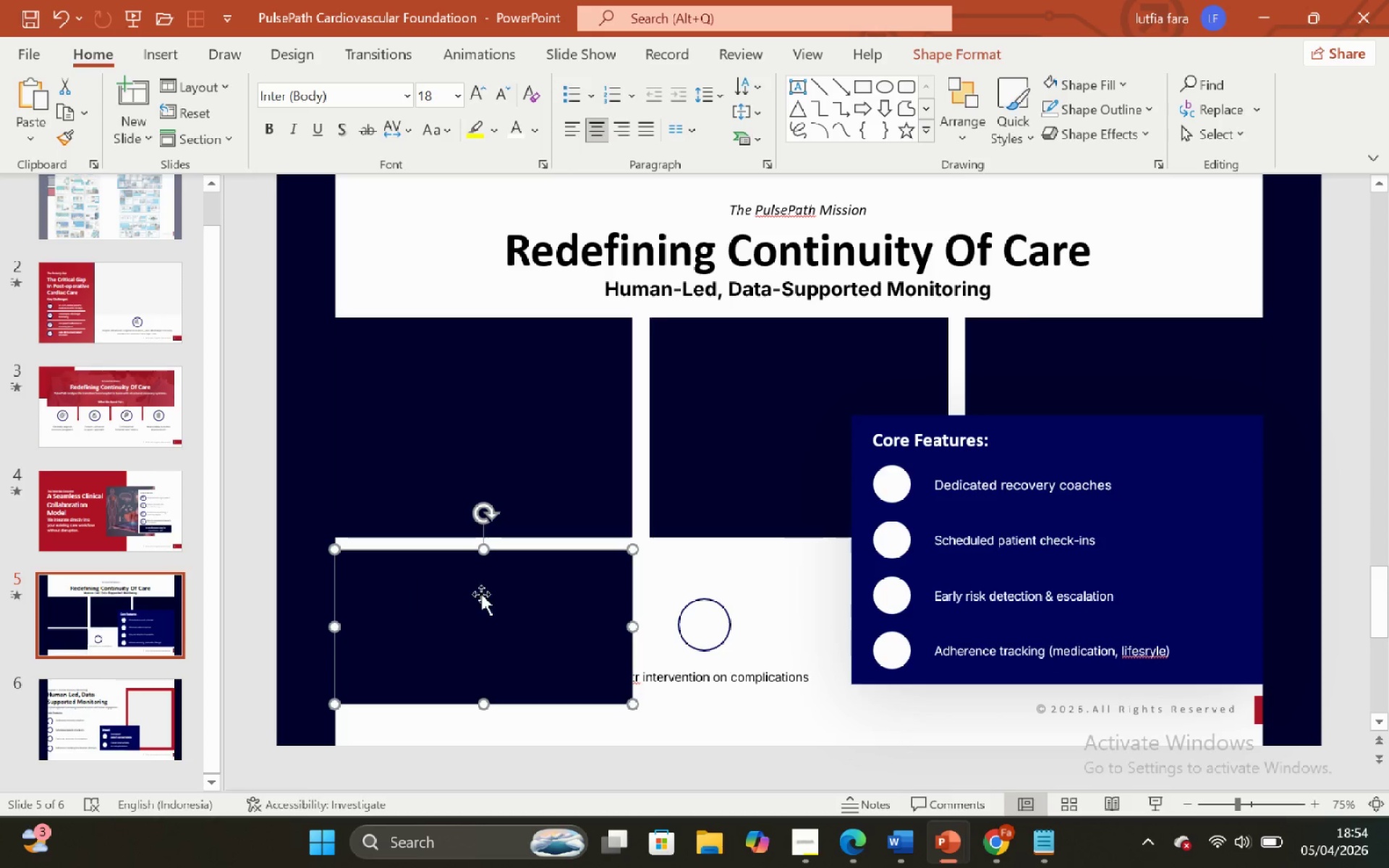 
hold_key(key=ShiftLeft, duration=1.69)
 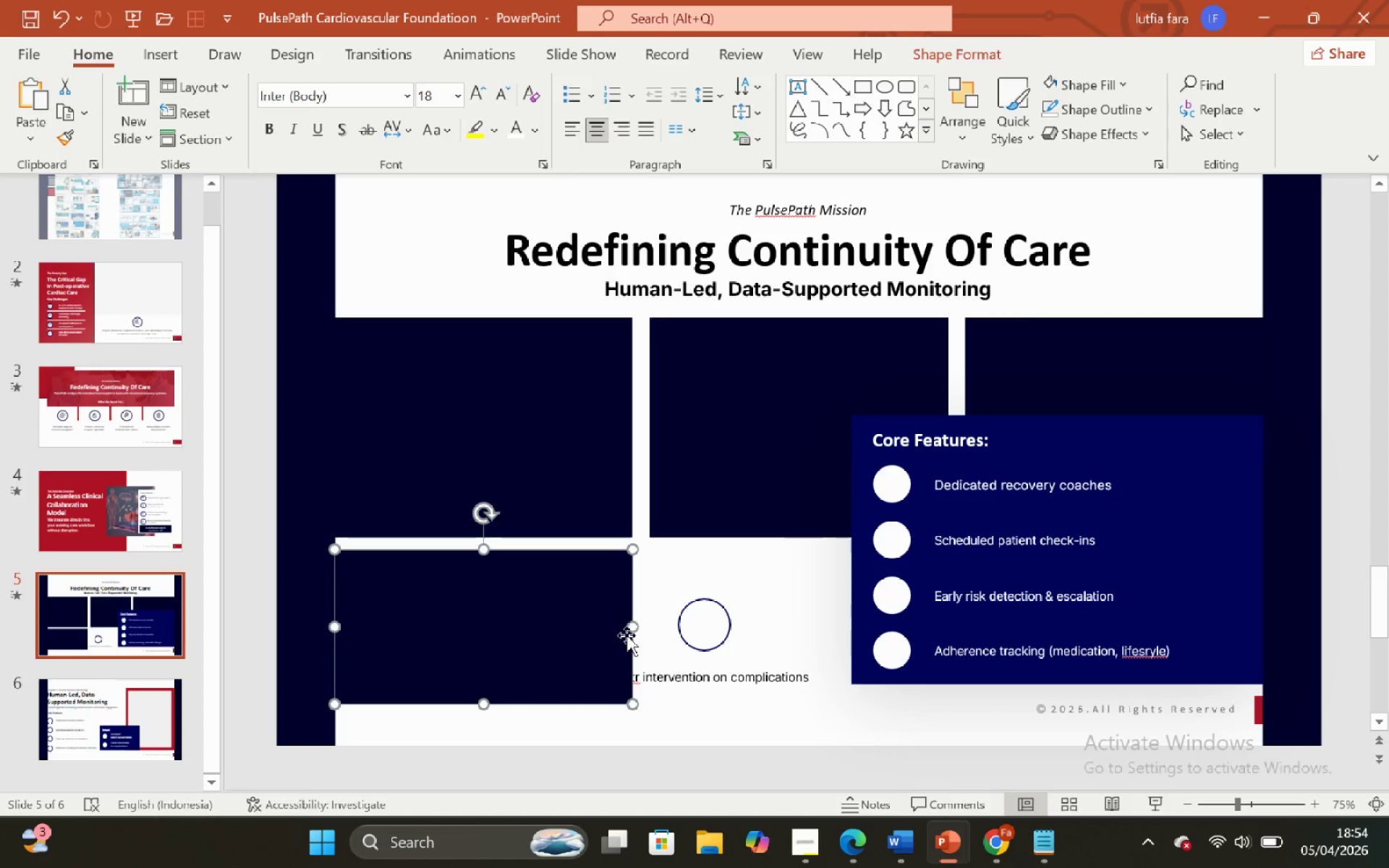 
left_click_drag(start_coordinate=[633, 631], to_coordinate=[832, 630])
 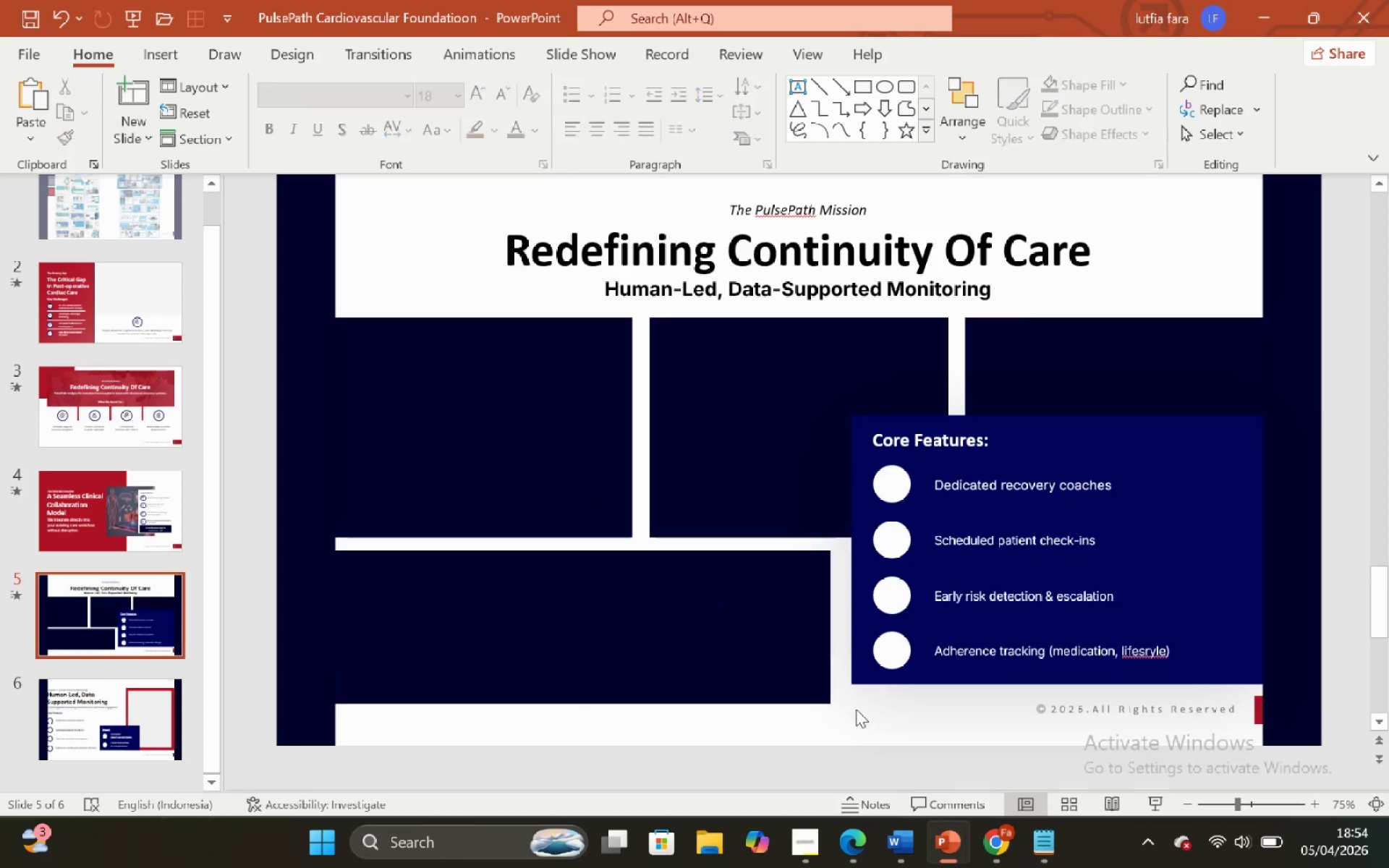 
double_click([676, 608])
 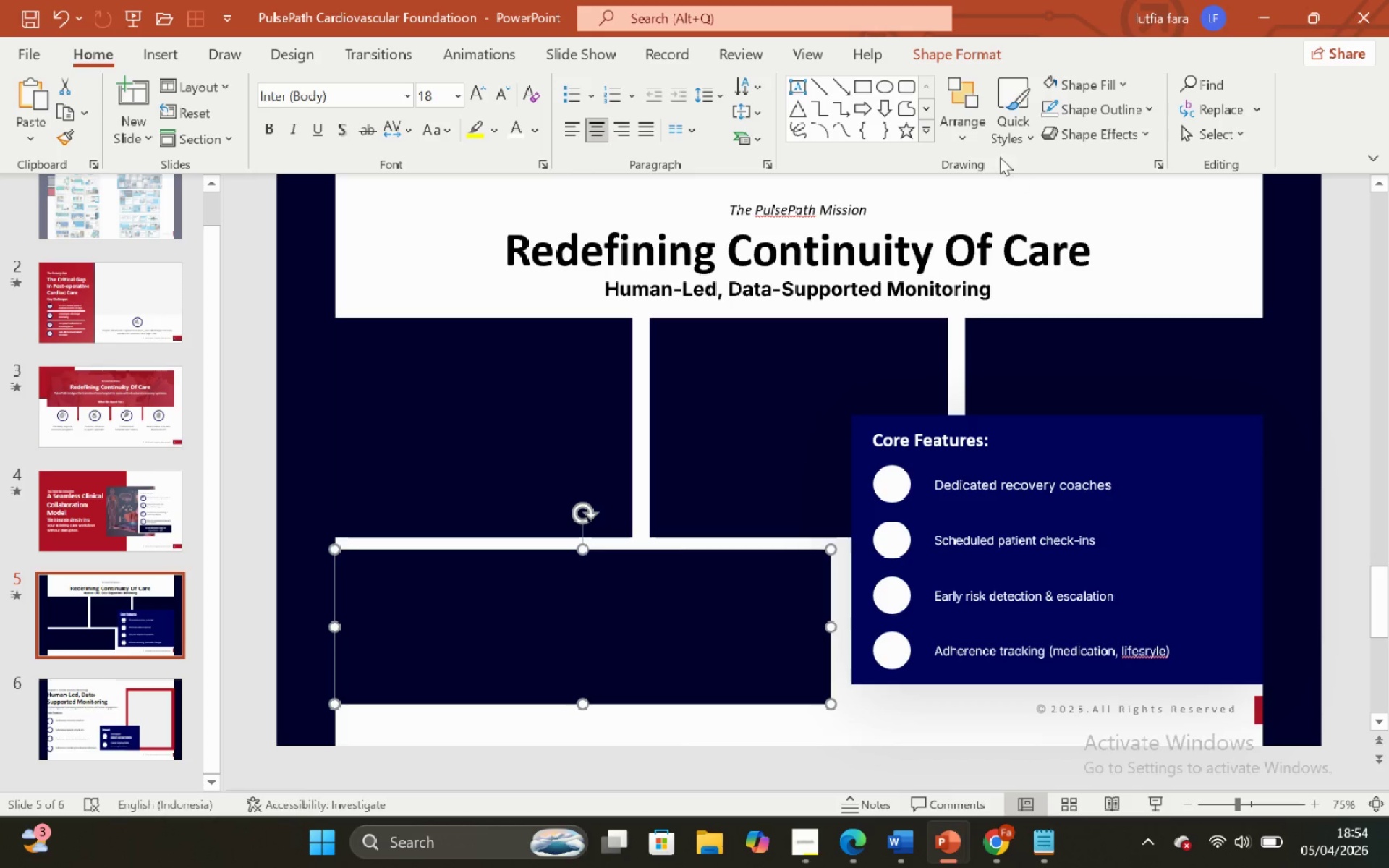 
left_click([964, 143])
 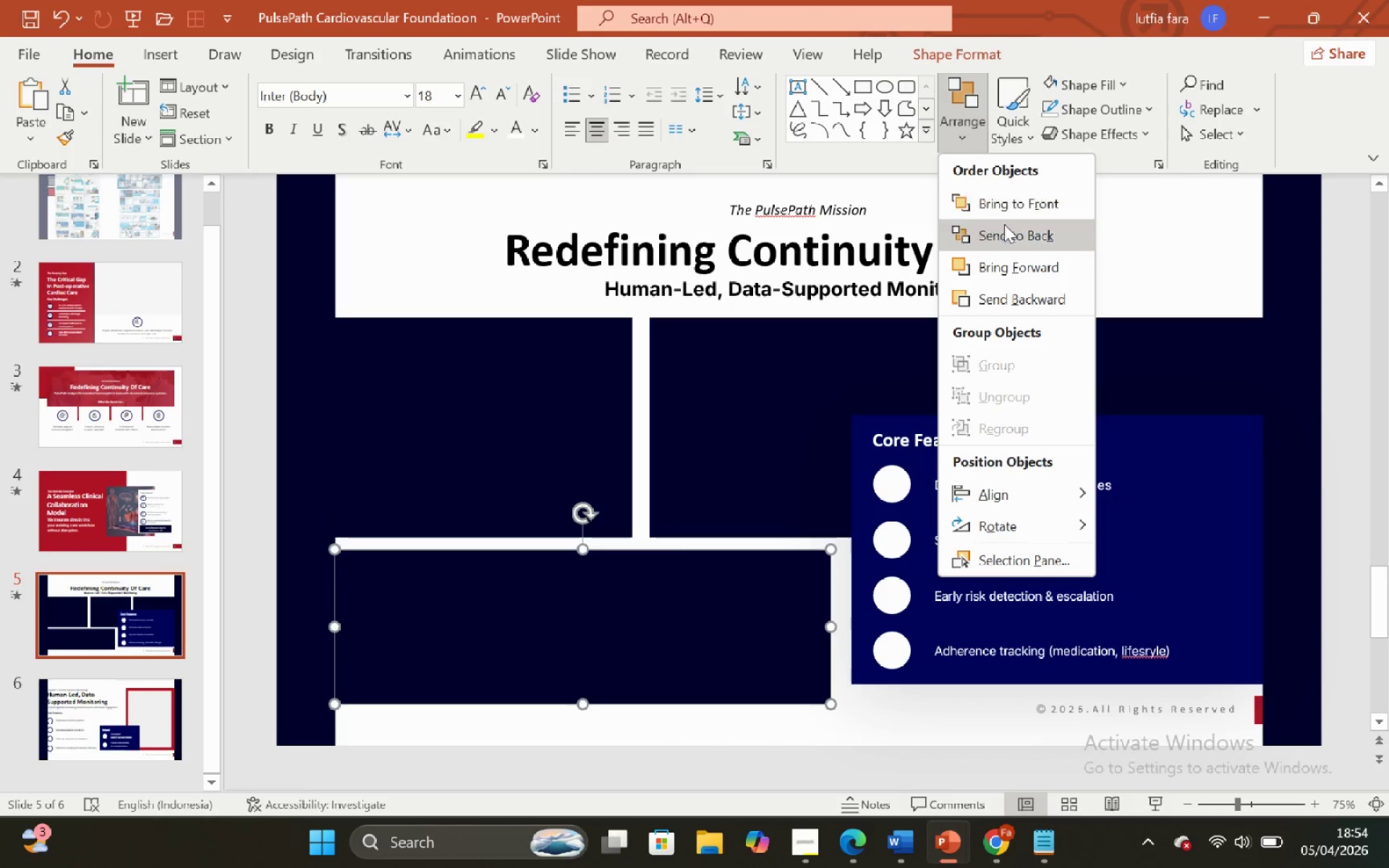 
left_click([1008, 230])
 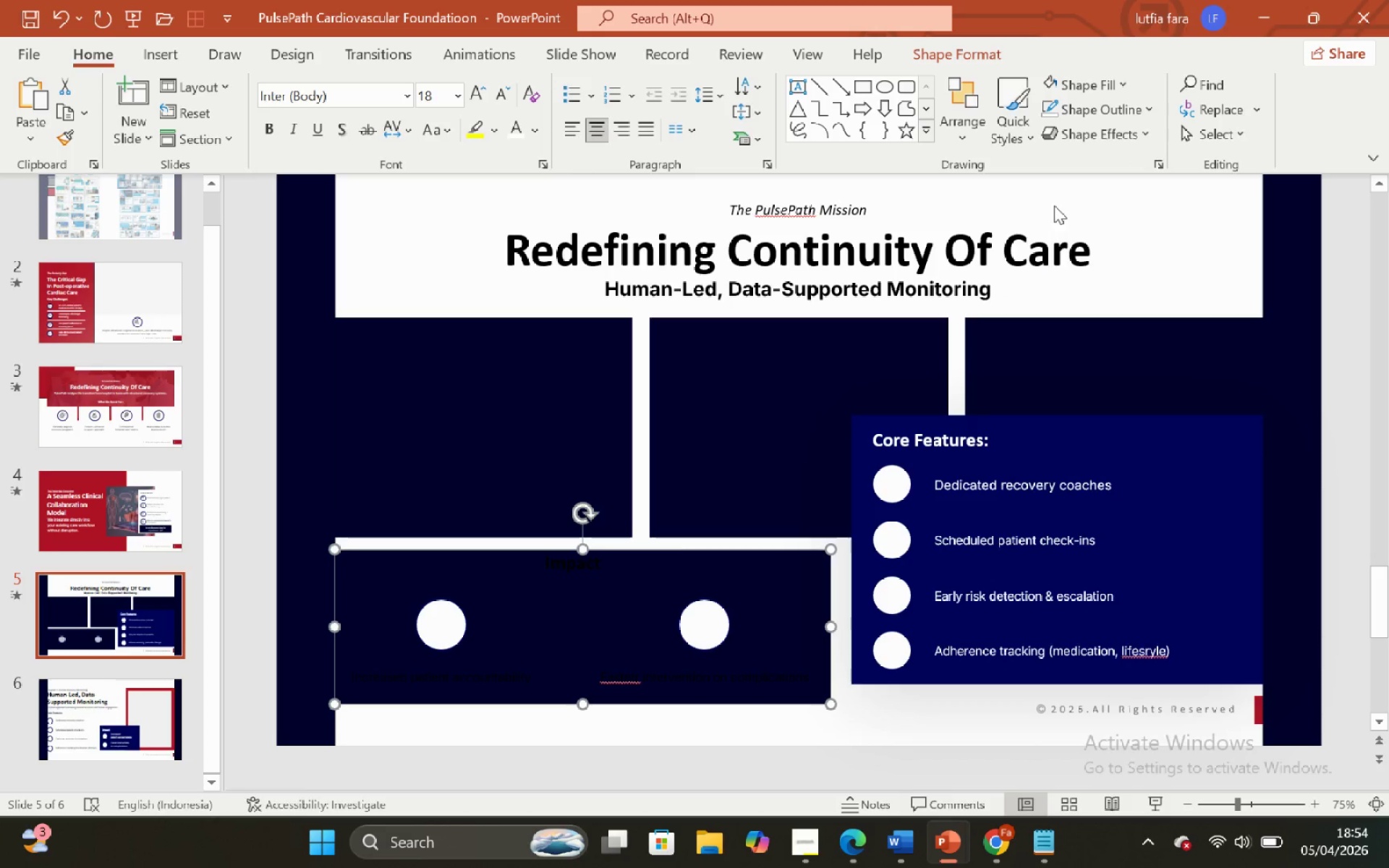 
left_click([1055, 200])
 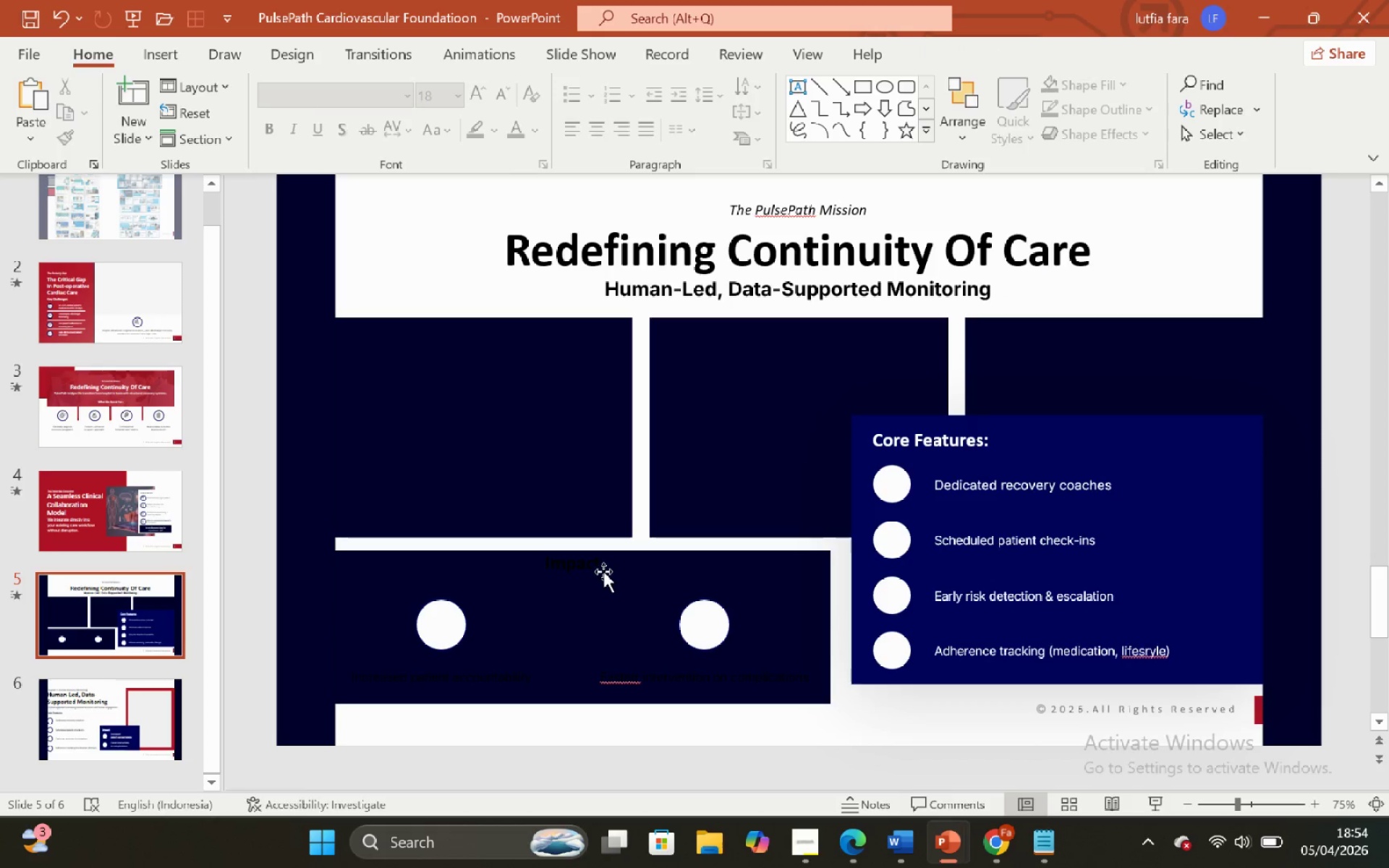 
left_click([602, 567])
 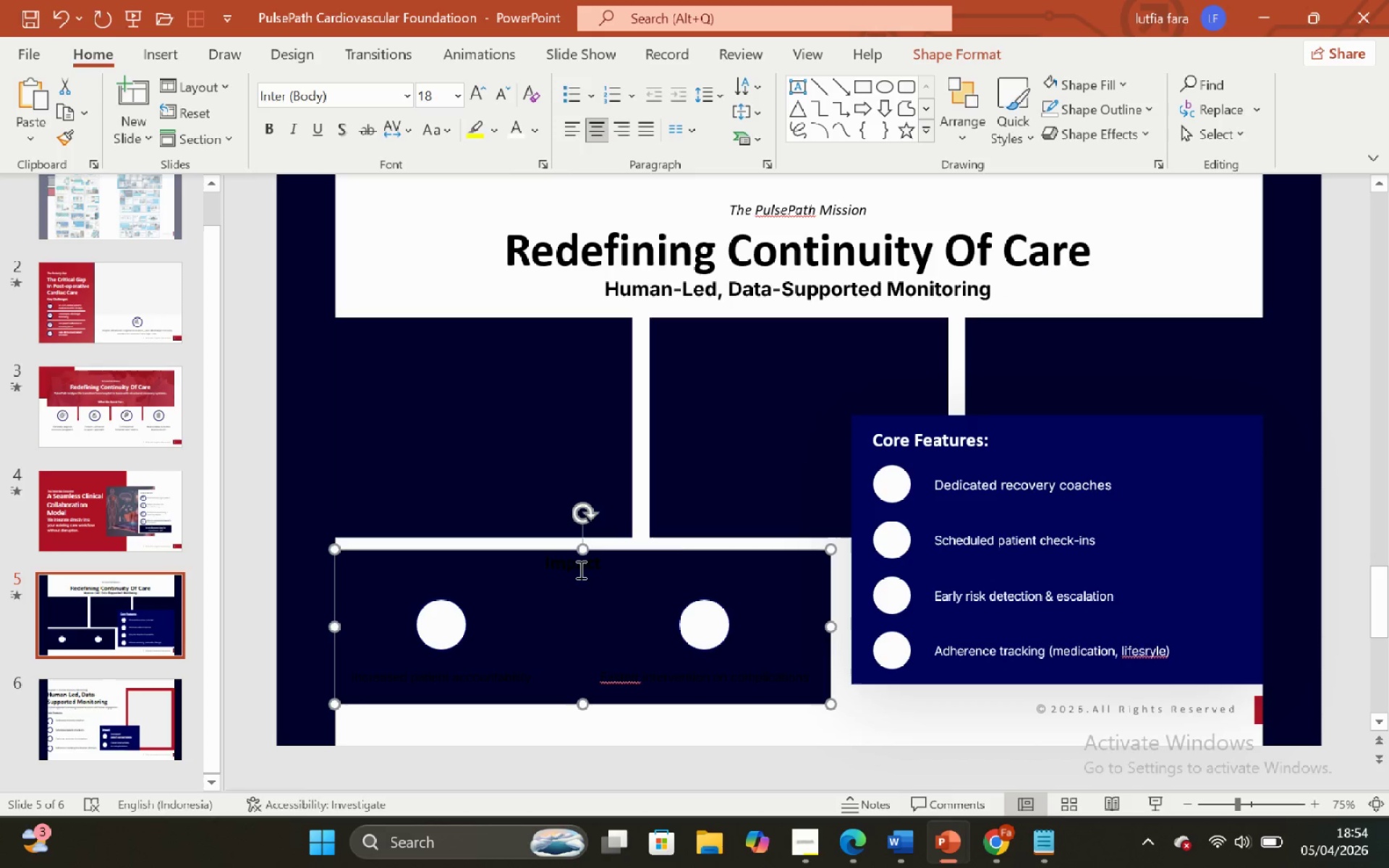 
left_click([577, 566])
 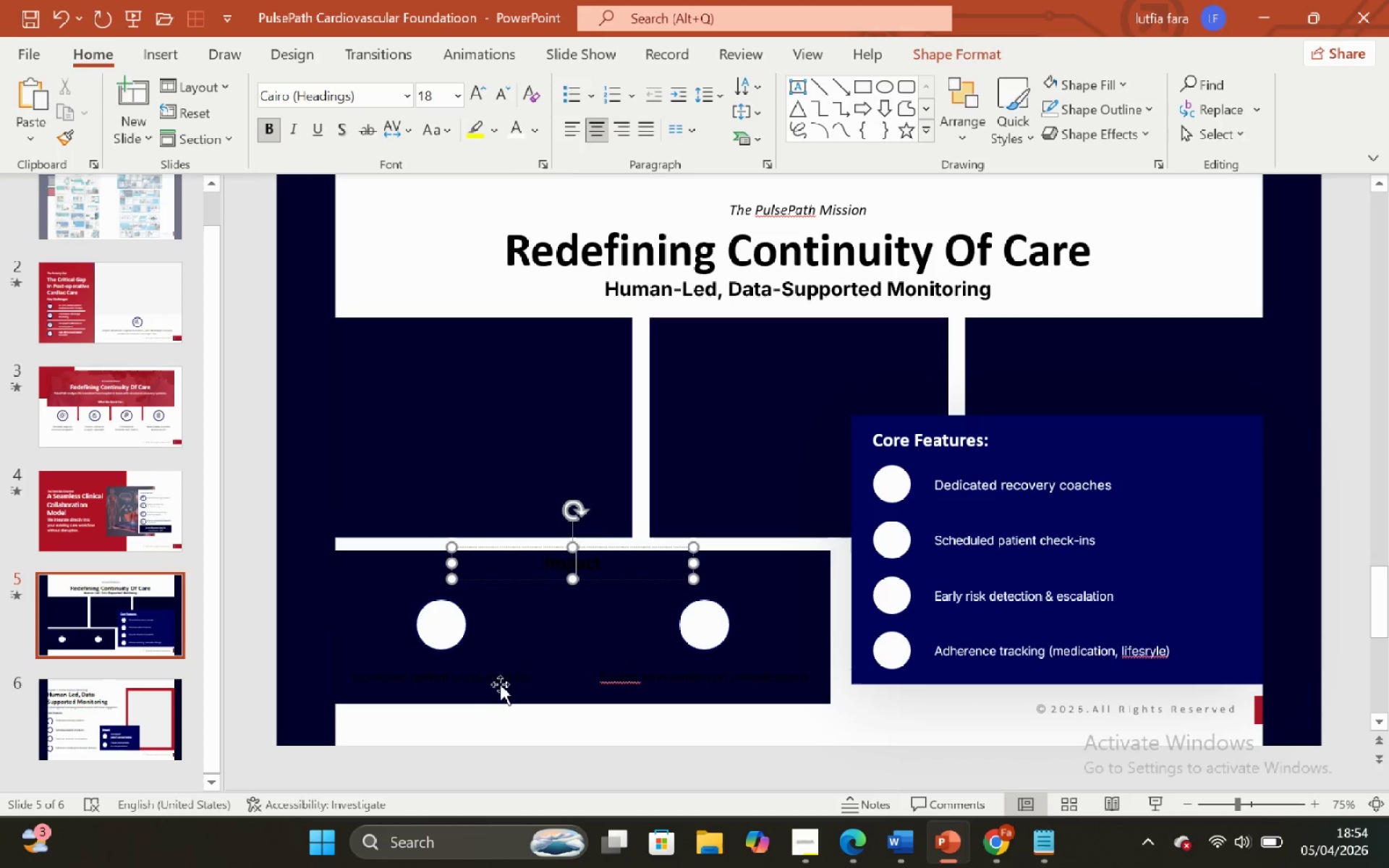 
hold_key(key=ShiftLeft, duration=1.51)
left_click([480, 681])
 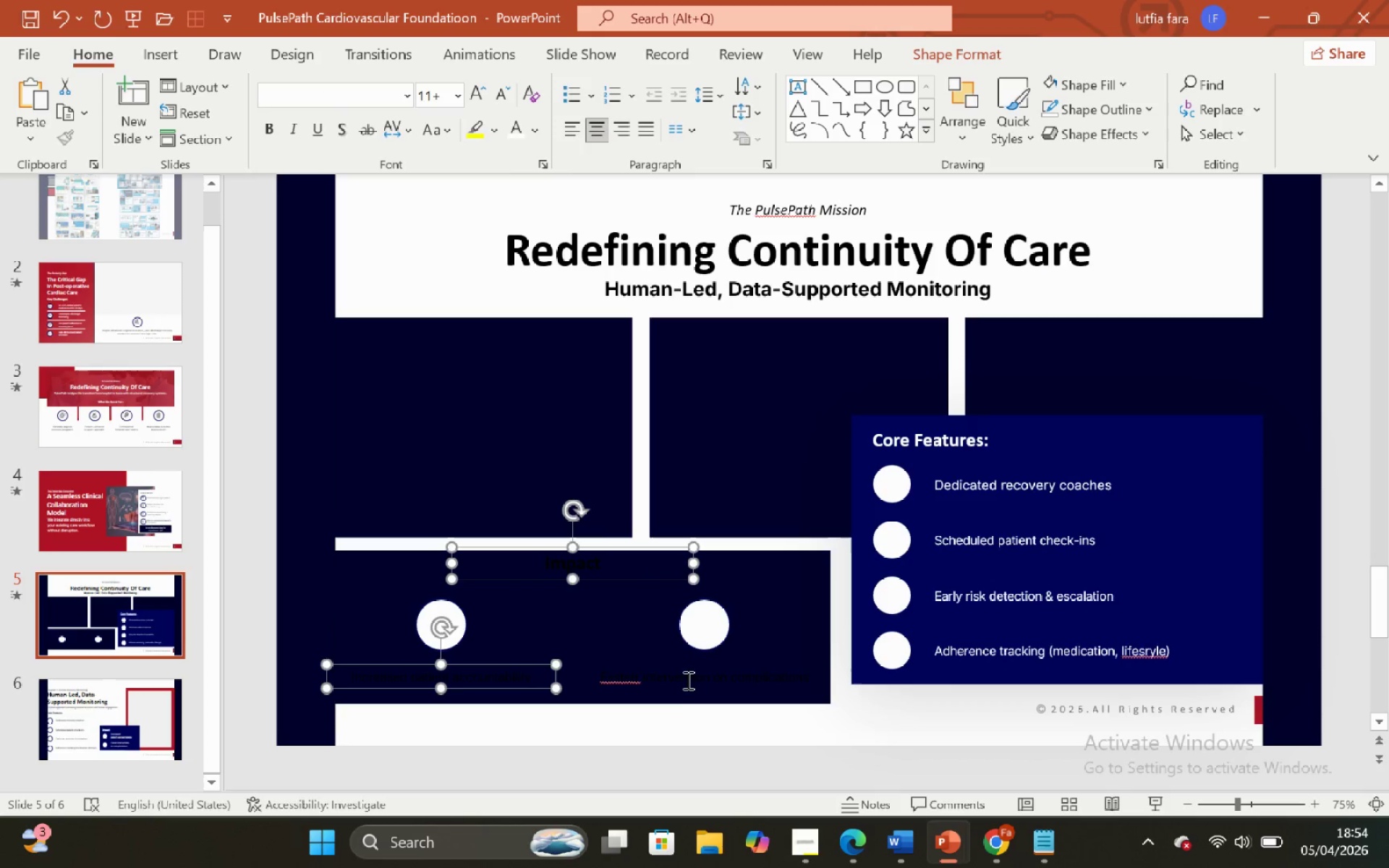 
left_click([687, 679])
 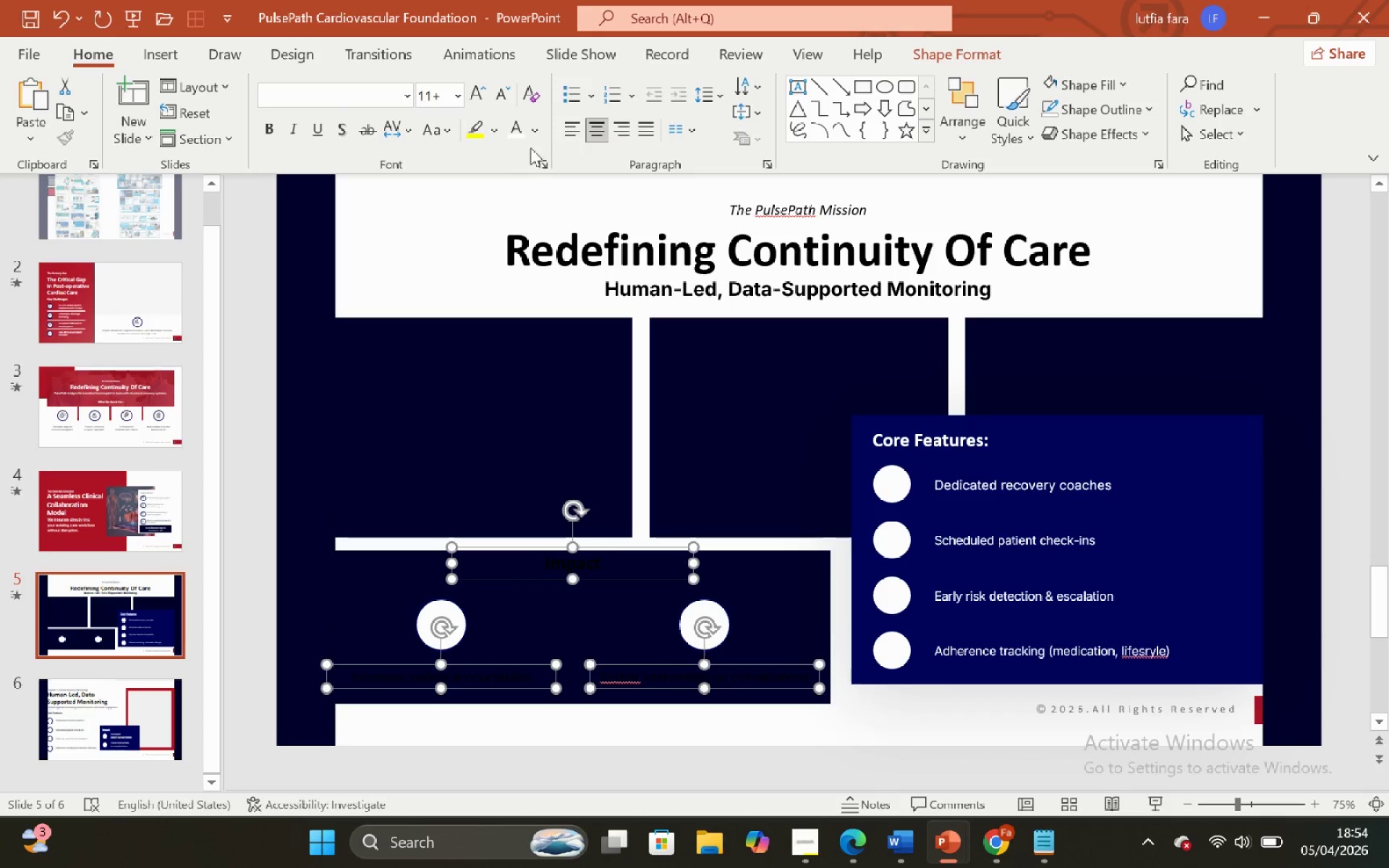 
left_click([515, 135])
 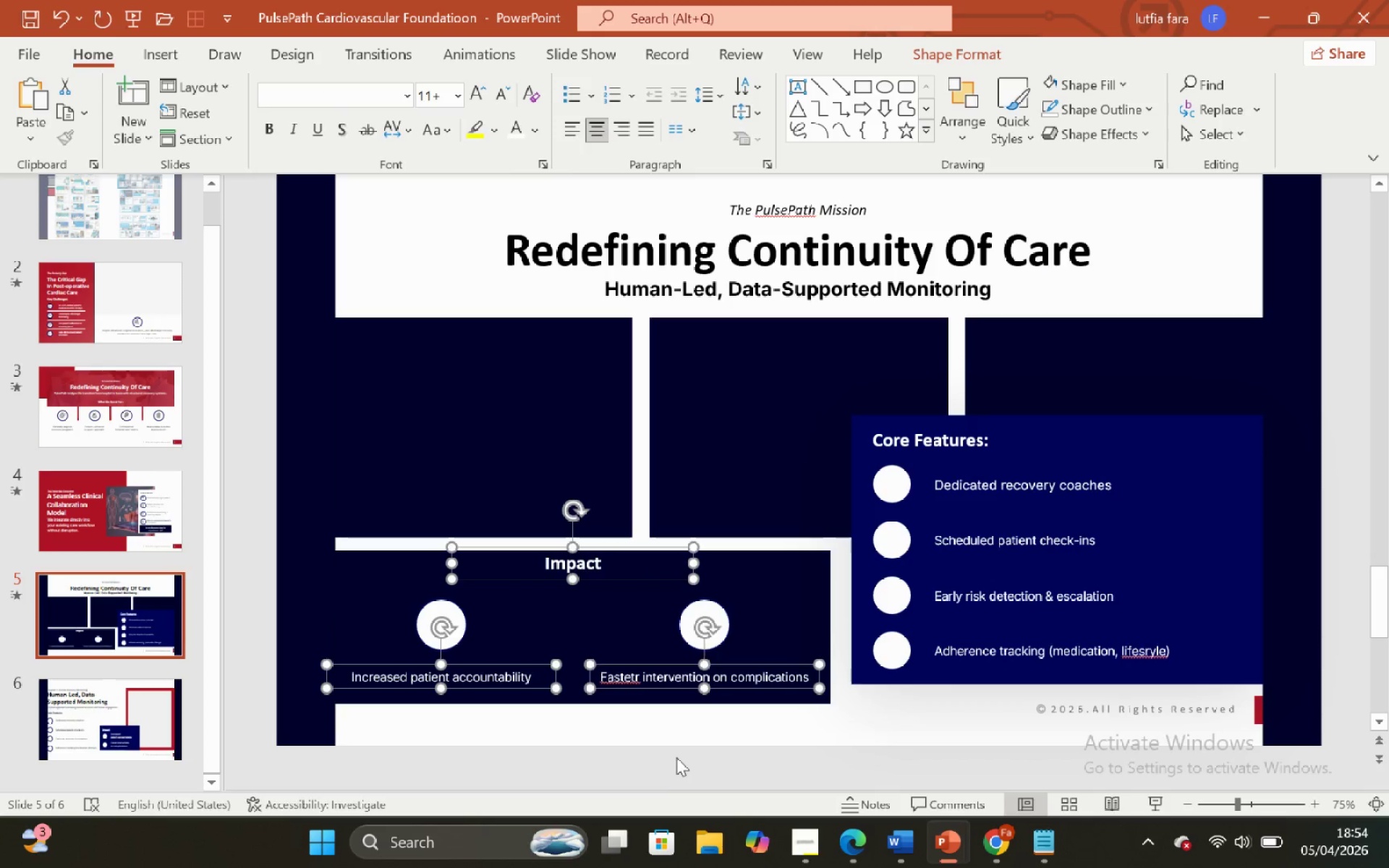 
left_click([677, 751])
 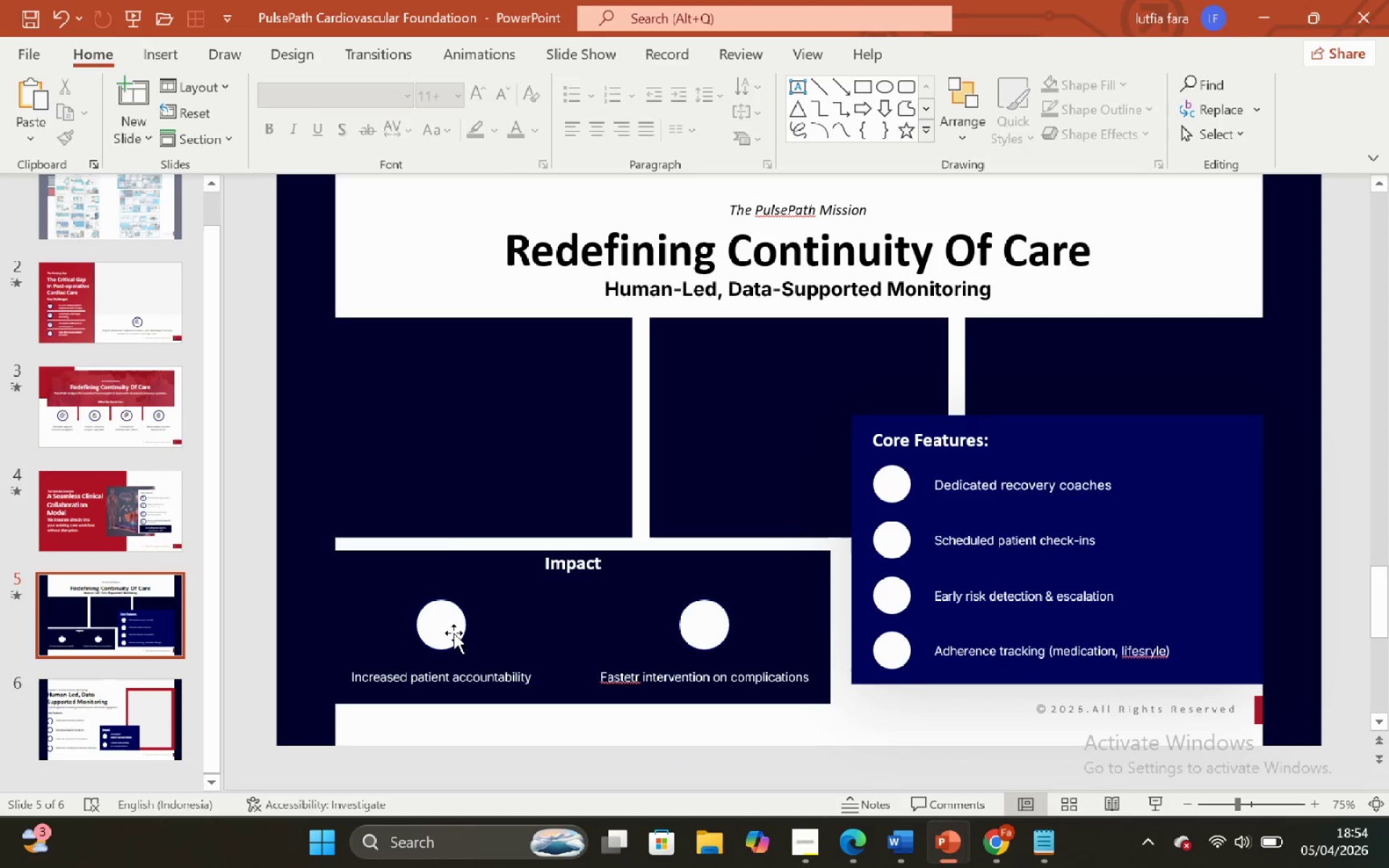 
left_click([451, 631])
 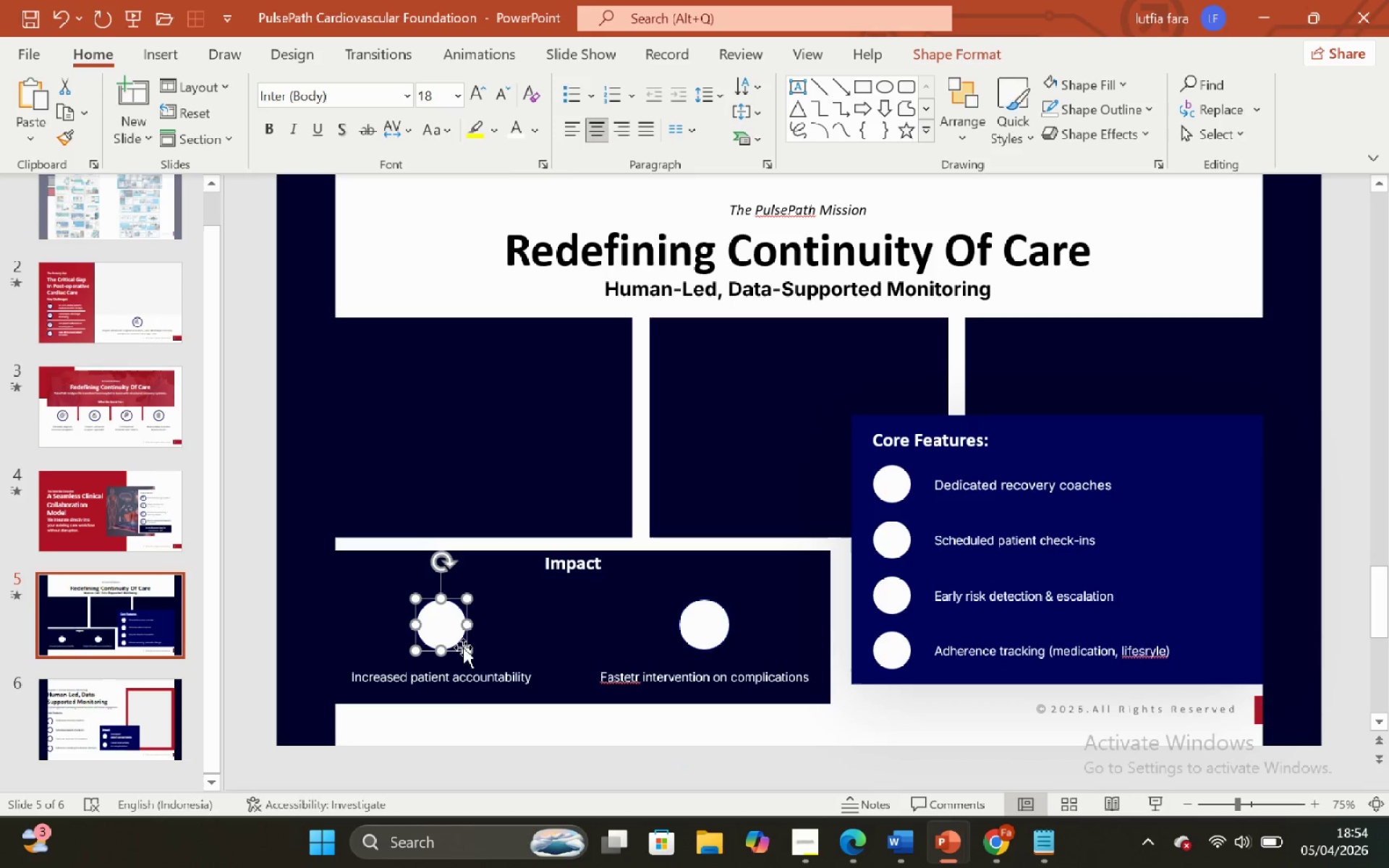 
hold_key(key=ShiftLeft, duration=2.05)
double_click([674, 680])
 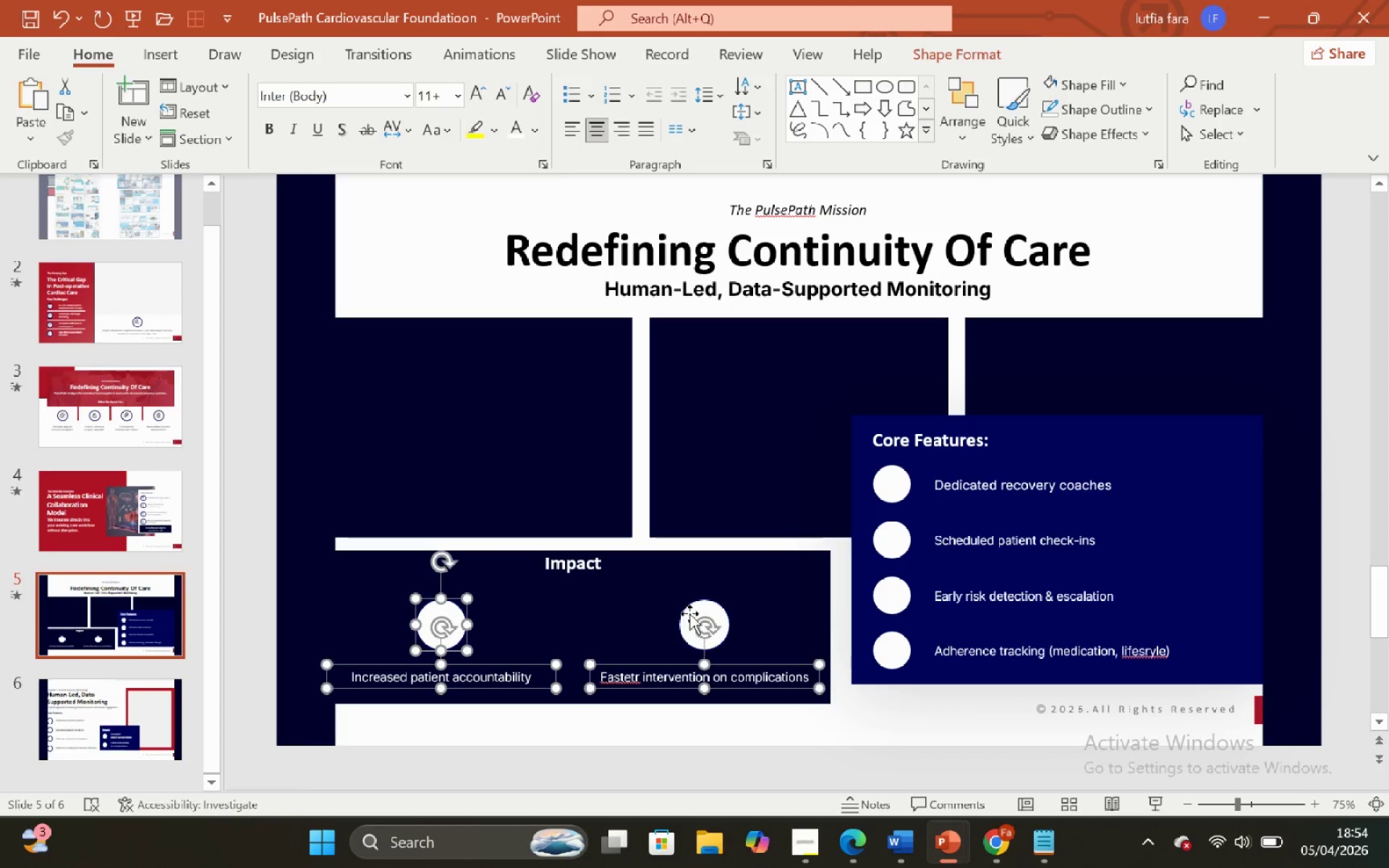 
left_click([690, 613])
 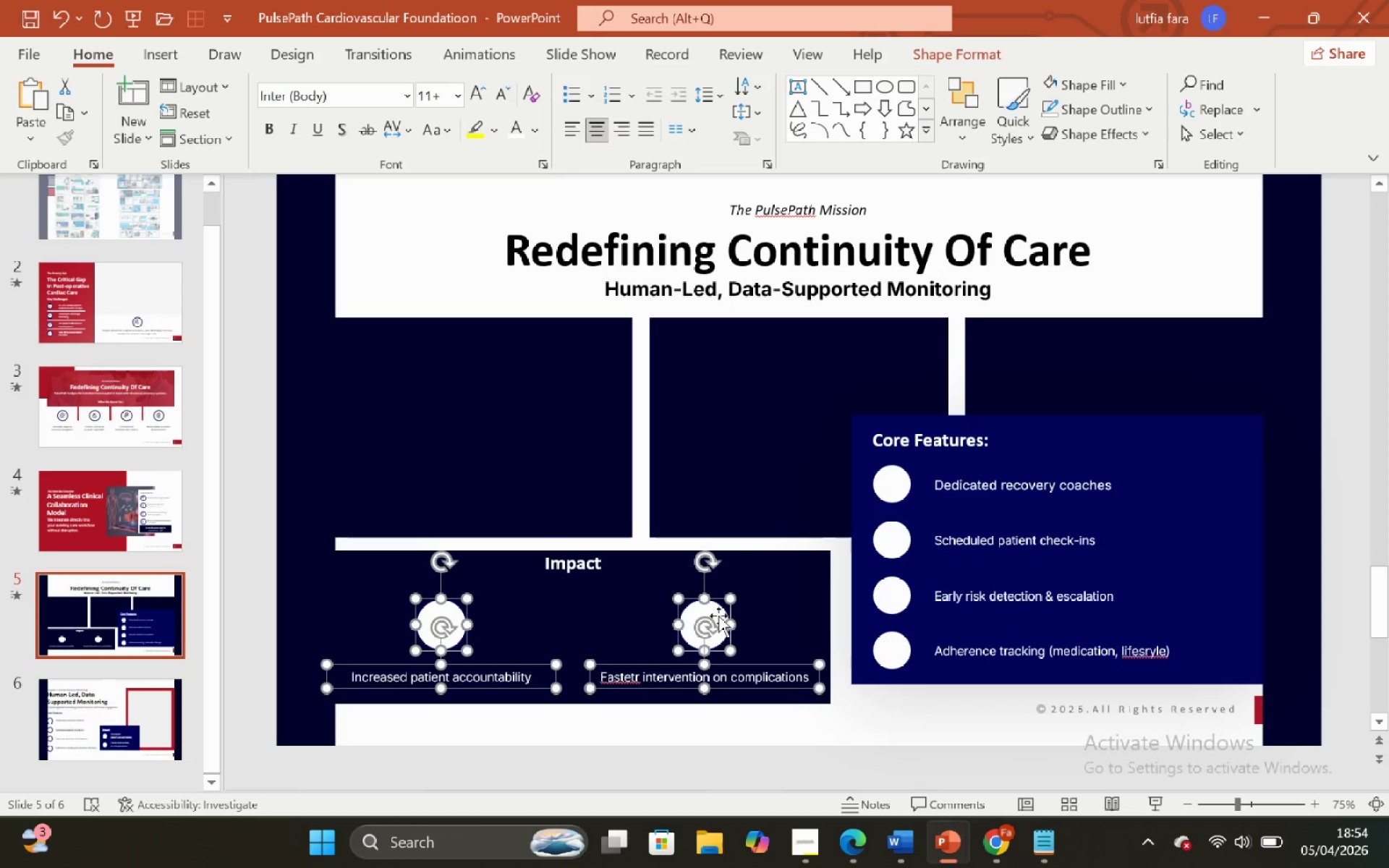 
hold_key(key=ShiftLeft, duration=2.11)
left_click_drag(start_coordinate=[718, 615], to_coordinate=[718, 611])
 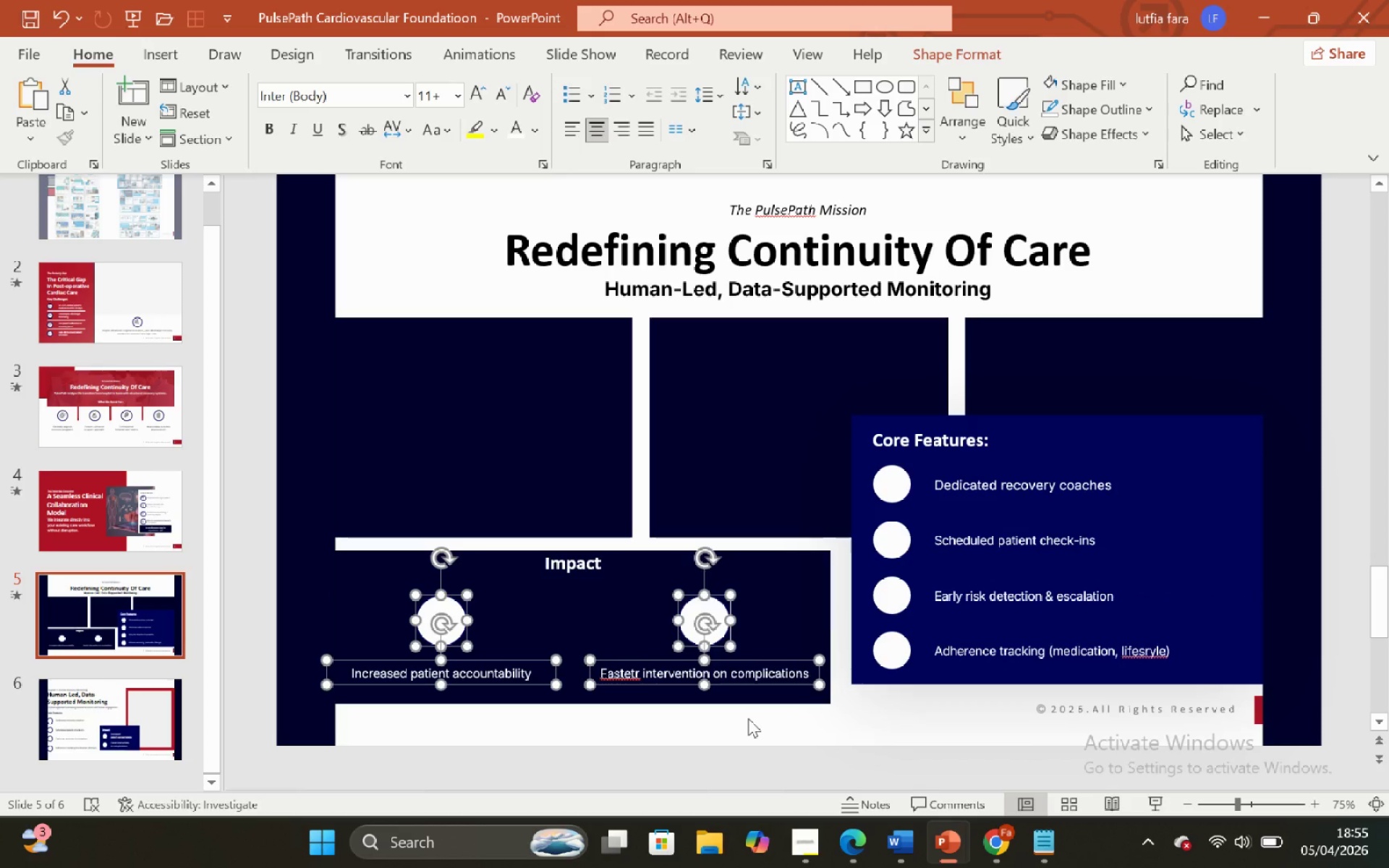 
left_click([748, 718])
 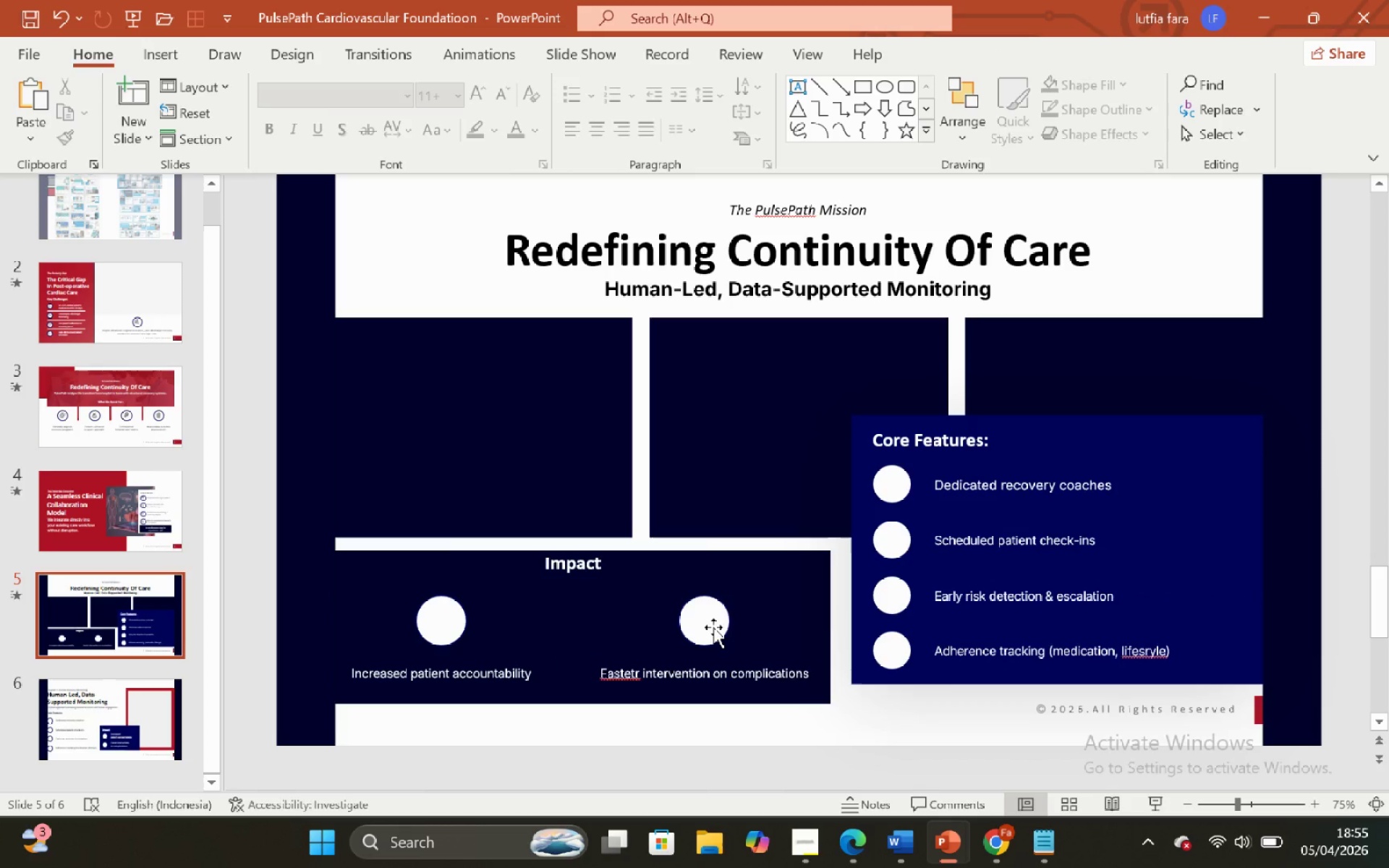 
left_click([713, 627])
 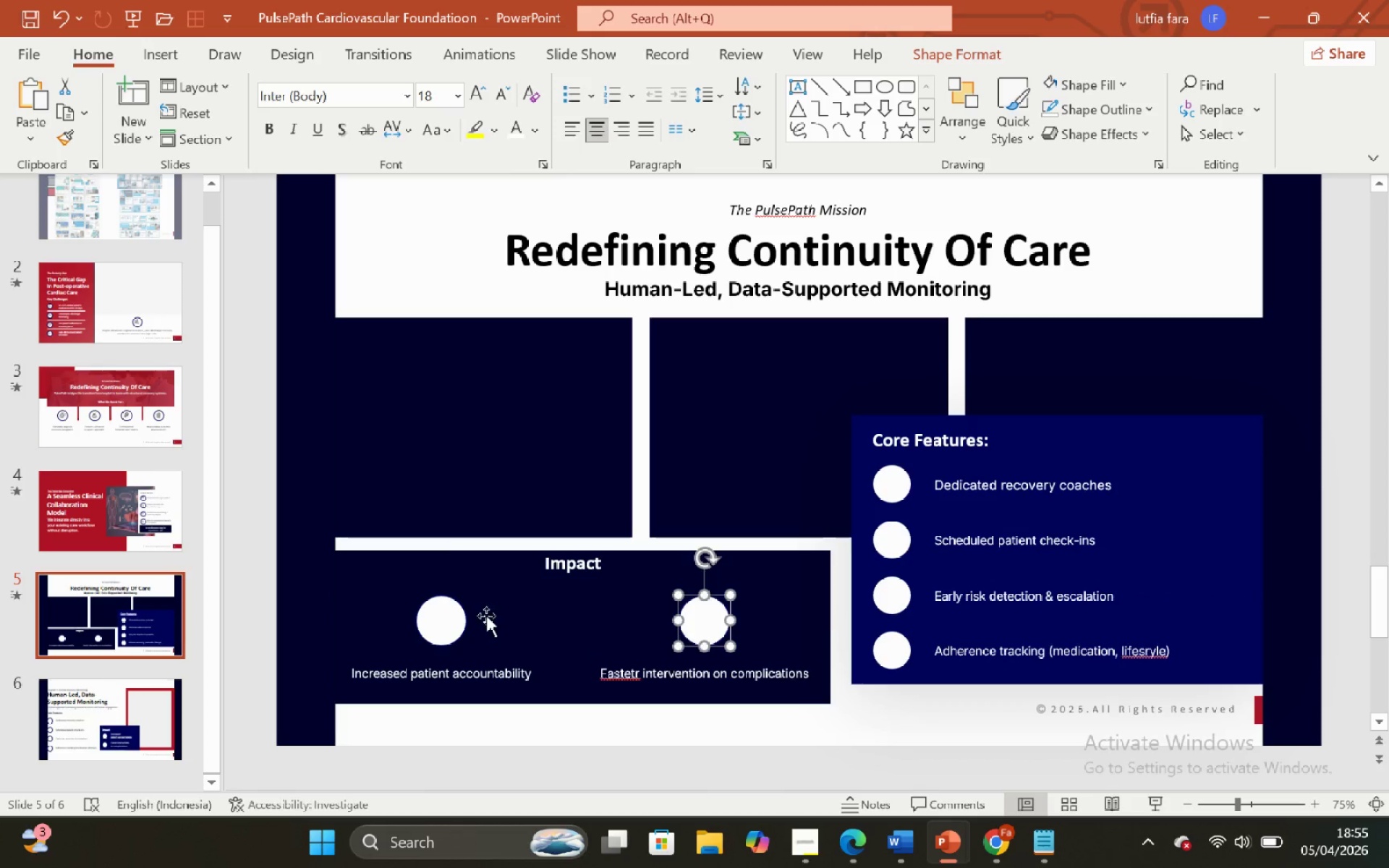 
hold_key(key=ShiftLeft, duration=0.8)
left_click([456, 618])
 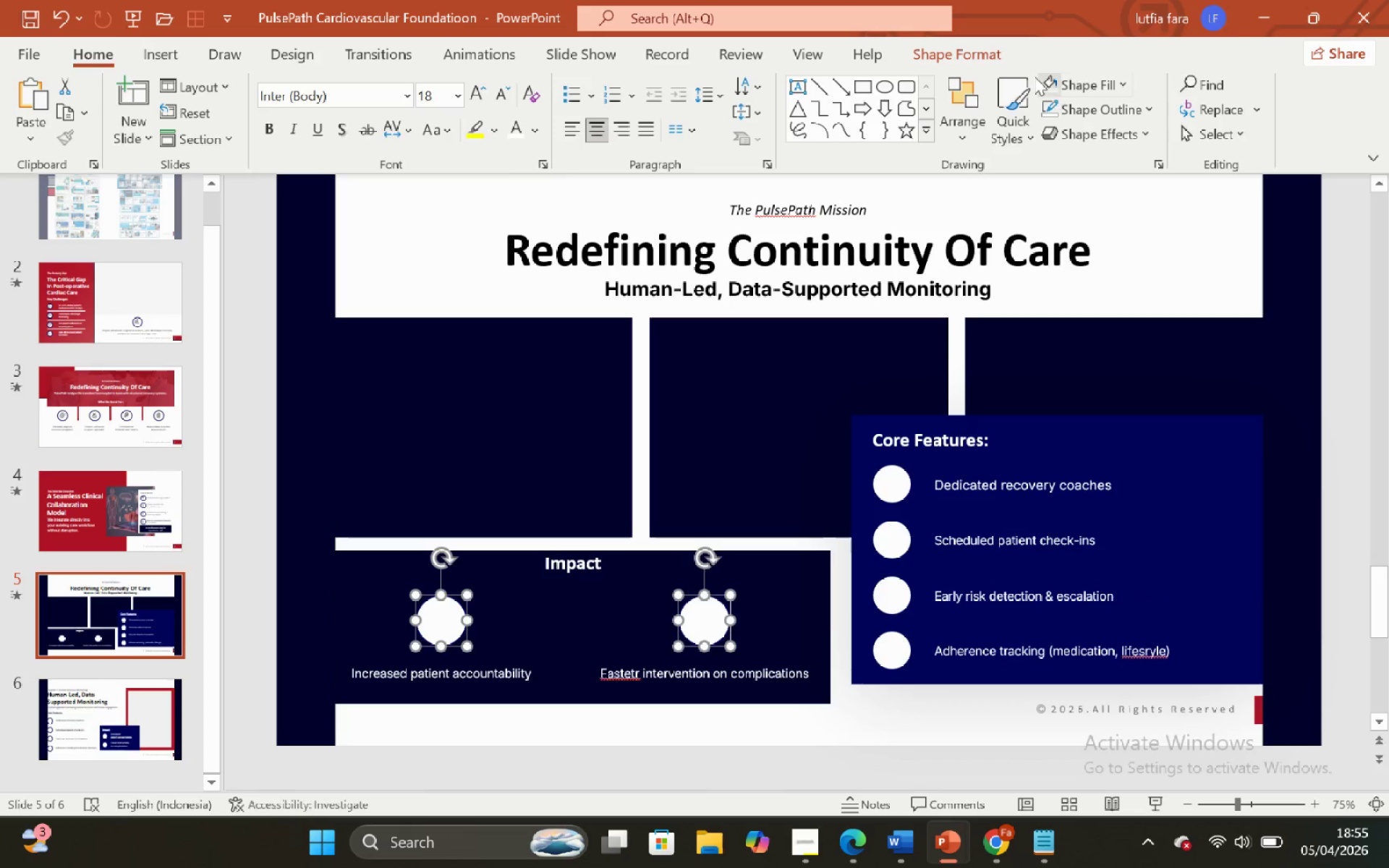 
left_click_drag(start_coordinate=[993, 56], to_coordinate=[1139, 91])
 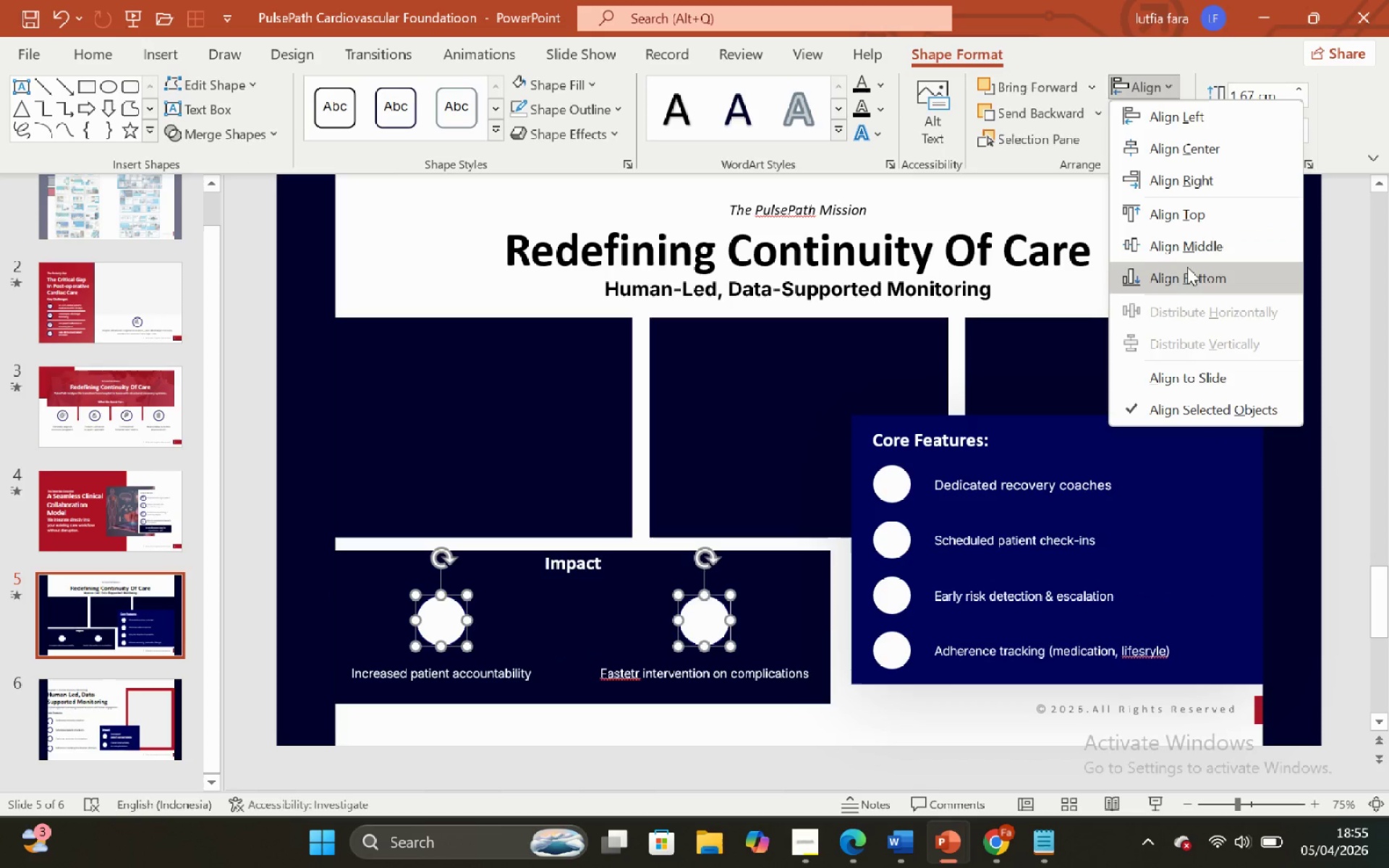 
left_click([1139, 91])
 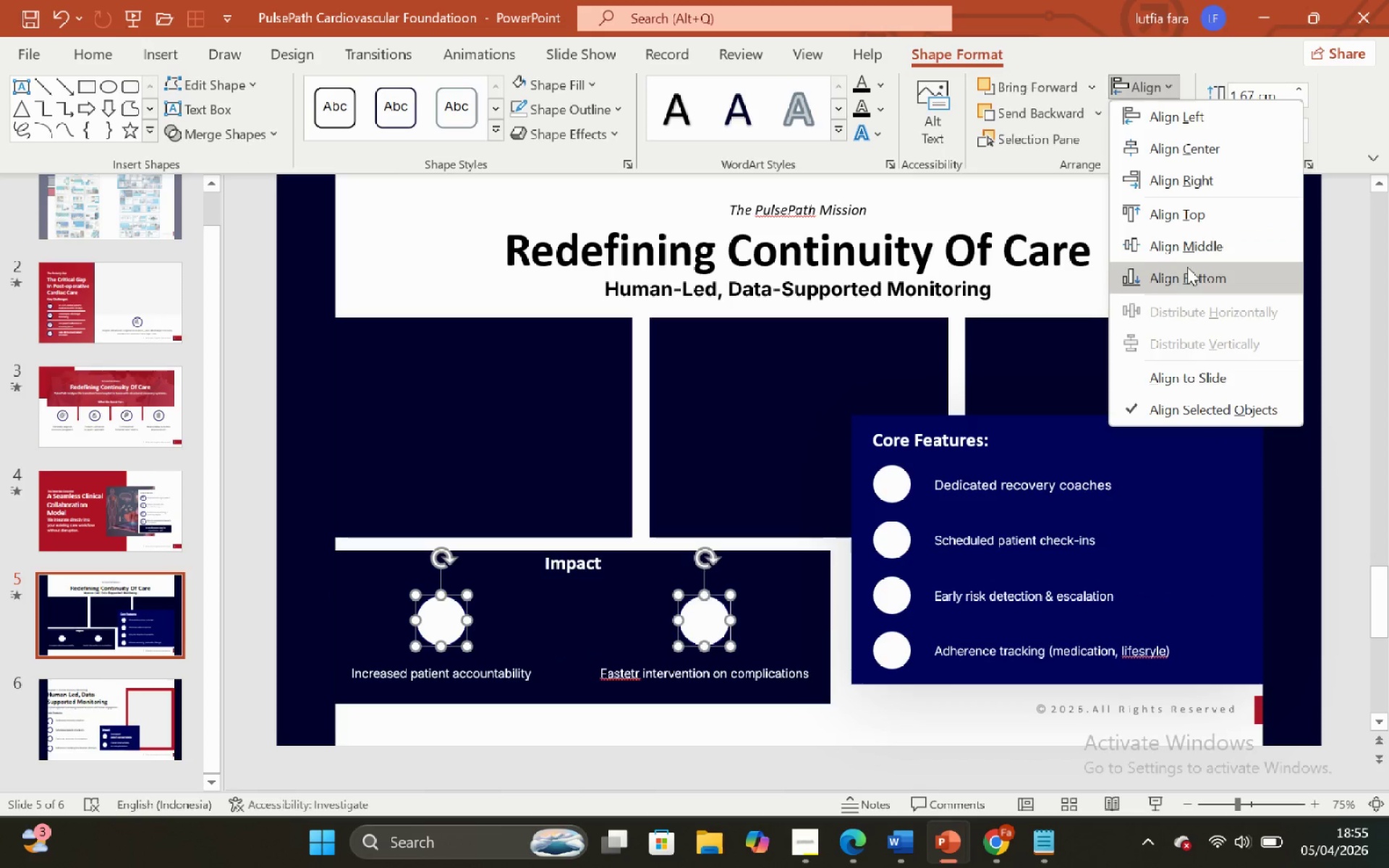 
left_click([1176, 250])
 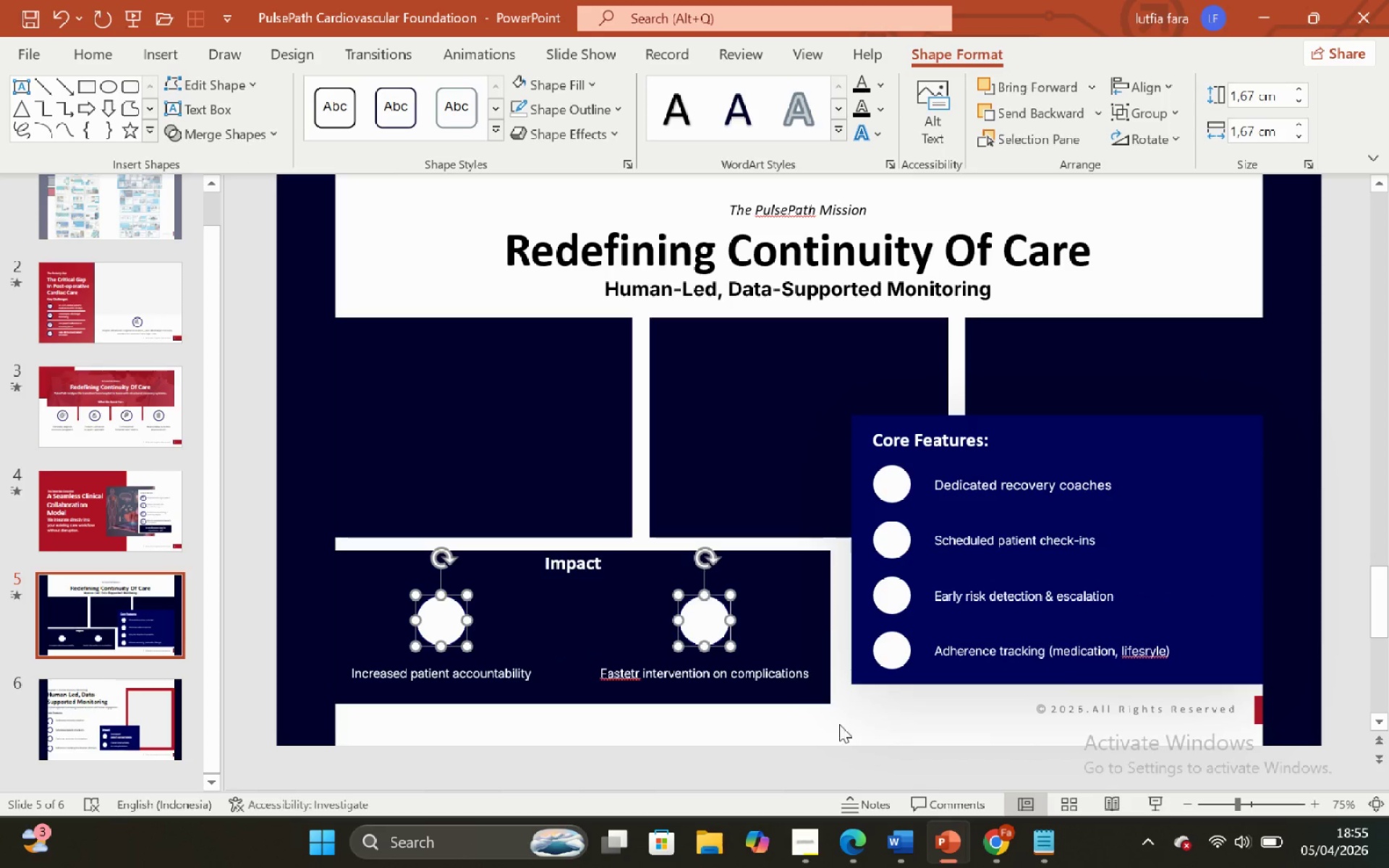 
left_click([838, 751])
 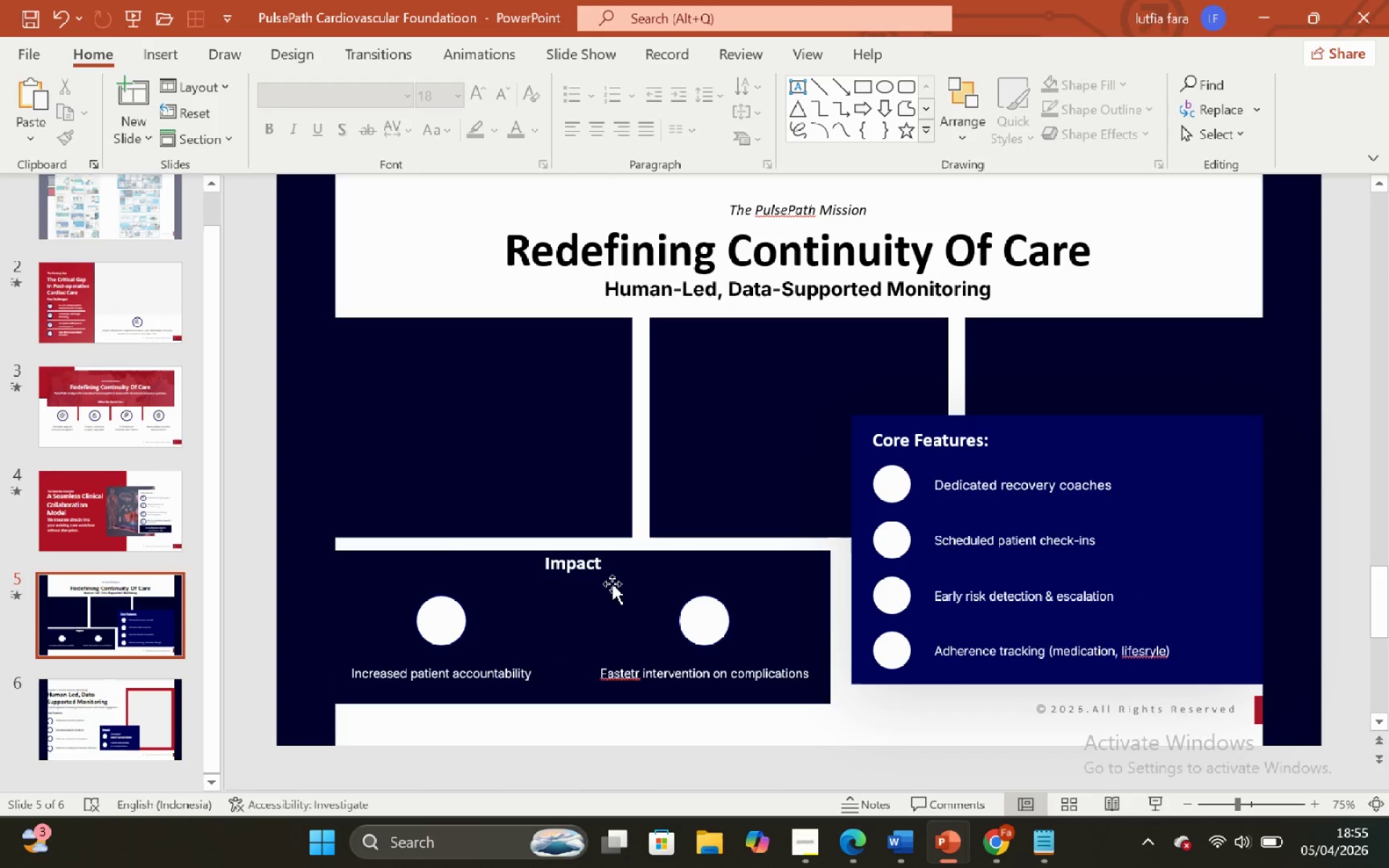 
left_click_drag(start_coordinate=[603, 565], to_coordinate=[583, 556])
 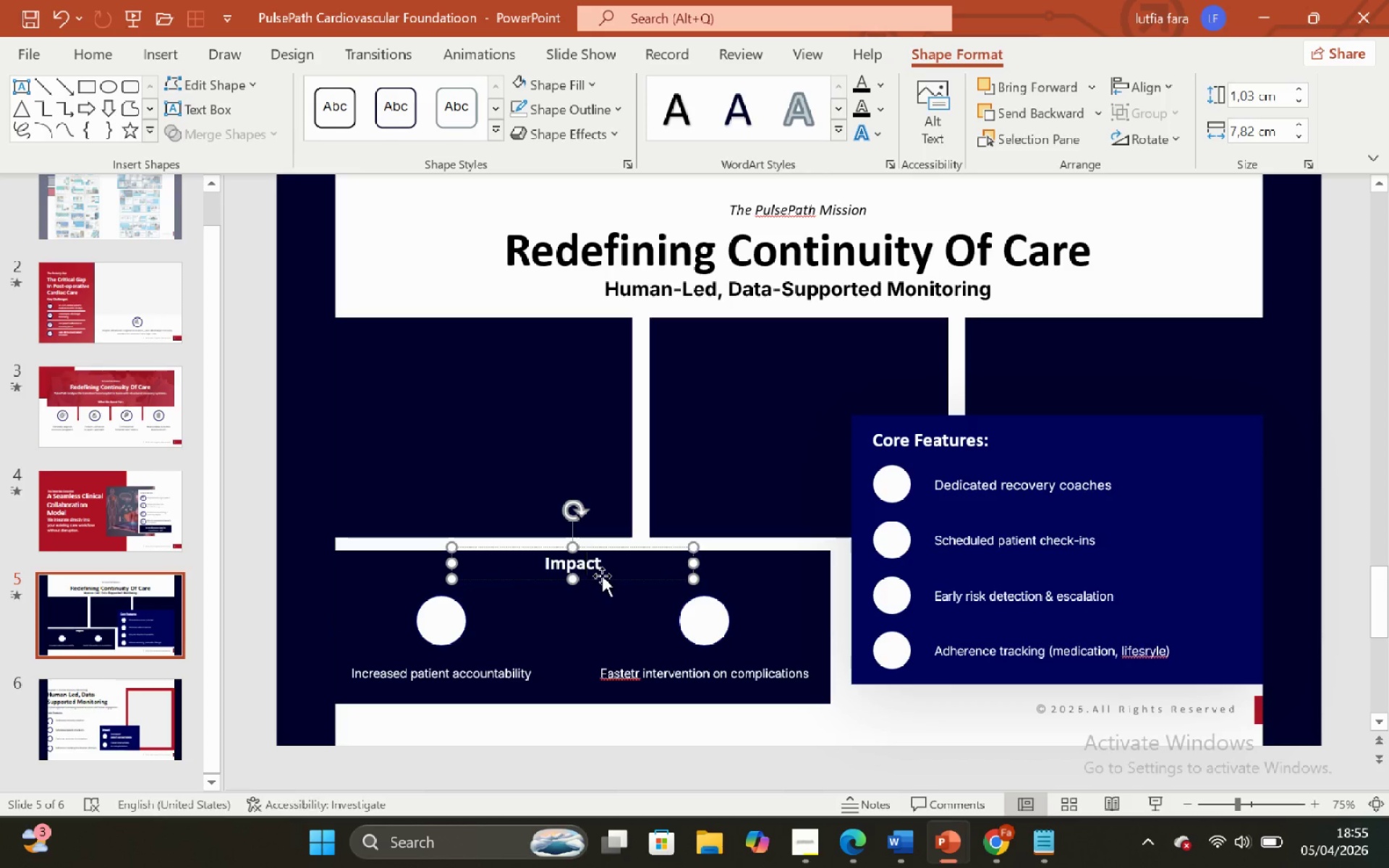 
left_click([583, 556])
 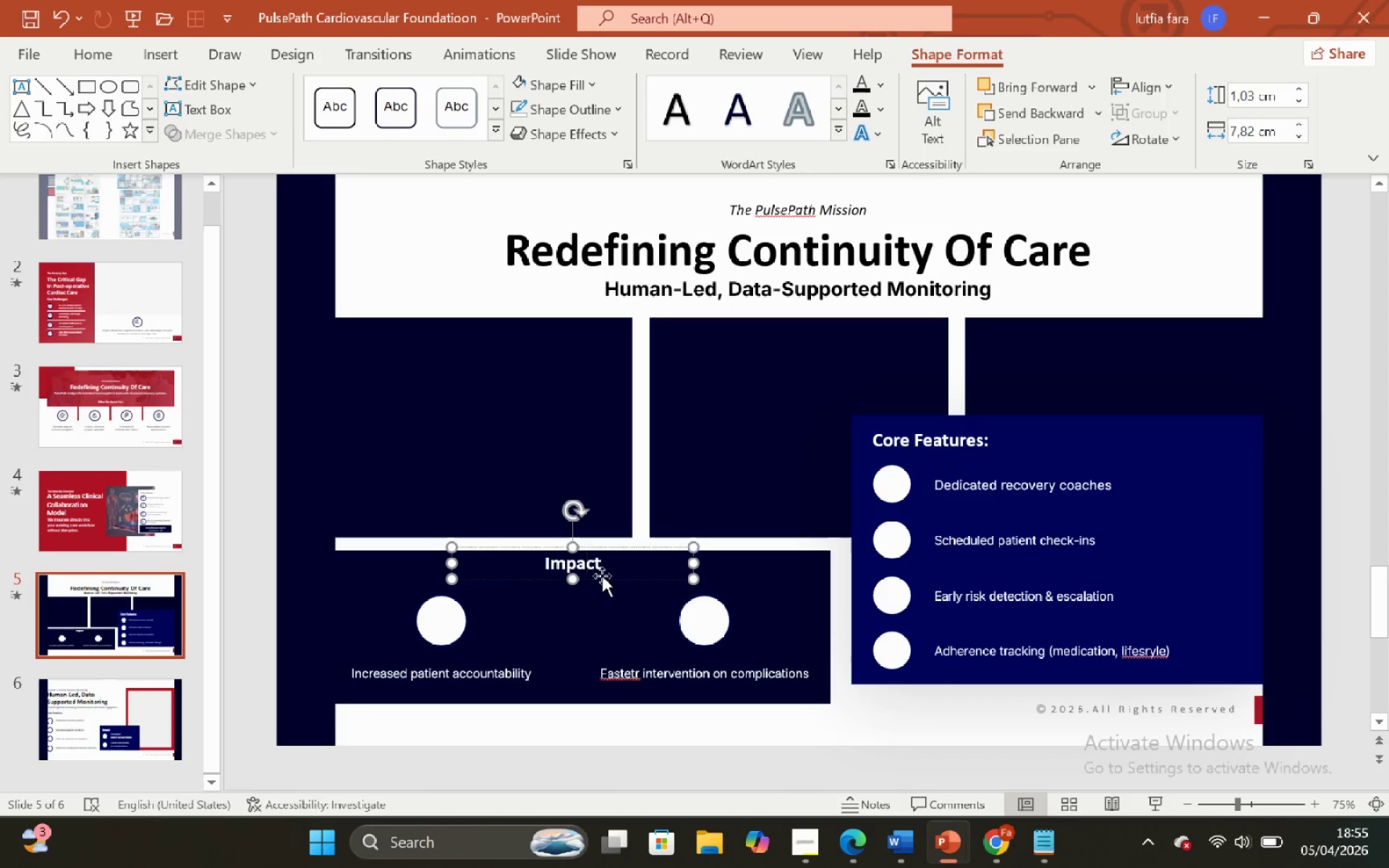 
left_click([602, 576])
 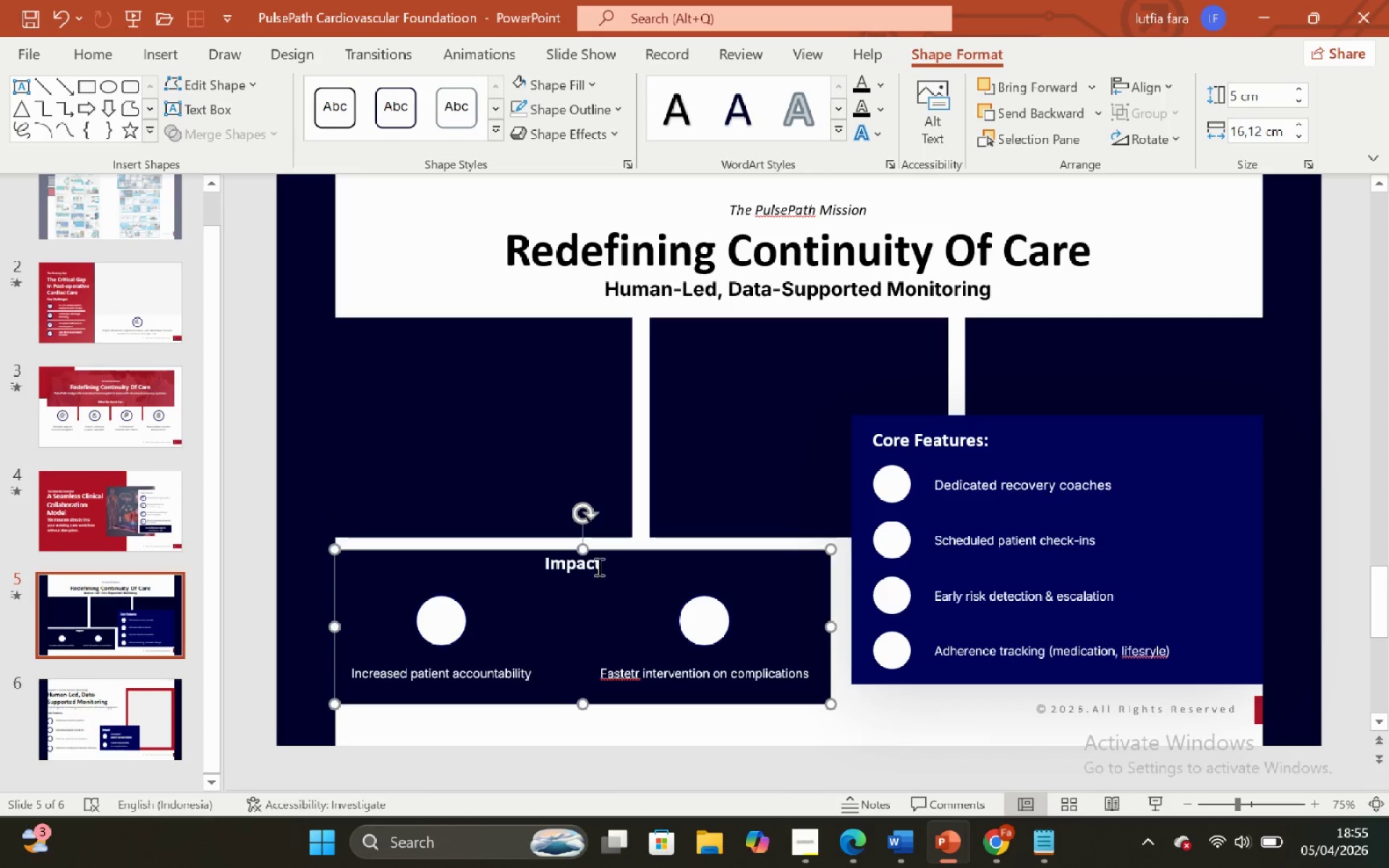 
left_click([598, 566])
 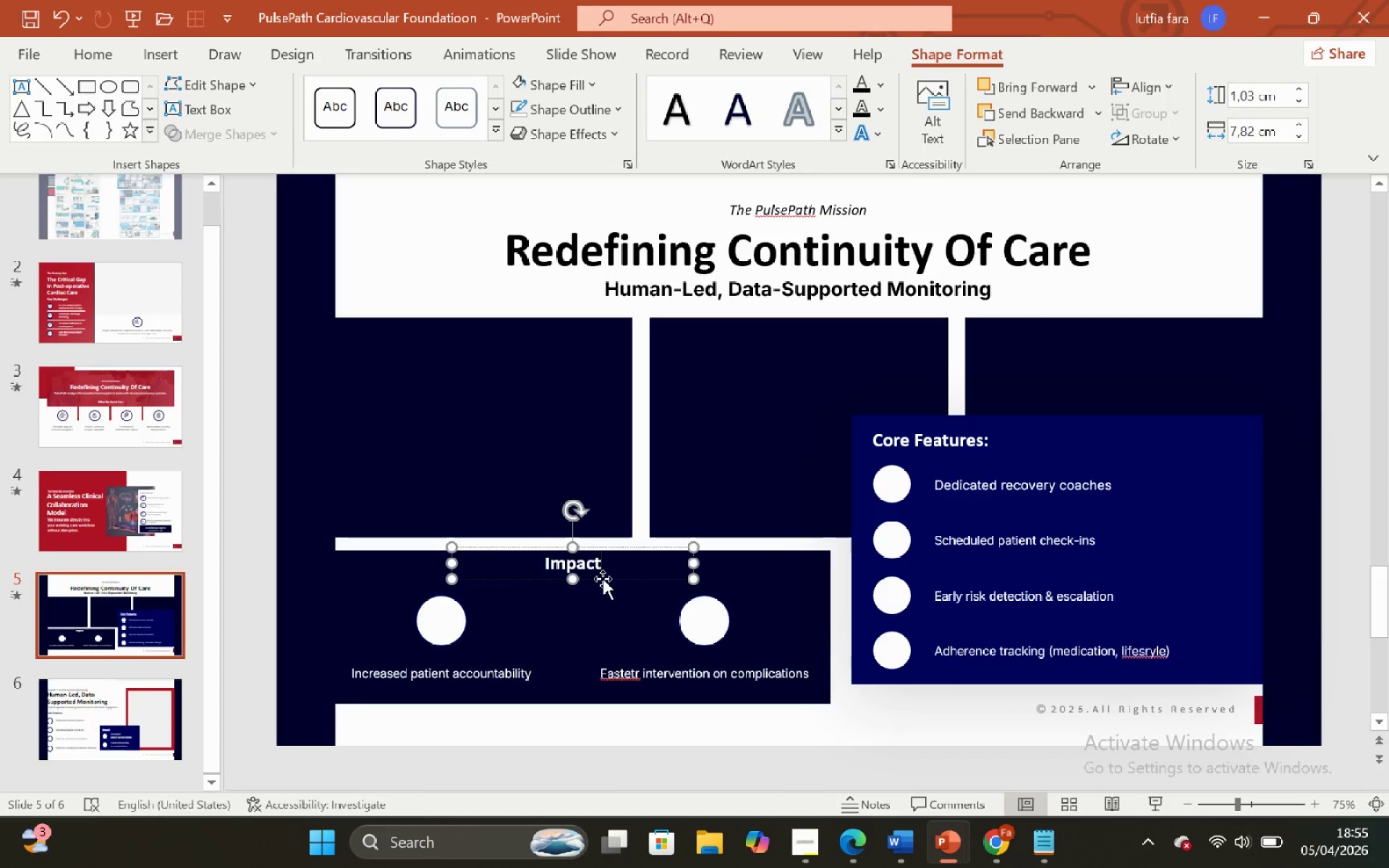 
left_click([603, 579])
 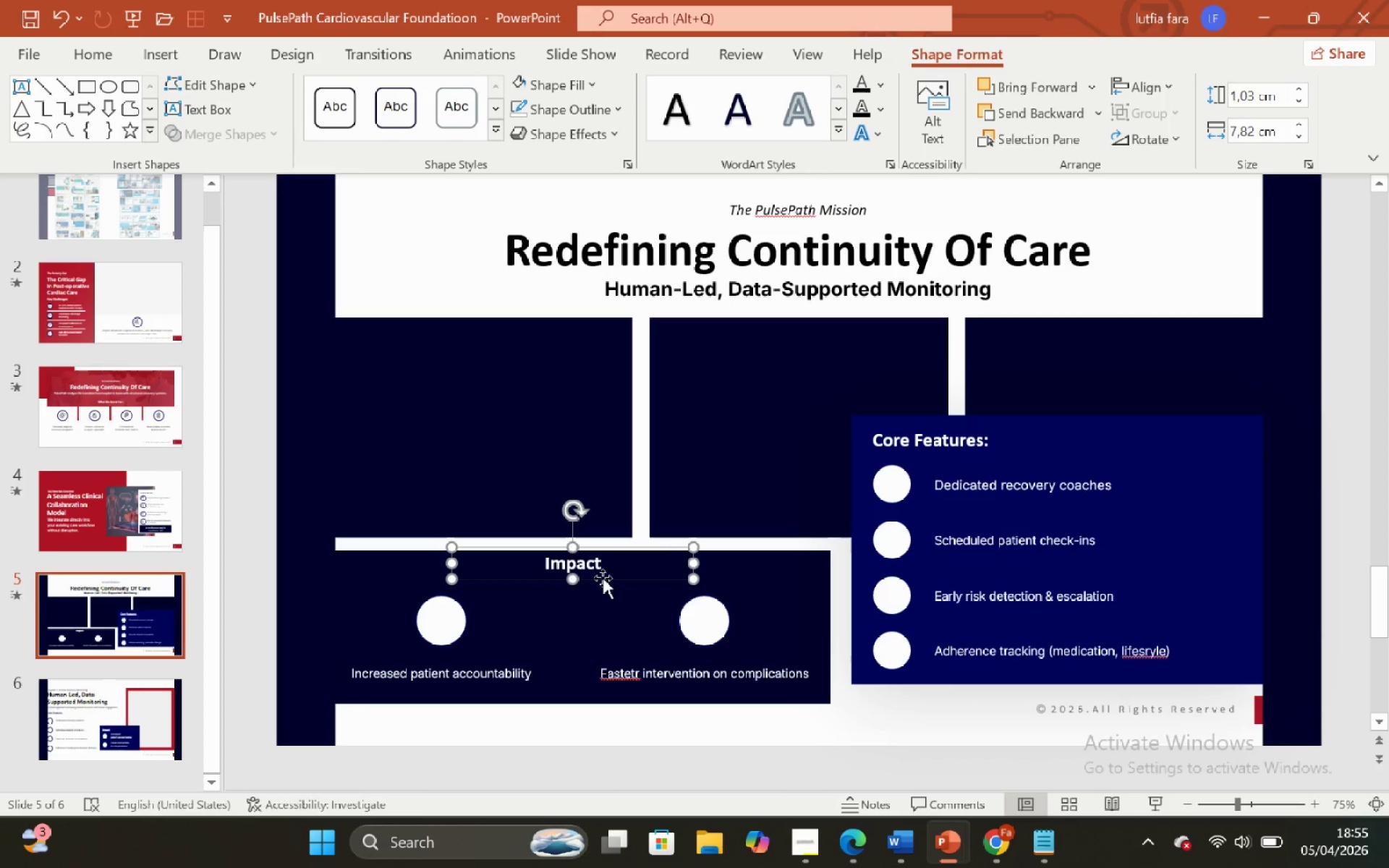 
left_click_drag(start_coordinate=[603, 578], to_coordinate=[603, 582])
 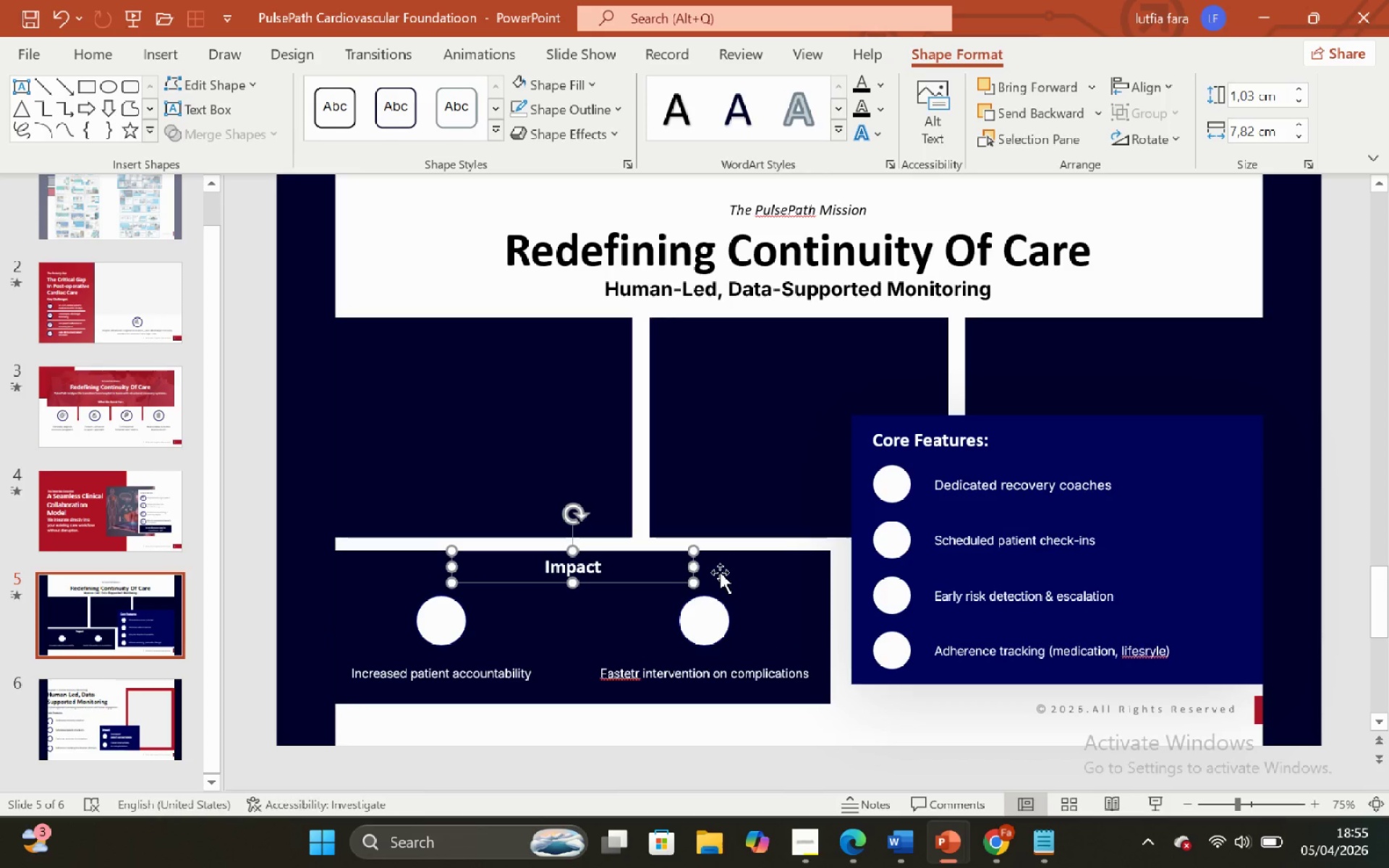 
hold_key(key=ShiftLeft, duration=1.17)
 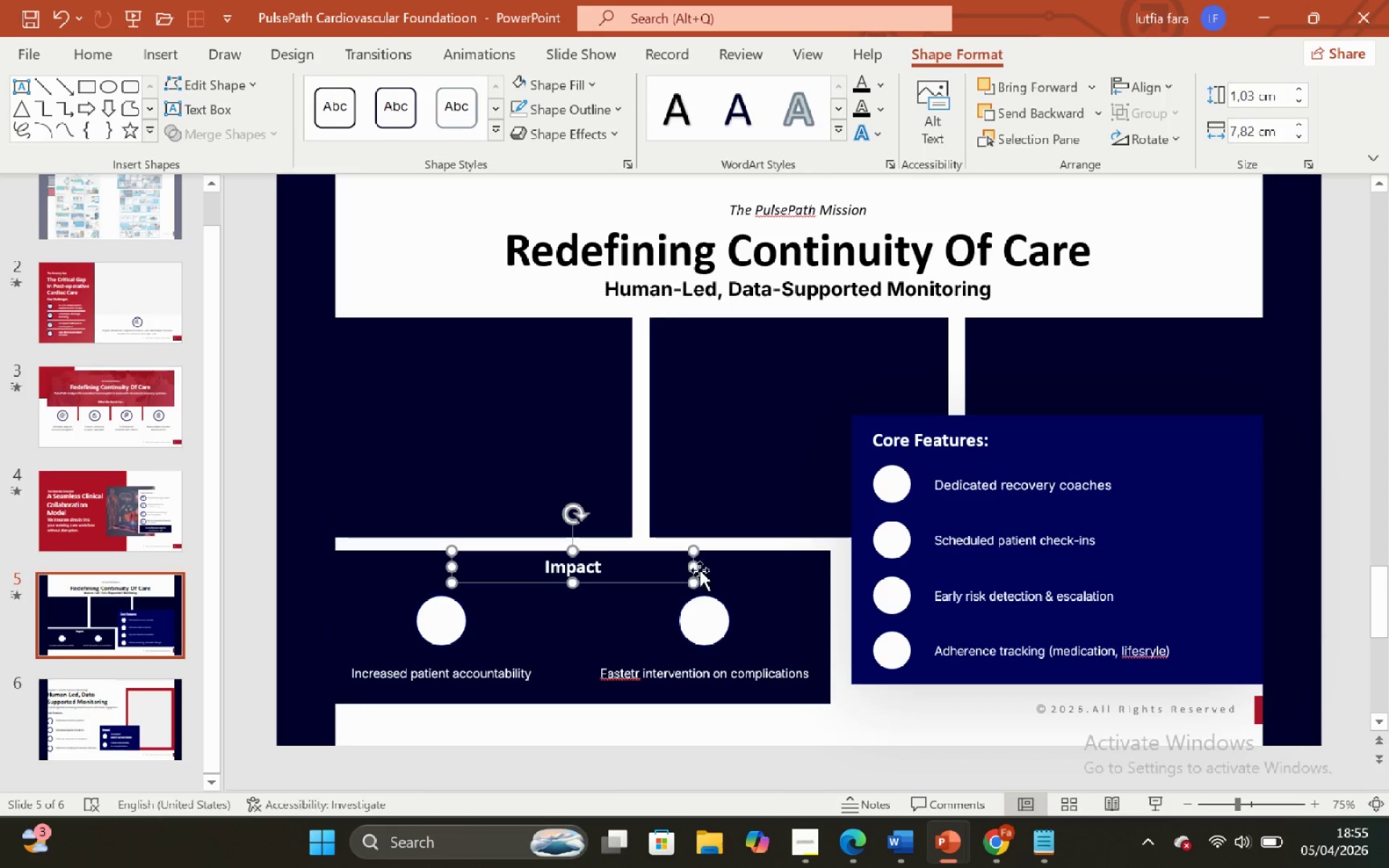 
hold_key(key=ControlLeft, duration=1.12)
hold_key(key=ShiftLeft, duration=1.12)
left_click_drag(start_coordinate=[697, 570], to_coordinate=[626, 561])
 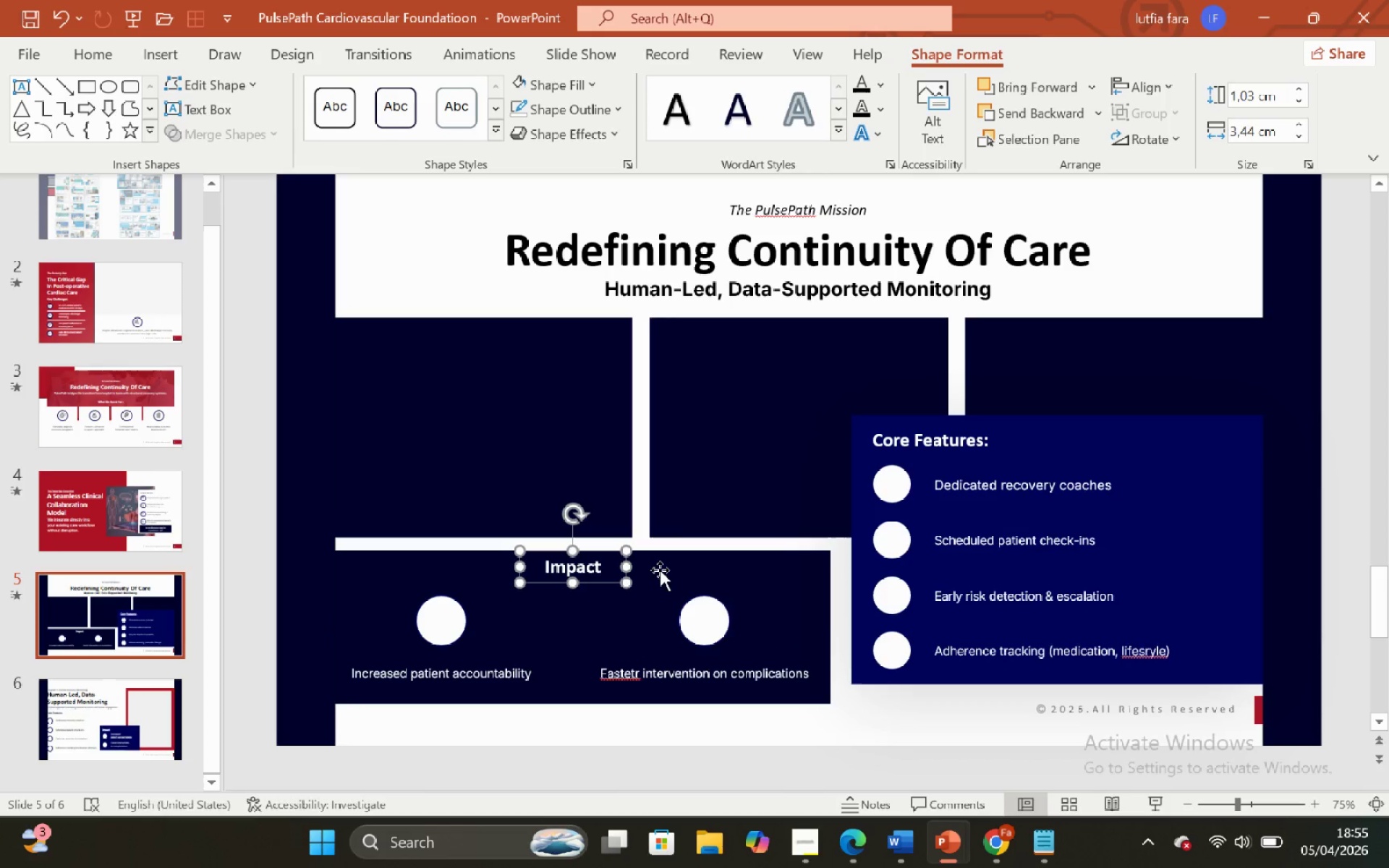 
hold_key(key=ShiftLeft, duration=0.47)
left_click([669, 569])
 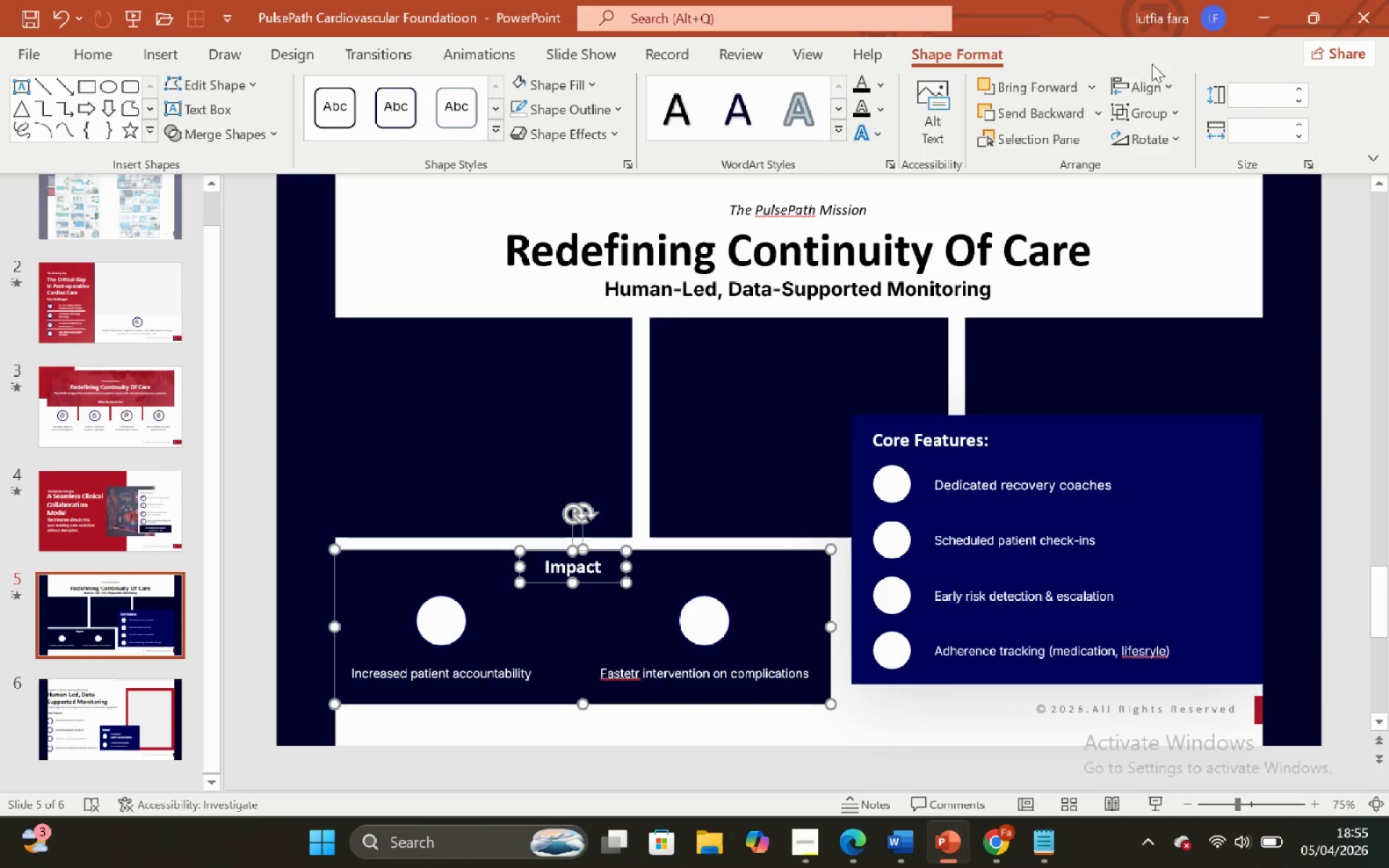 
double_click([1154, 73])
 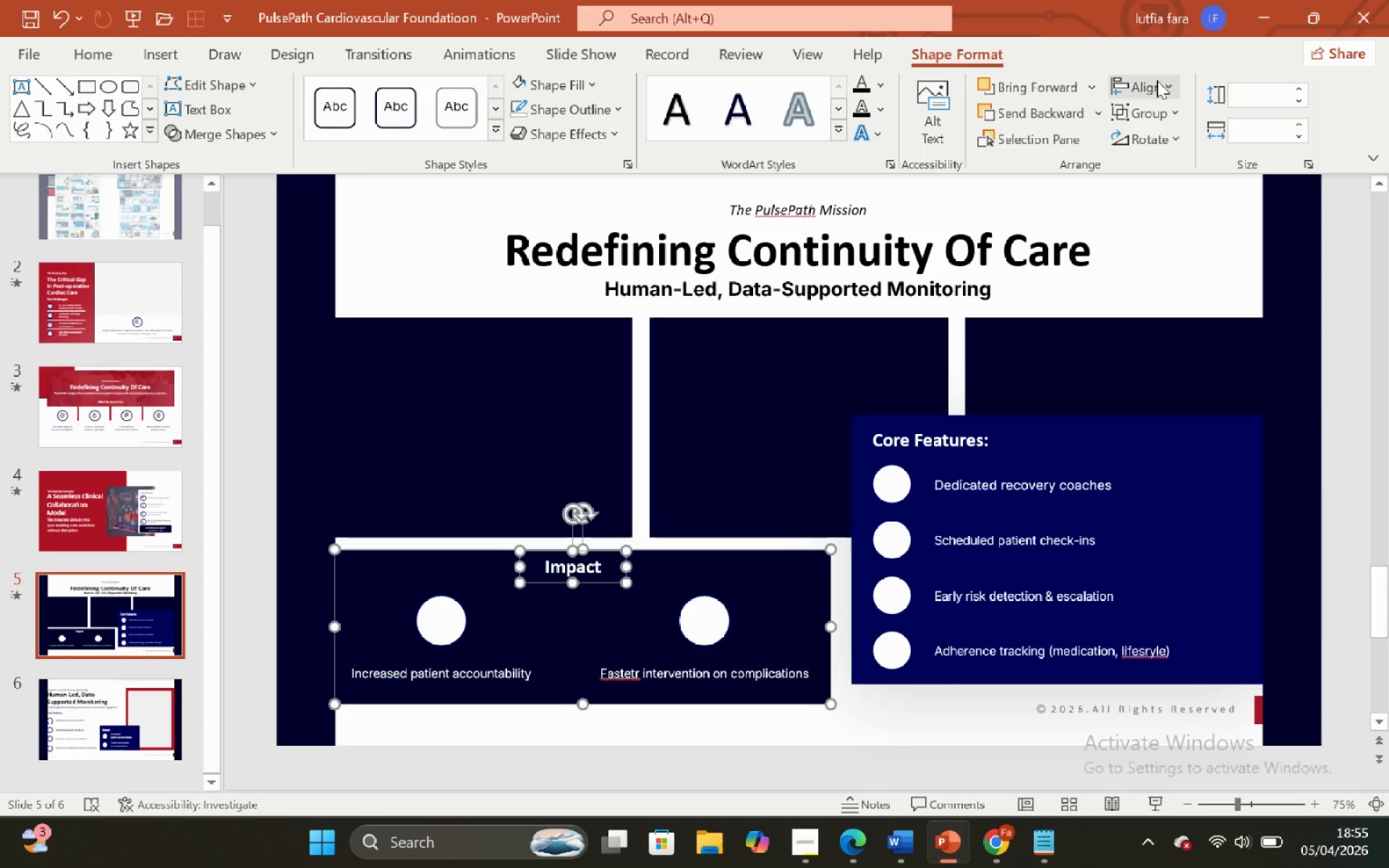 
triple_click([1157, 81])
 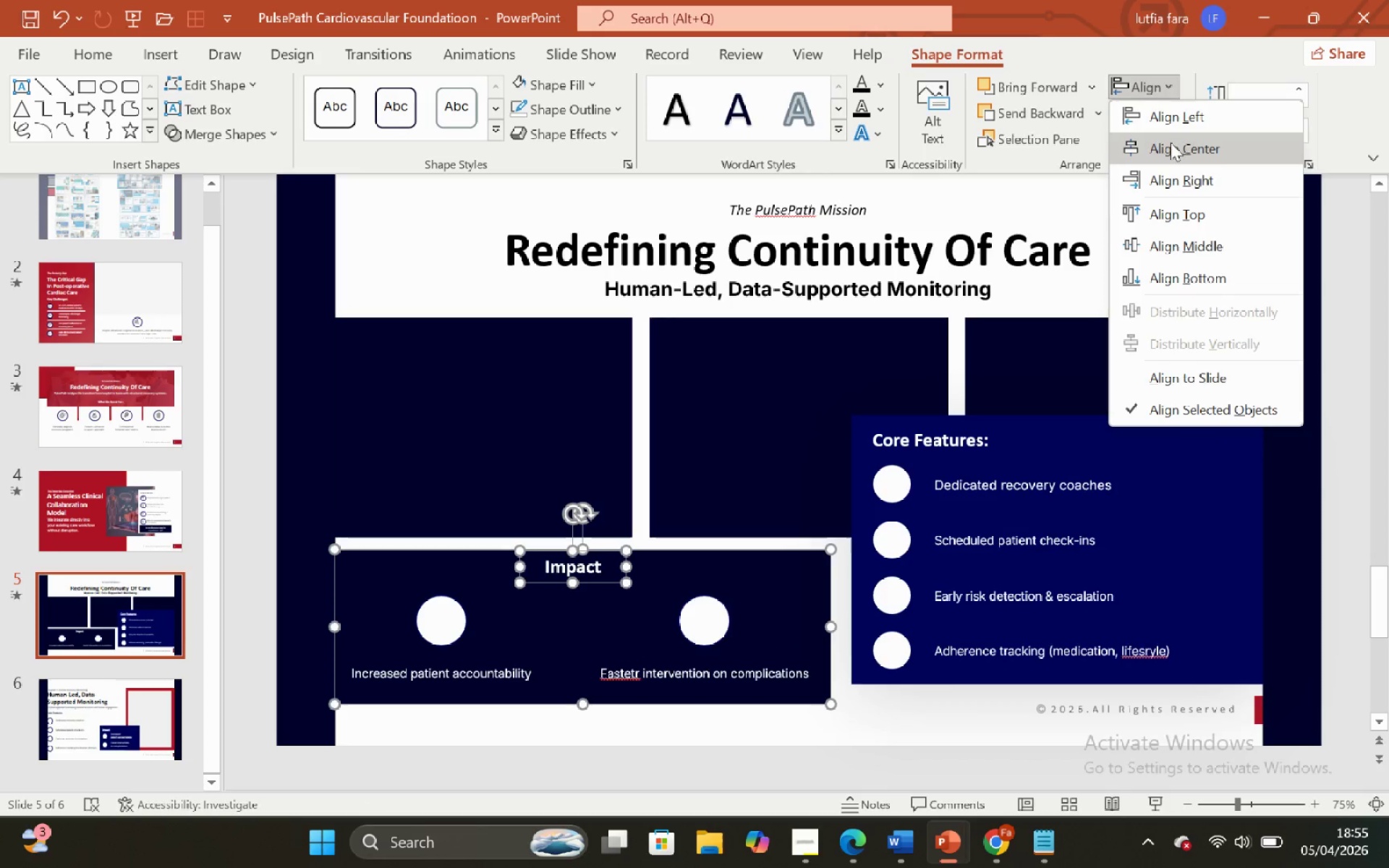 
left_click([1171, 142])
 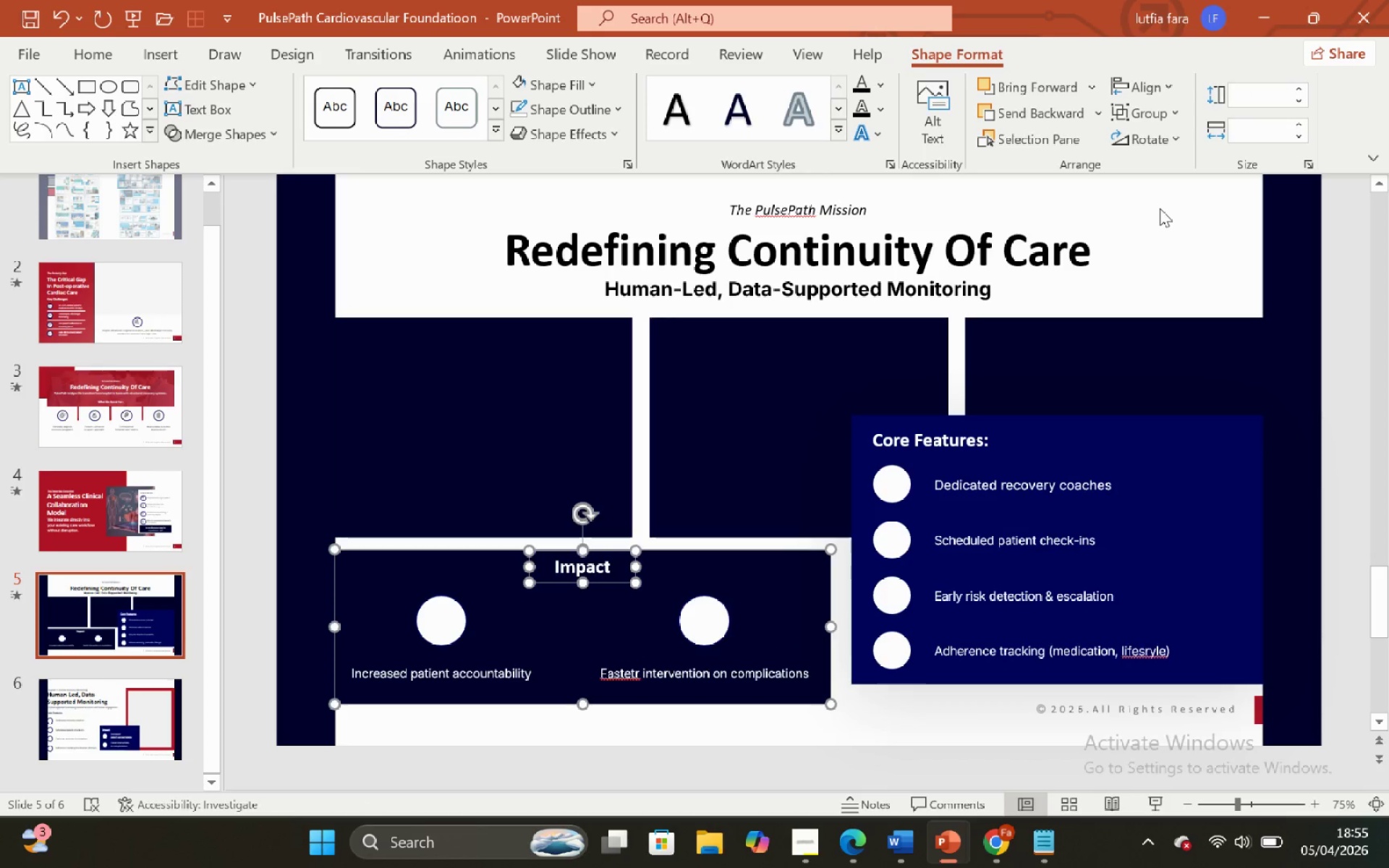 
left_click([1159, 208])
 